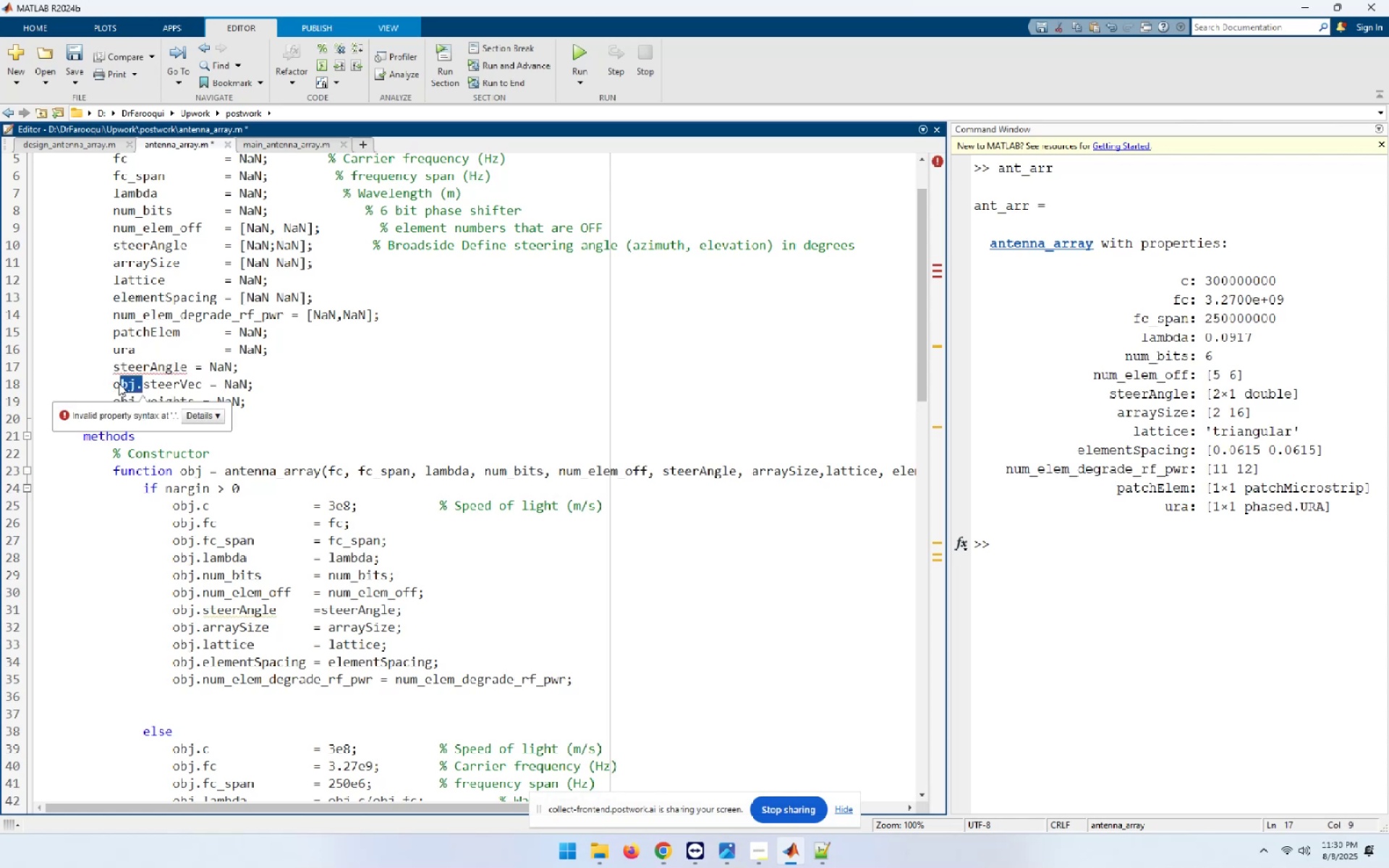 
key(Delete)
 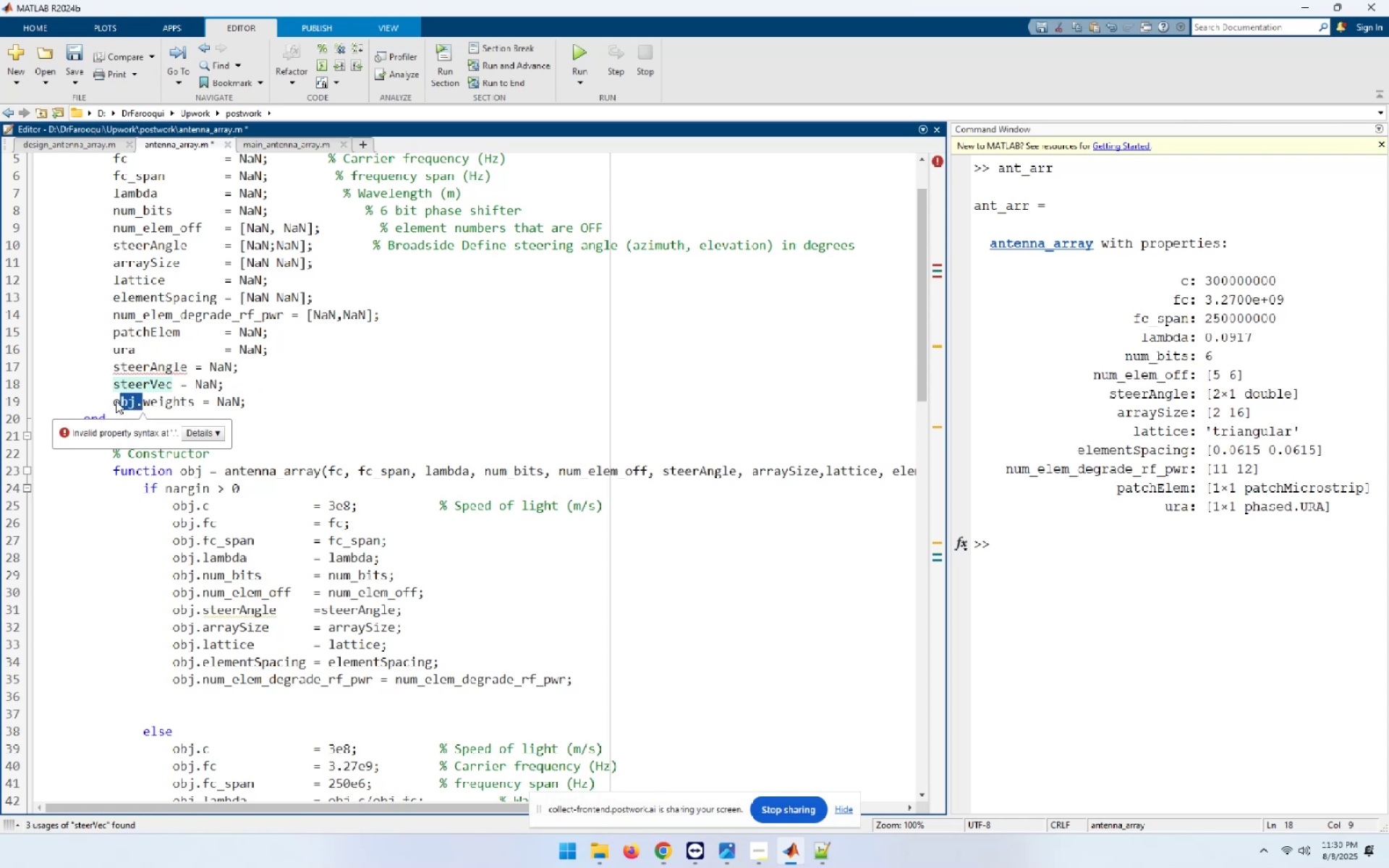 
key(Delete)
 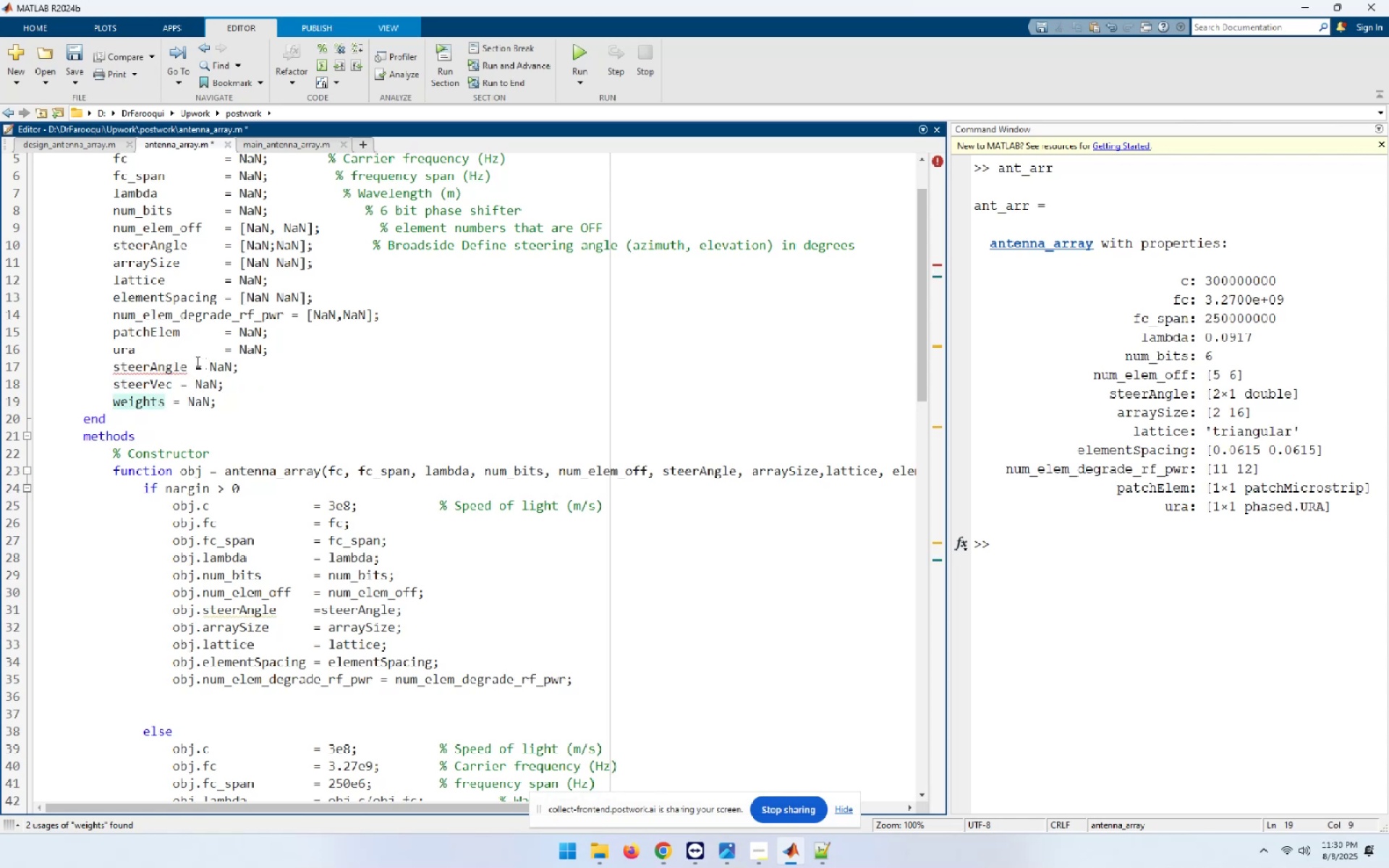 
left_click([191, 363])
 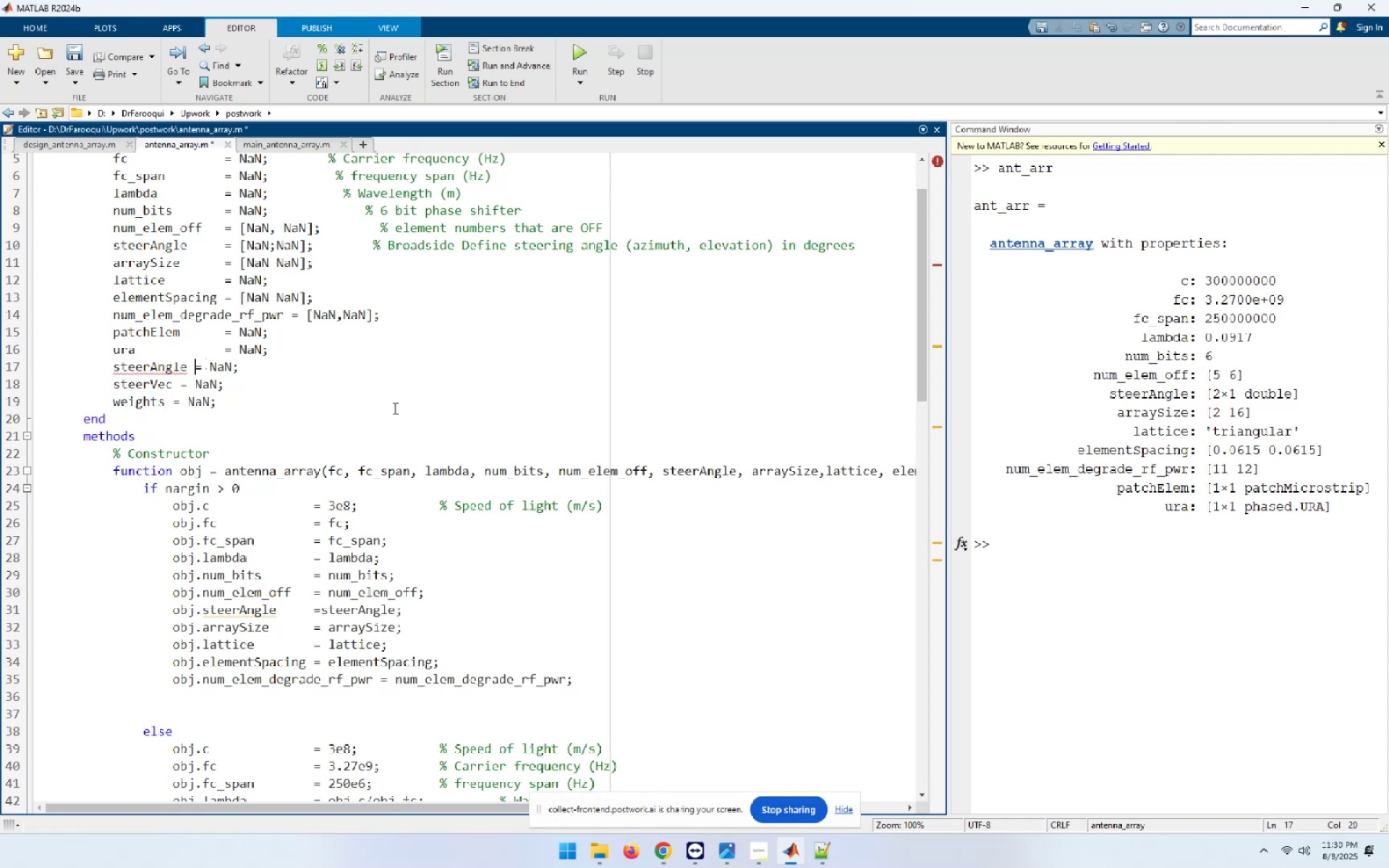 
scroll: coordinate [513, 682], scroll_direction: down, amount: 9.0
 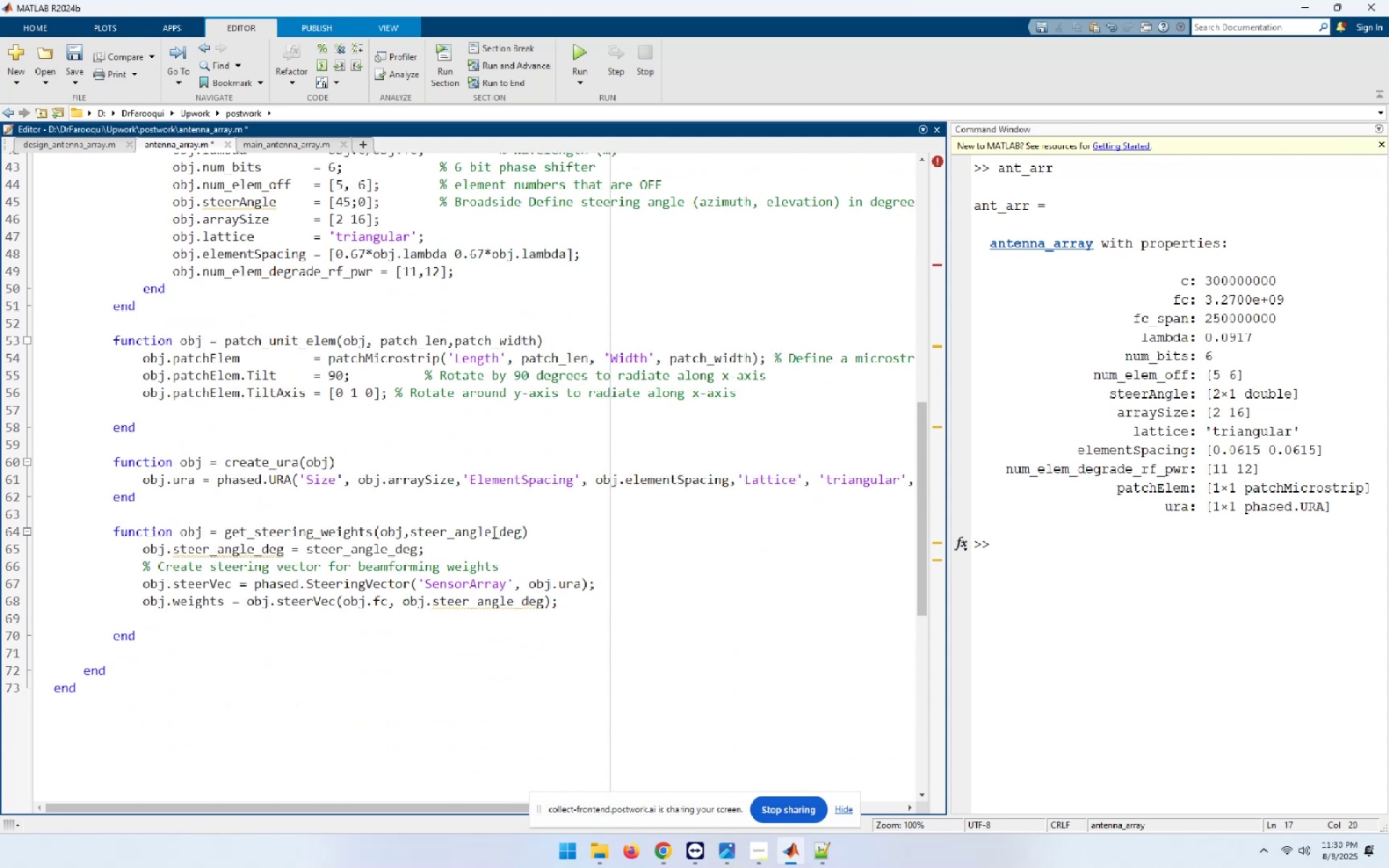 
double_click([493, 532])
 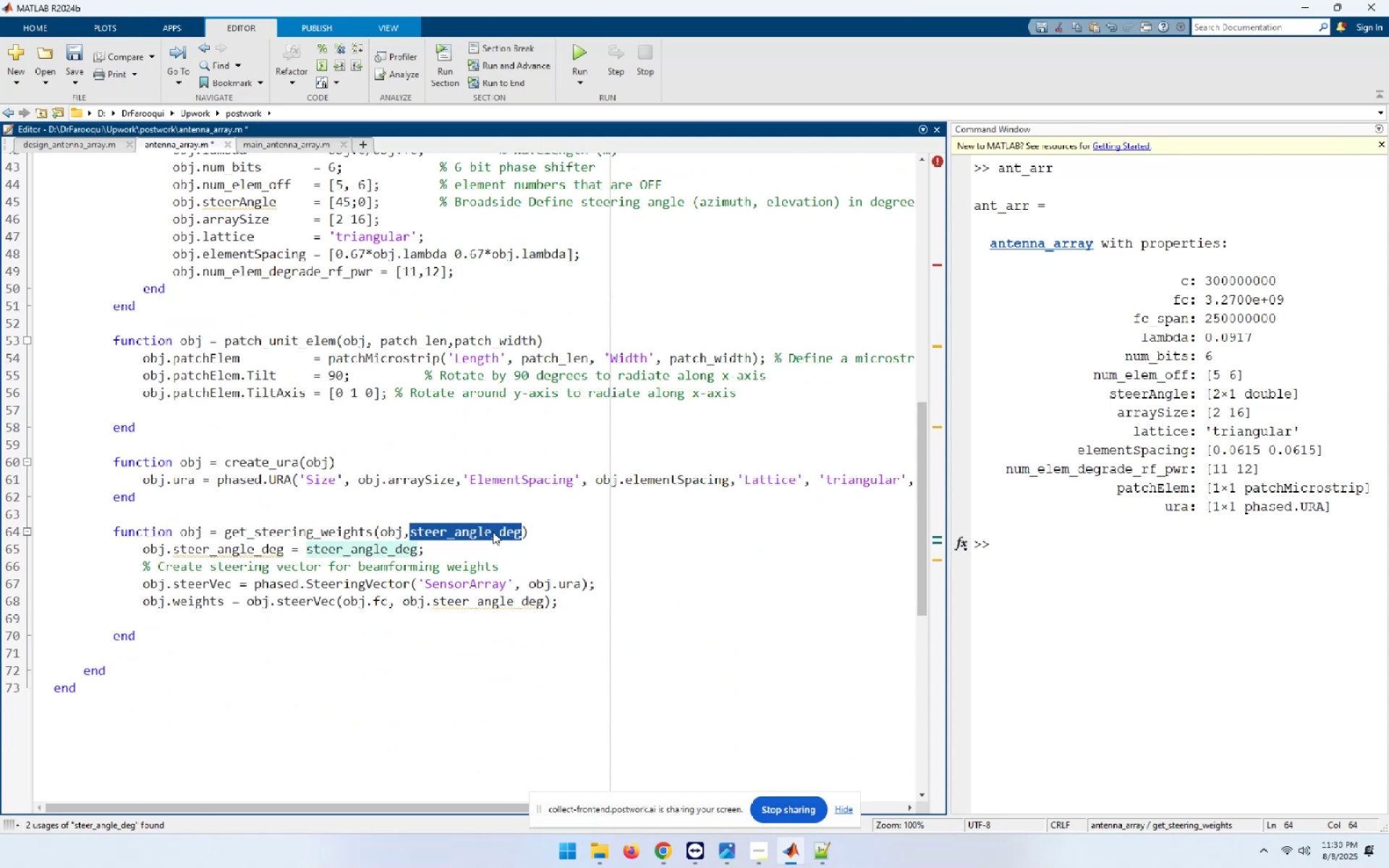 
key(Control+C)
 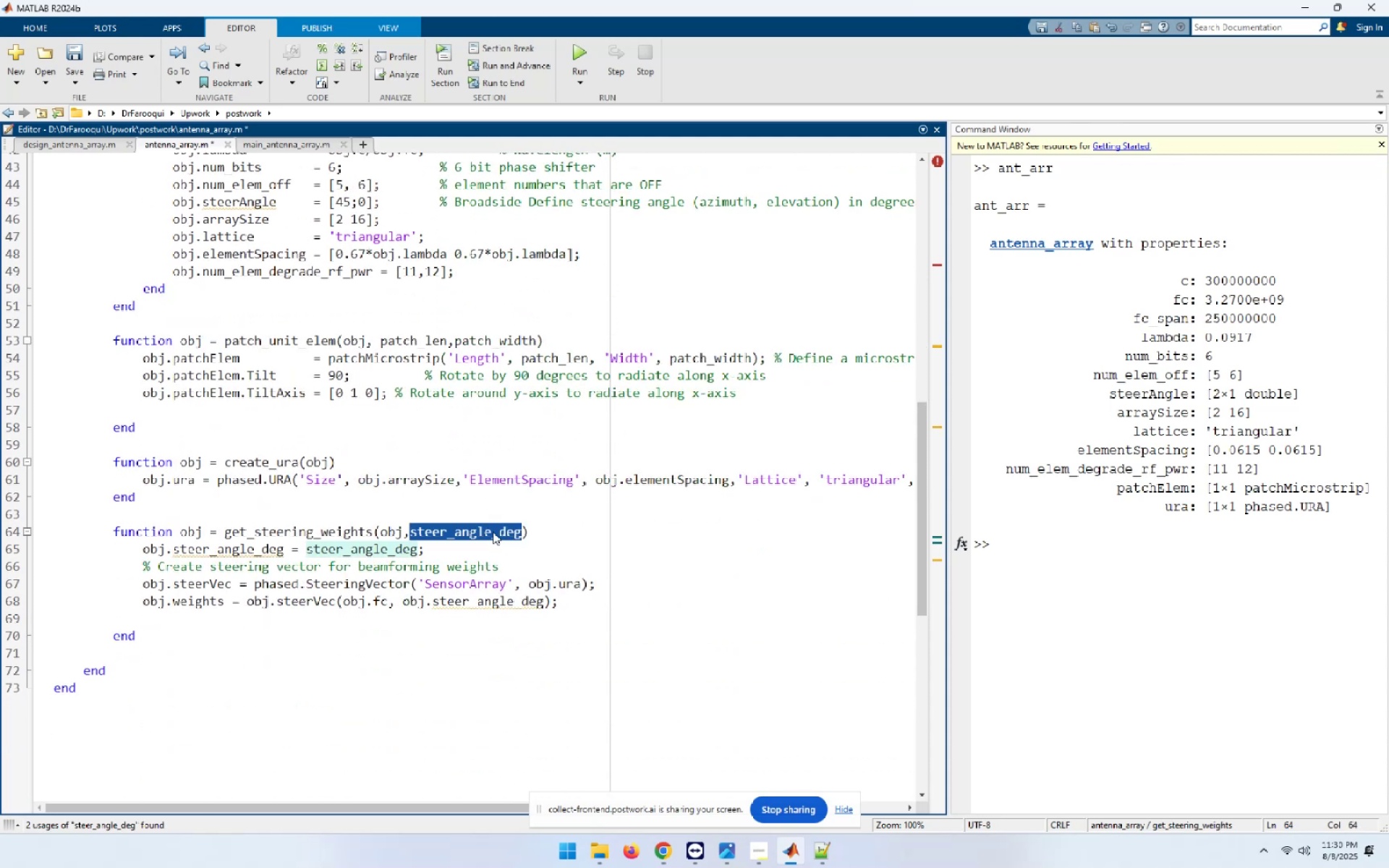 
scroll: coordinate [493, 532], scroll_direction: up, amount: 7.0
 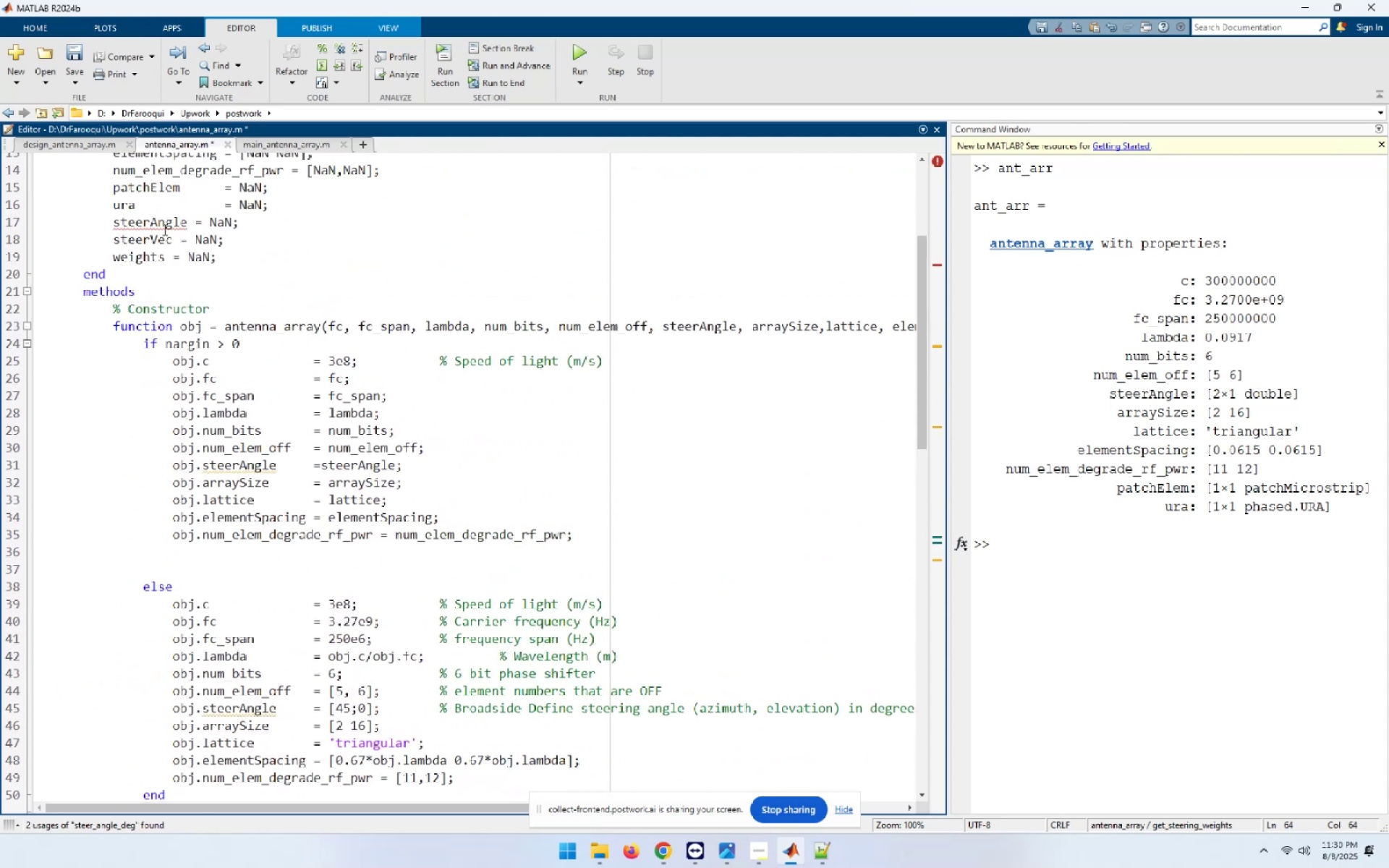 
double_click([162, 226])
 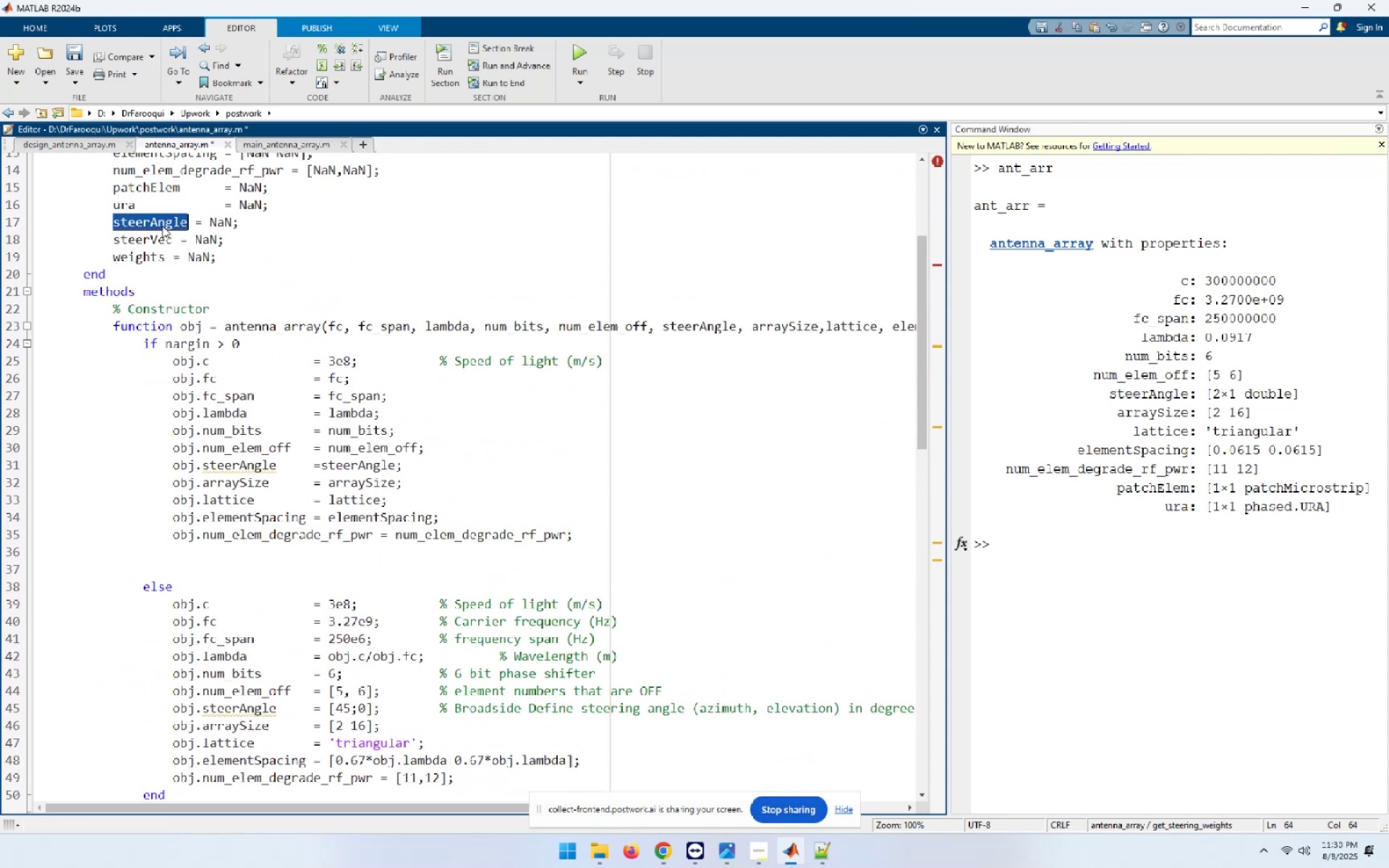 
key(Control+ControlLeft)
 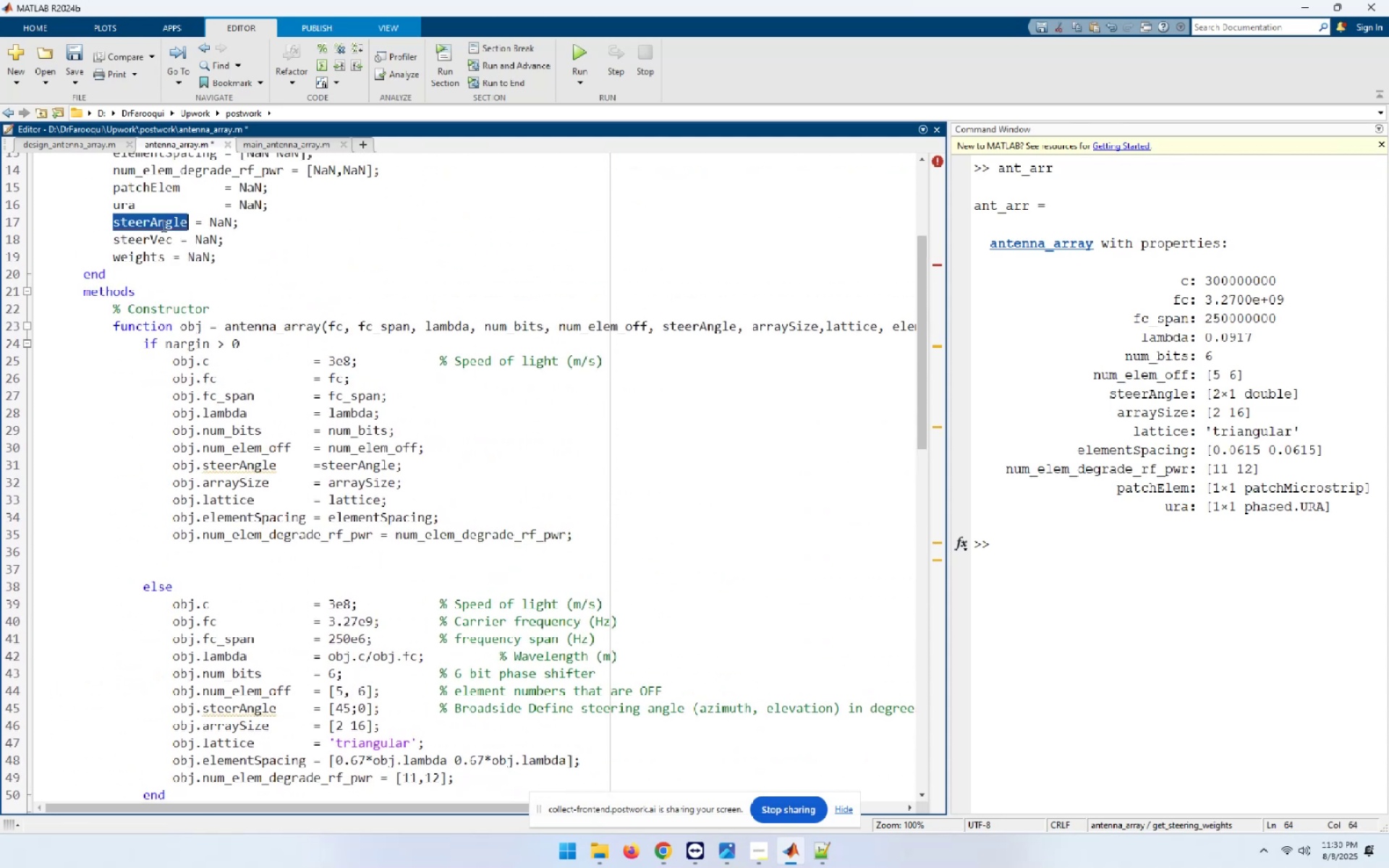 
key(Control+V)
 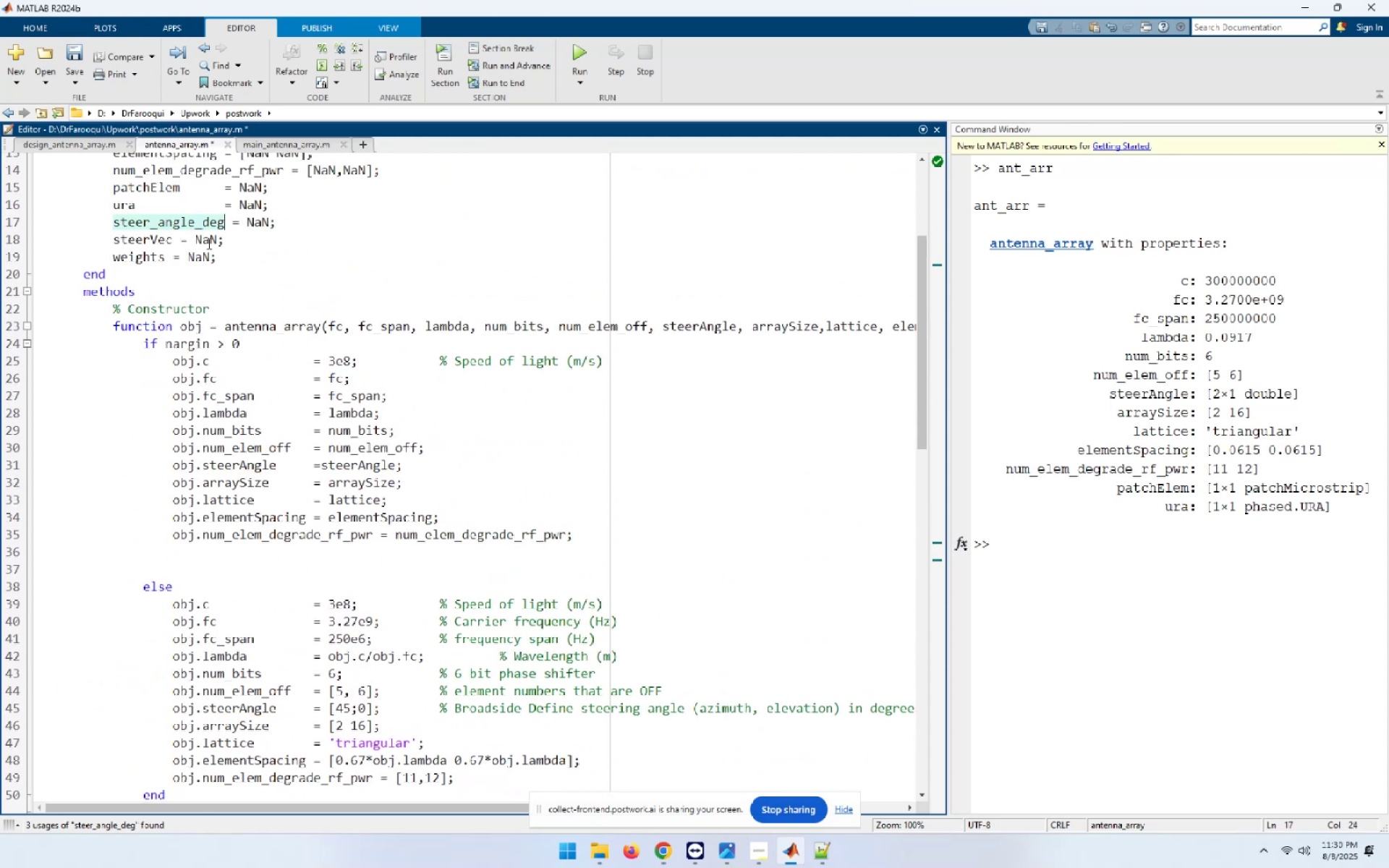 
left_click([182, 243])
 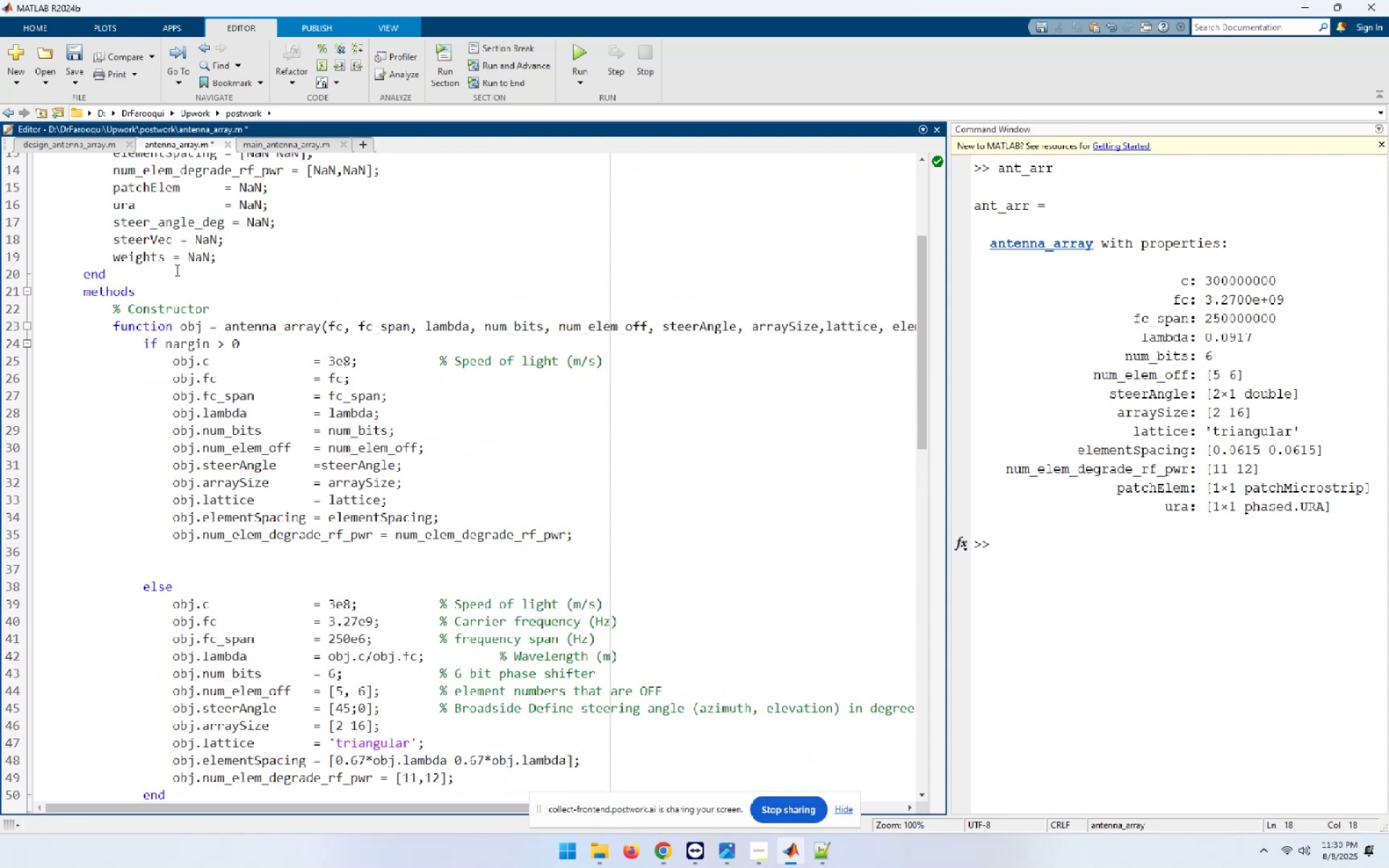 
left_click([174, 257])
 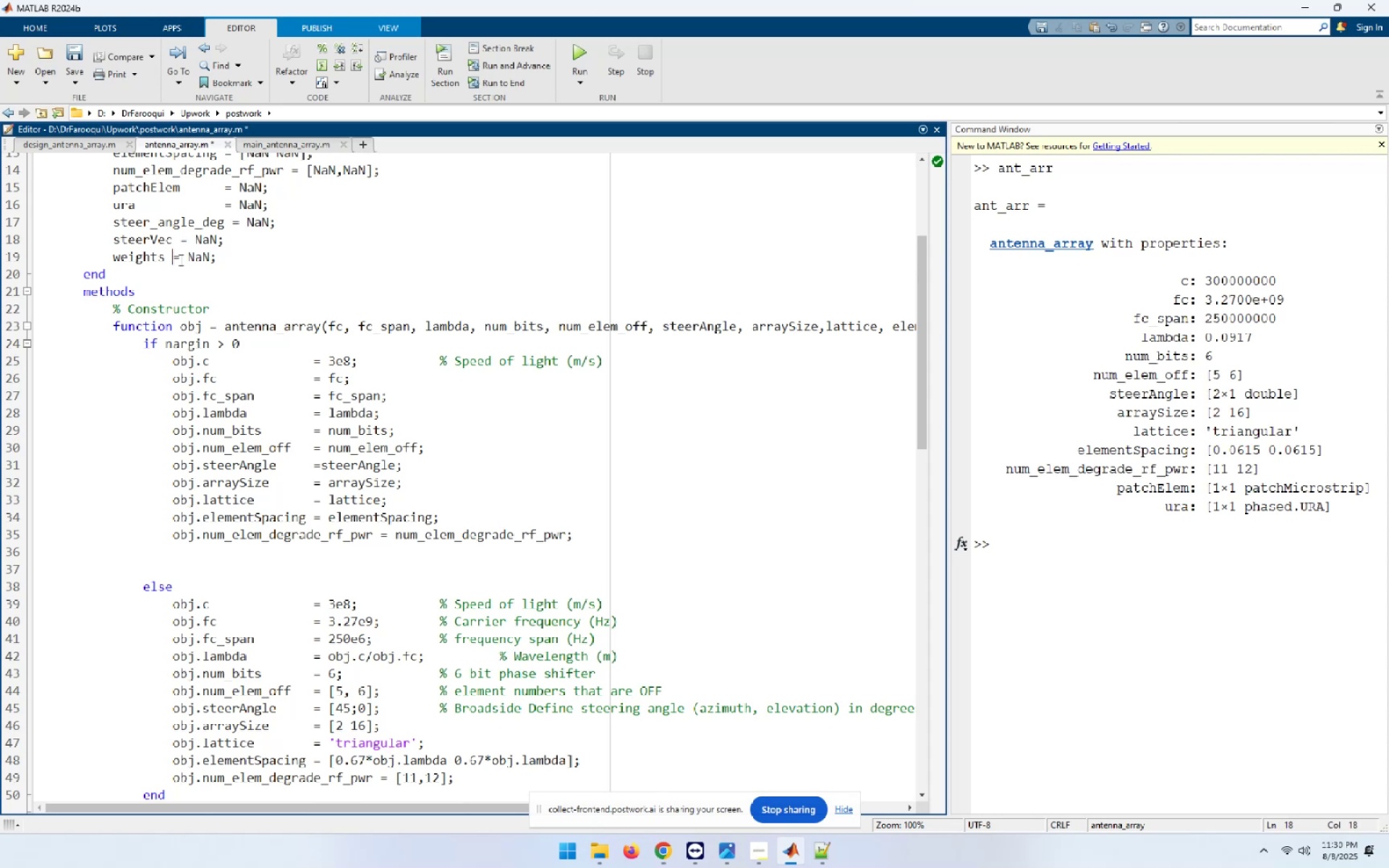 
key(Space)
 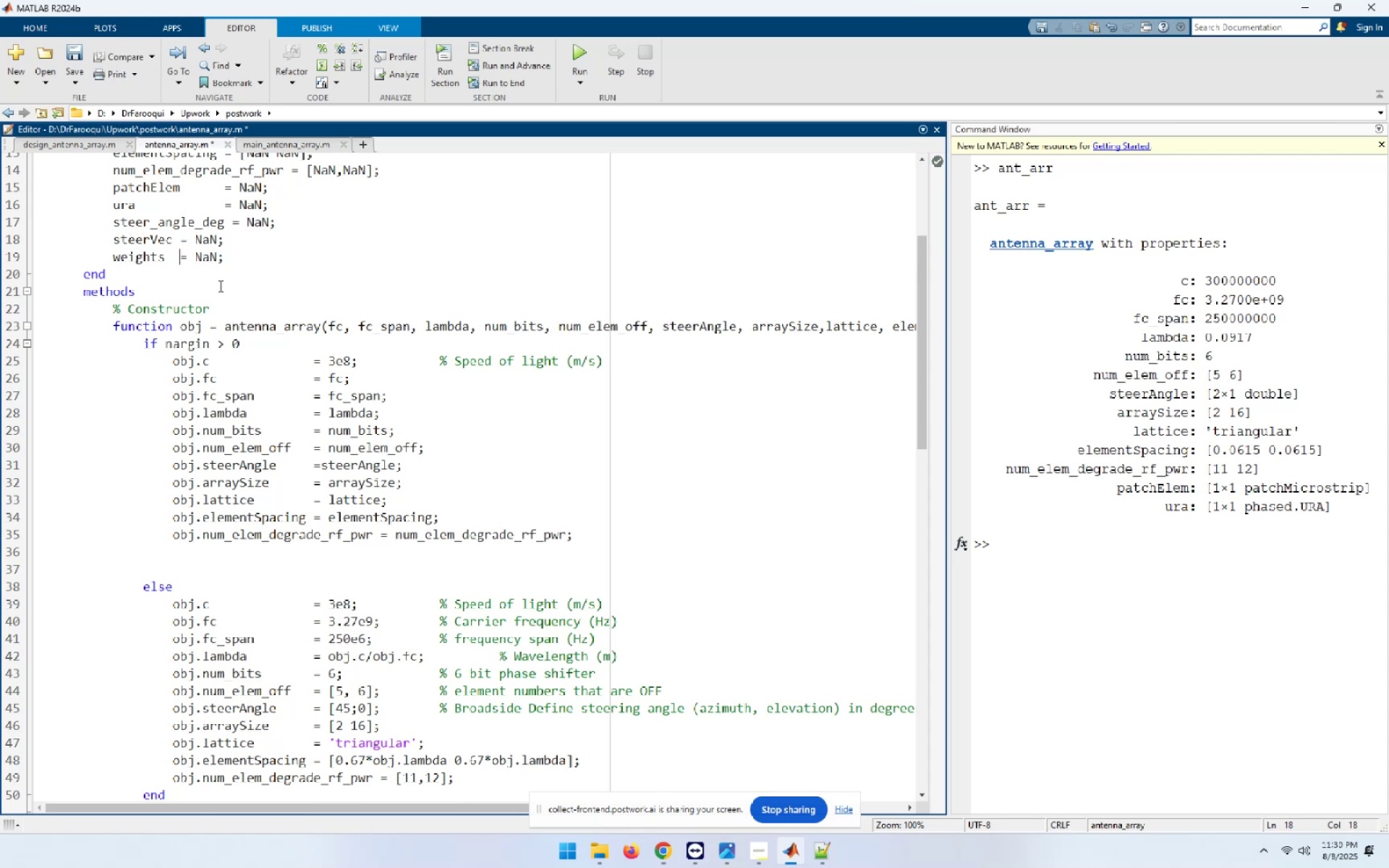 
key(Space)
 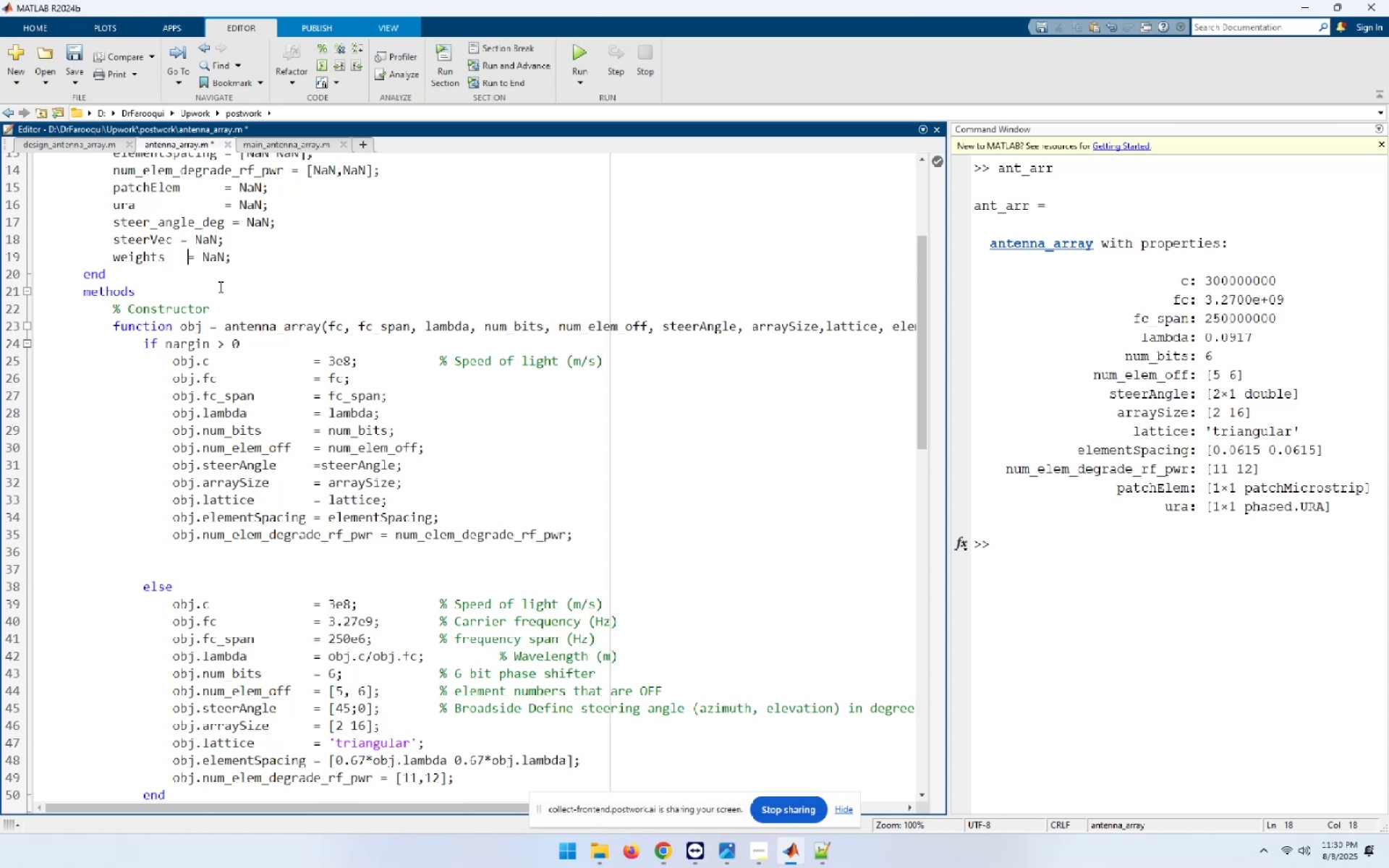 
key(Space)
 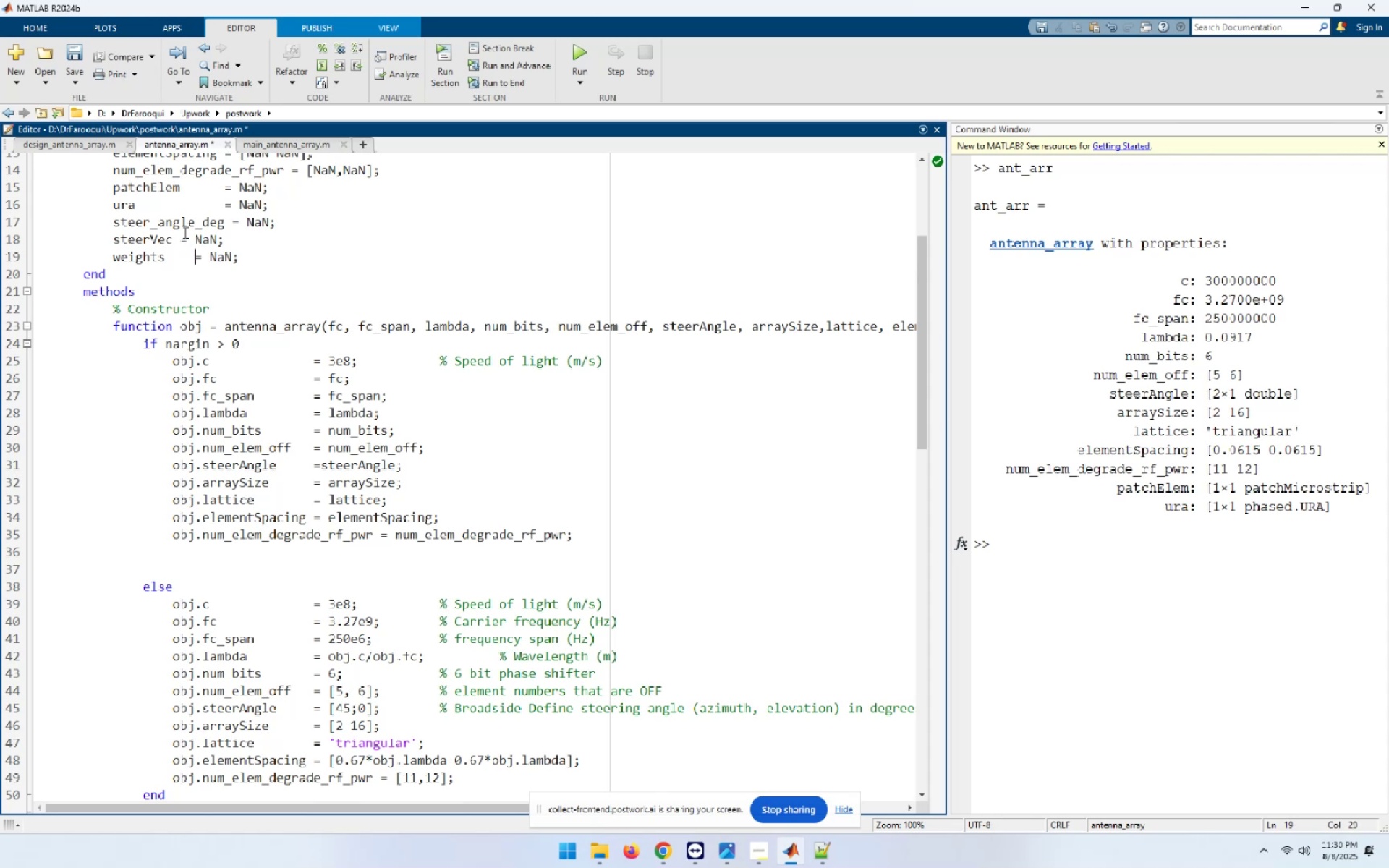 
left_click([184, 236])
 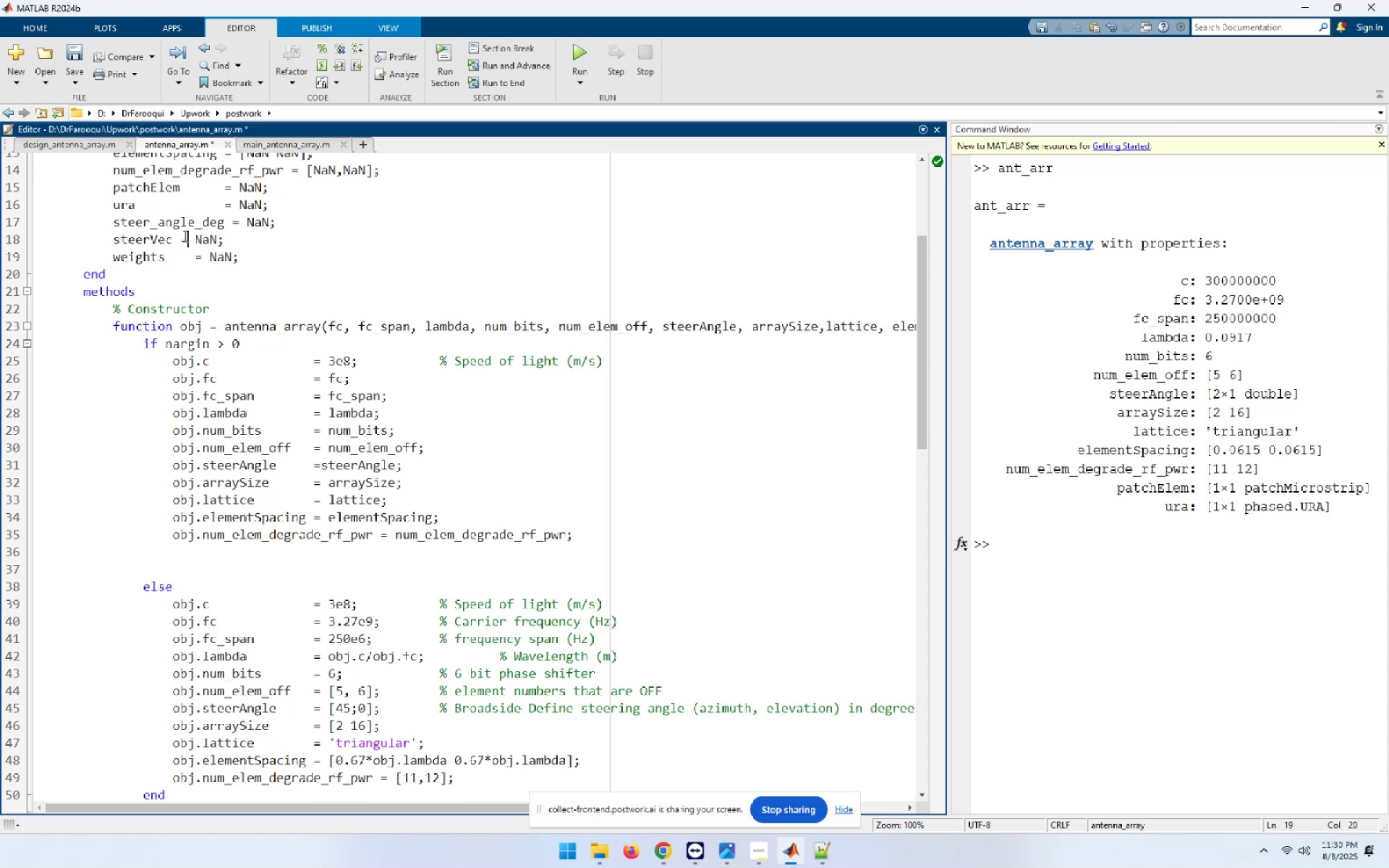 
key(Space)
 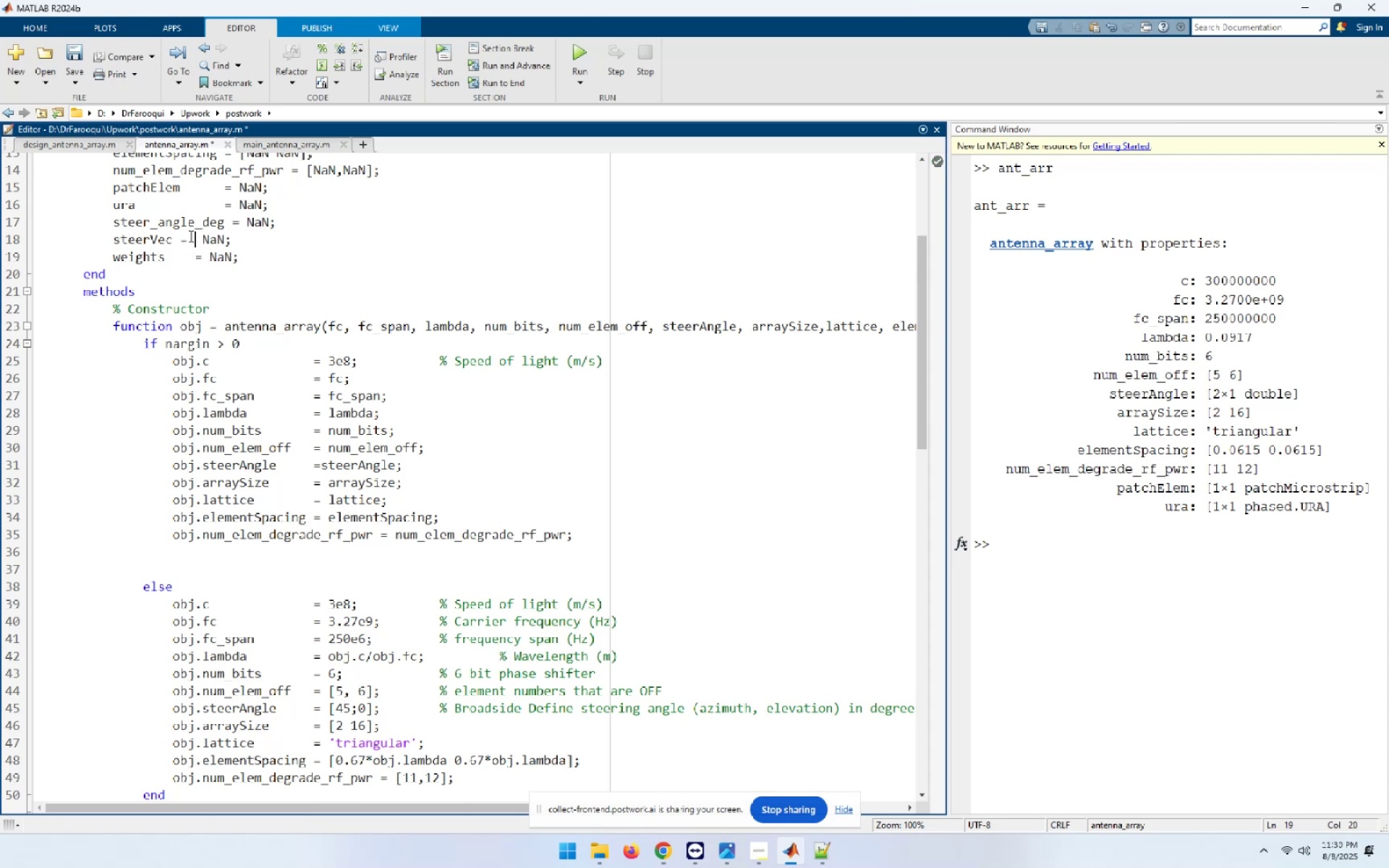 
key(Space)
 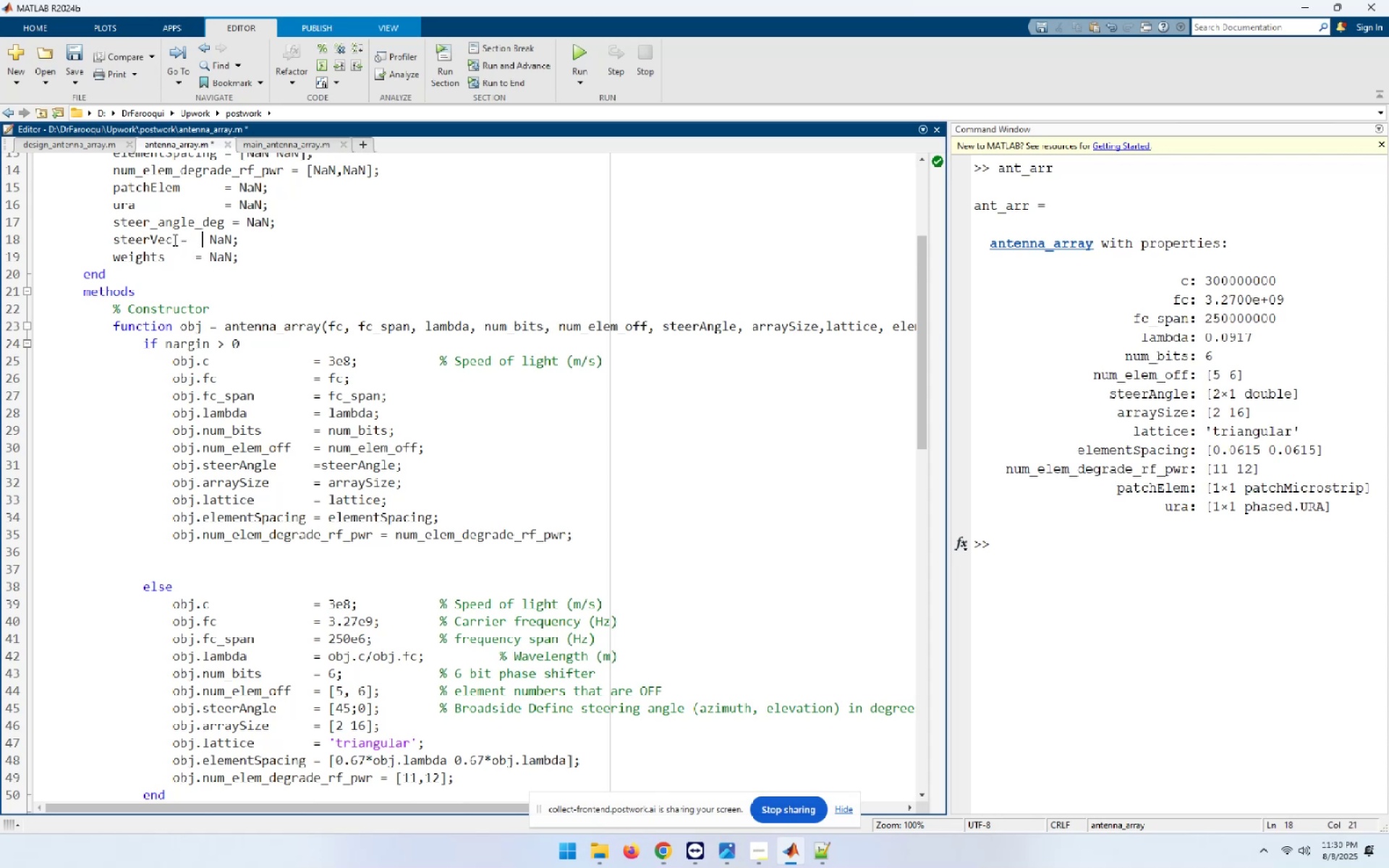 
left_click([180, 237])
 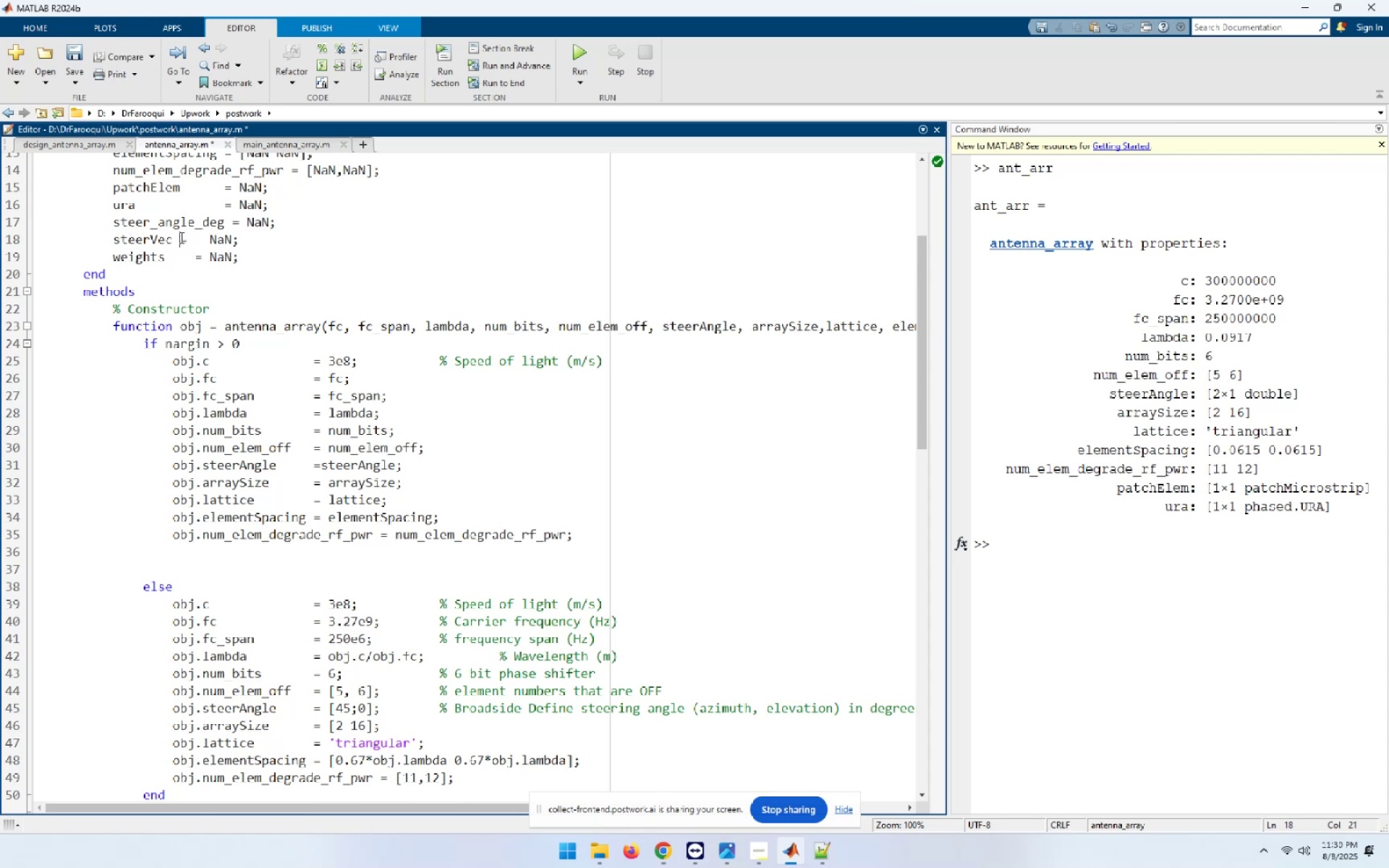 
key(Space)
 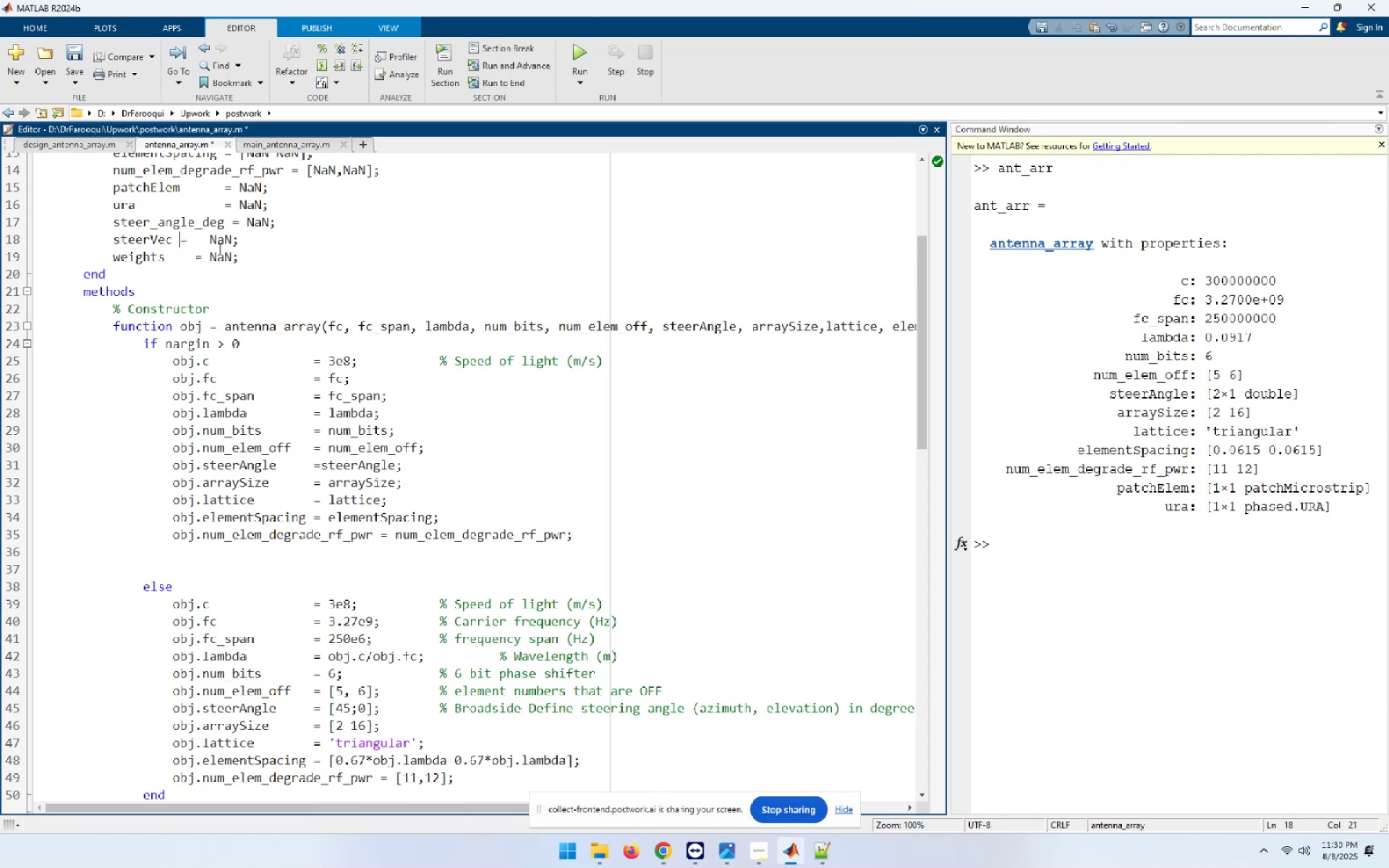 
key(Space)
 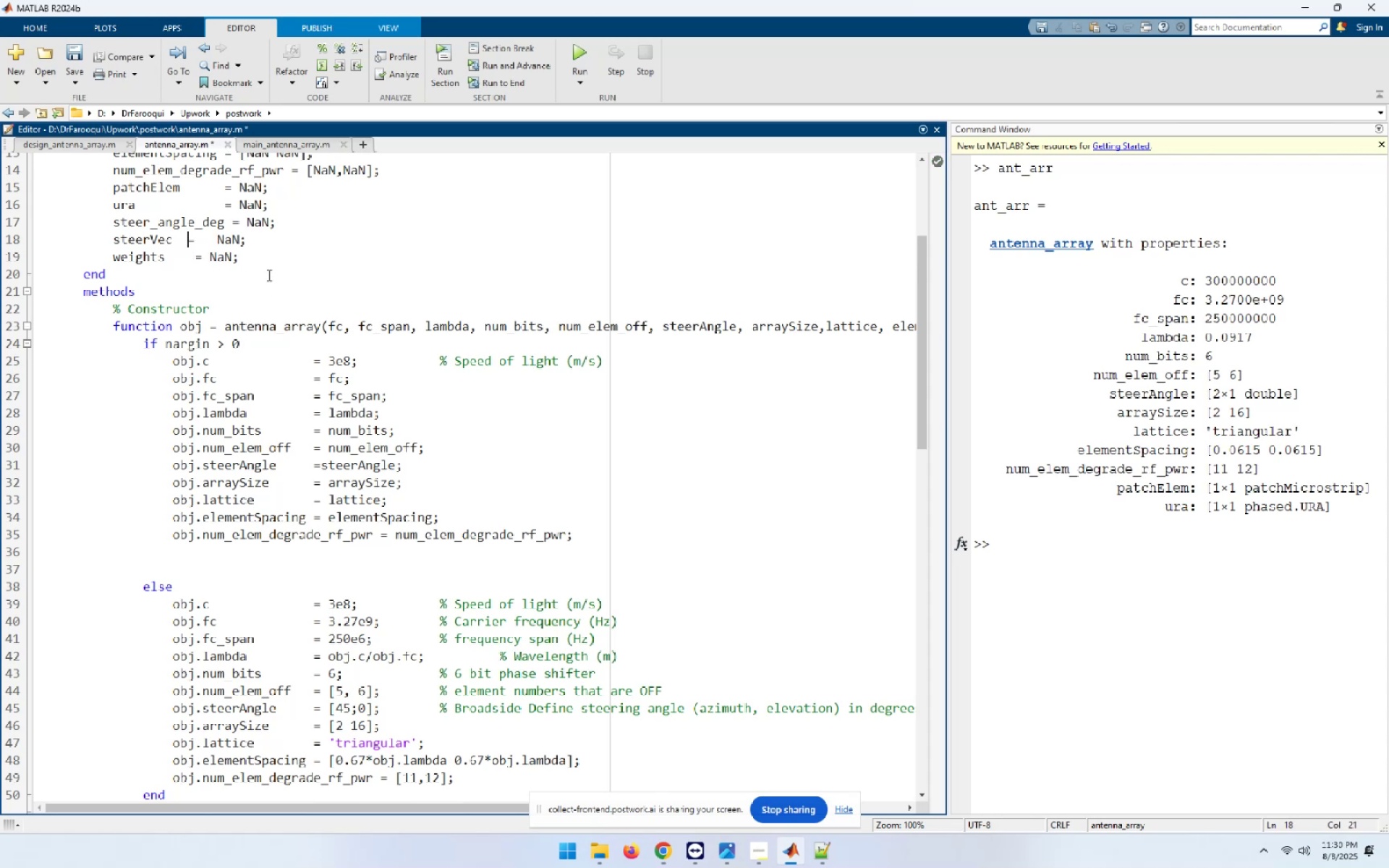 
key(Space)
 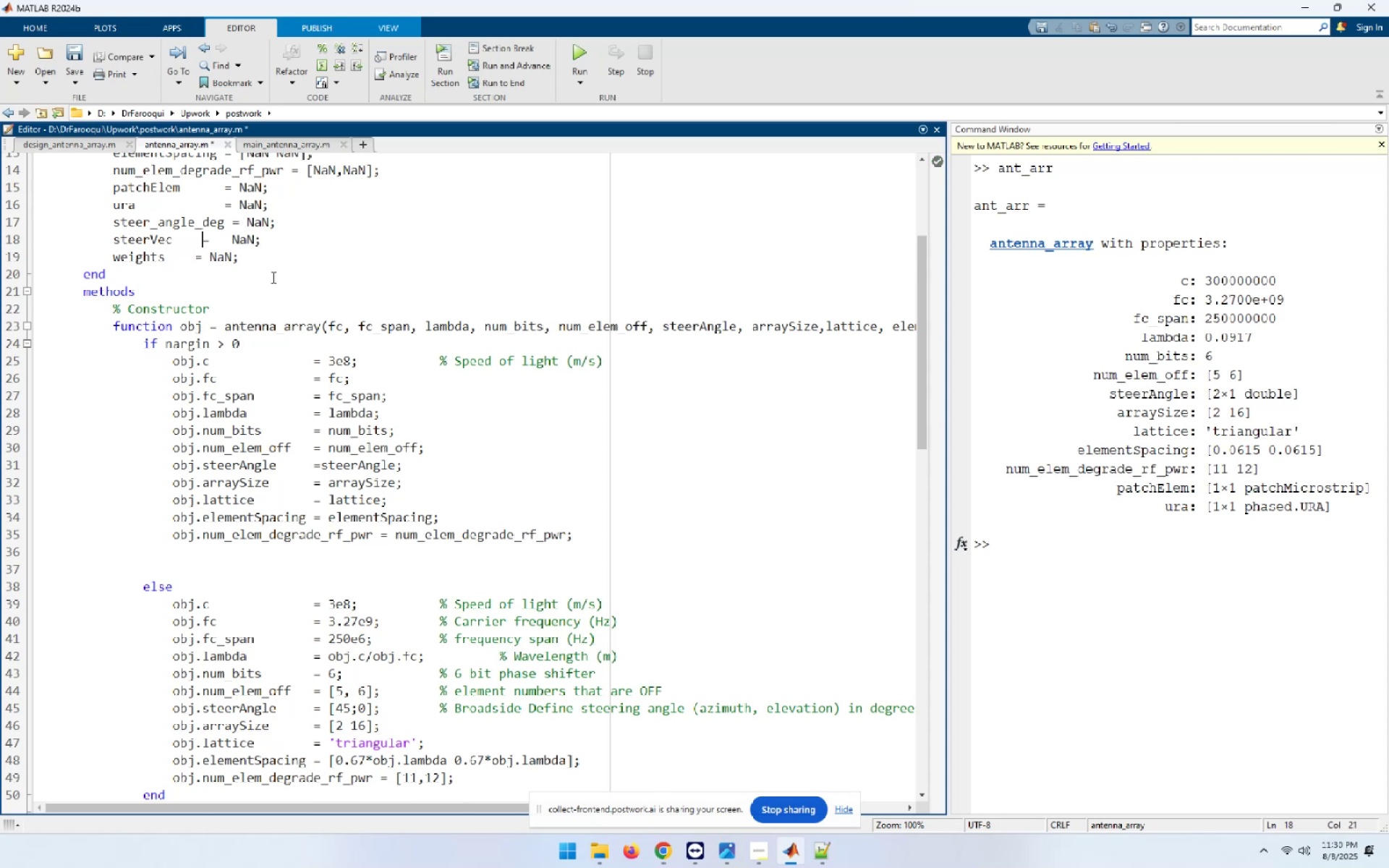 
key(Space)
 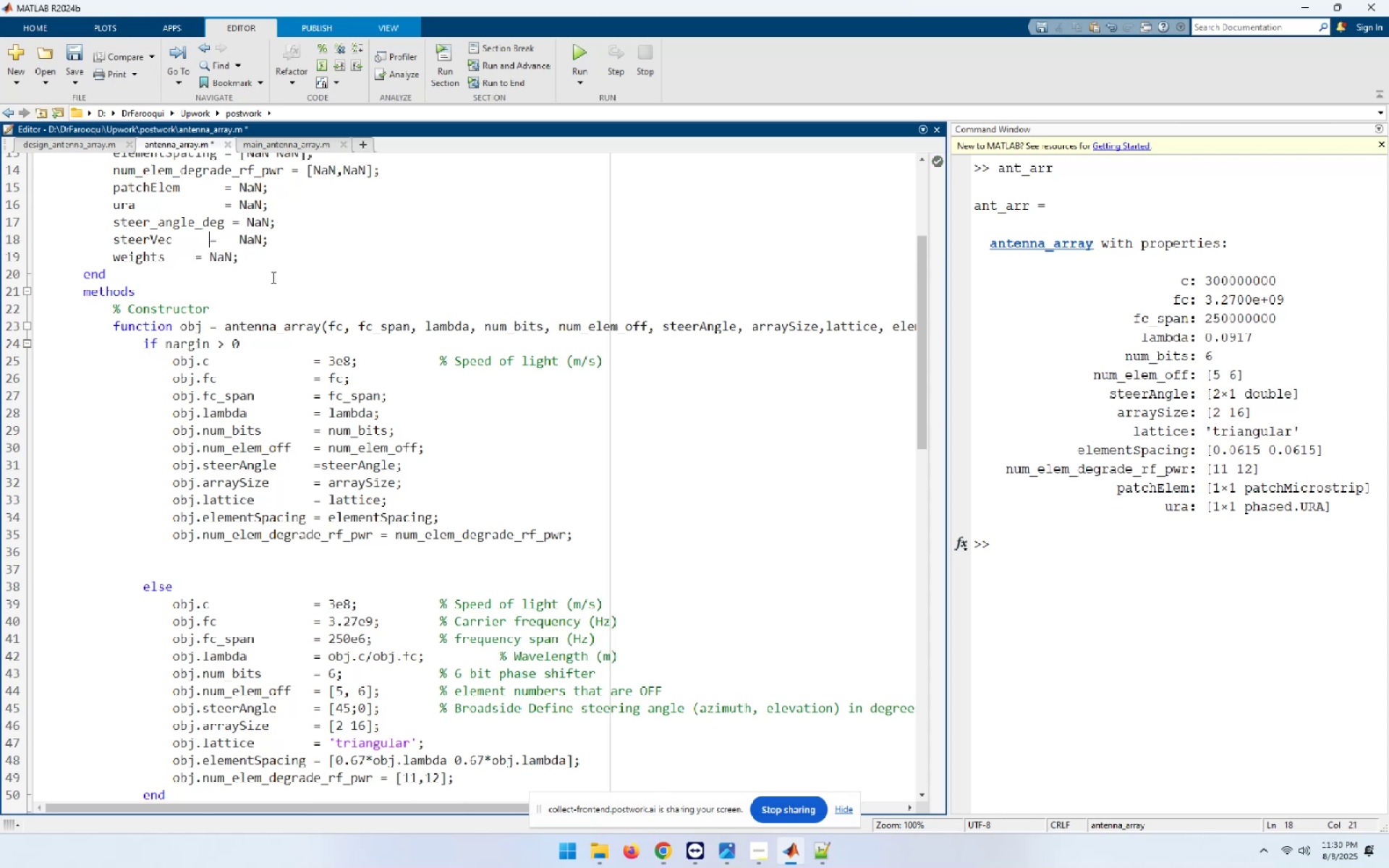 
key(Space)
 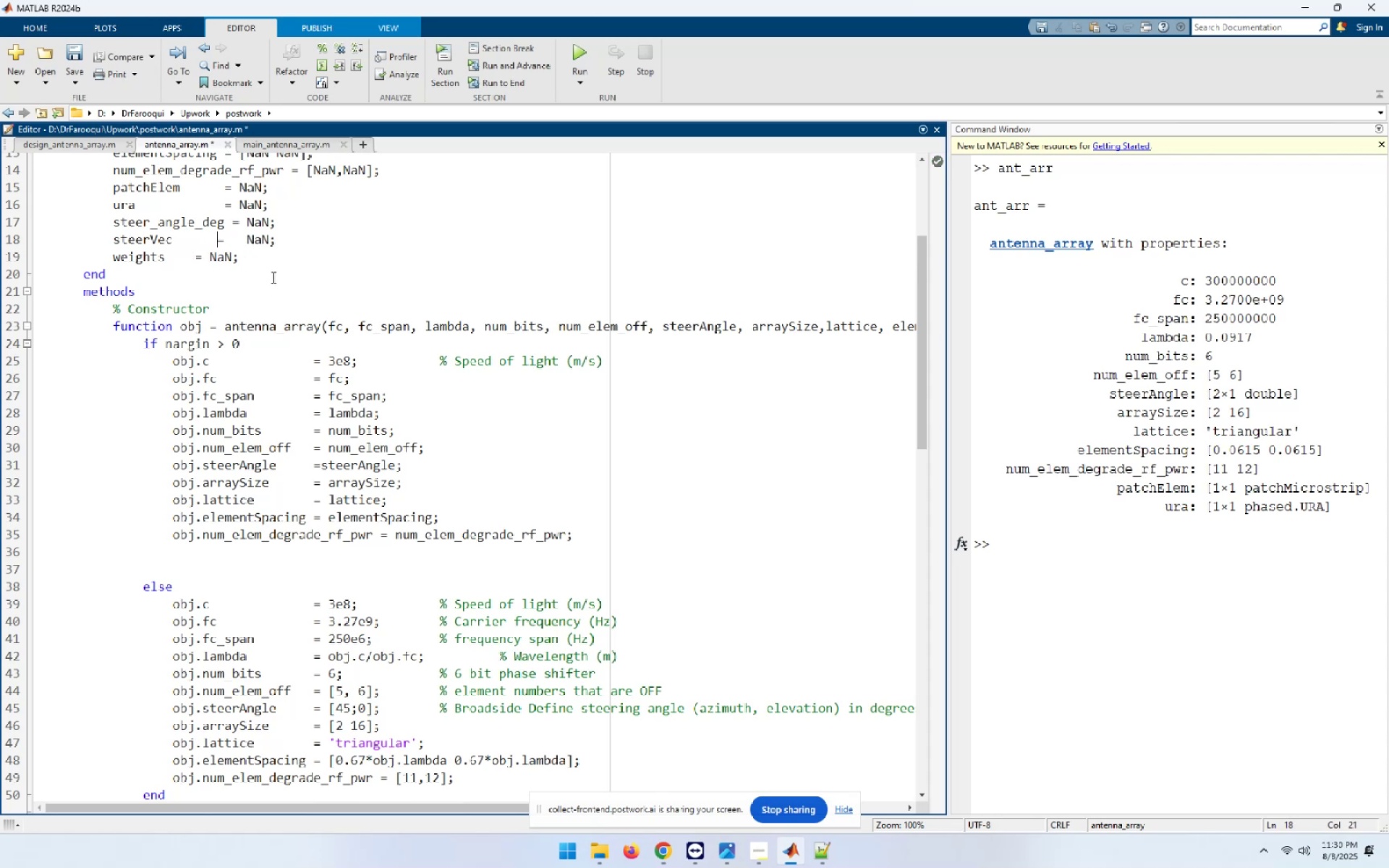 
key(Space)
 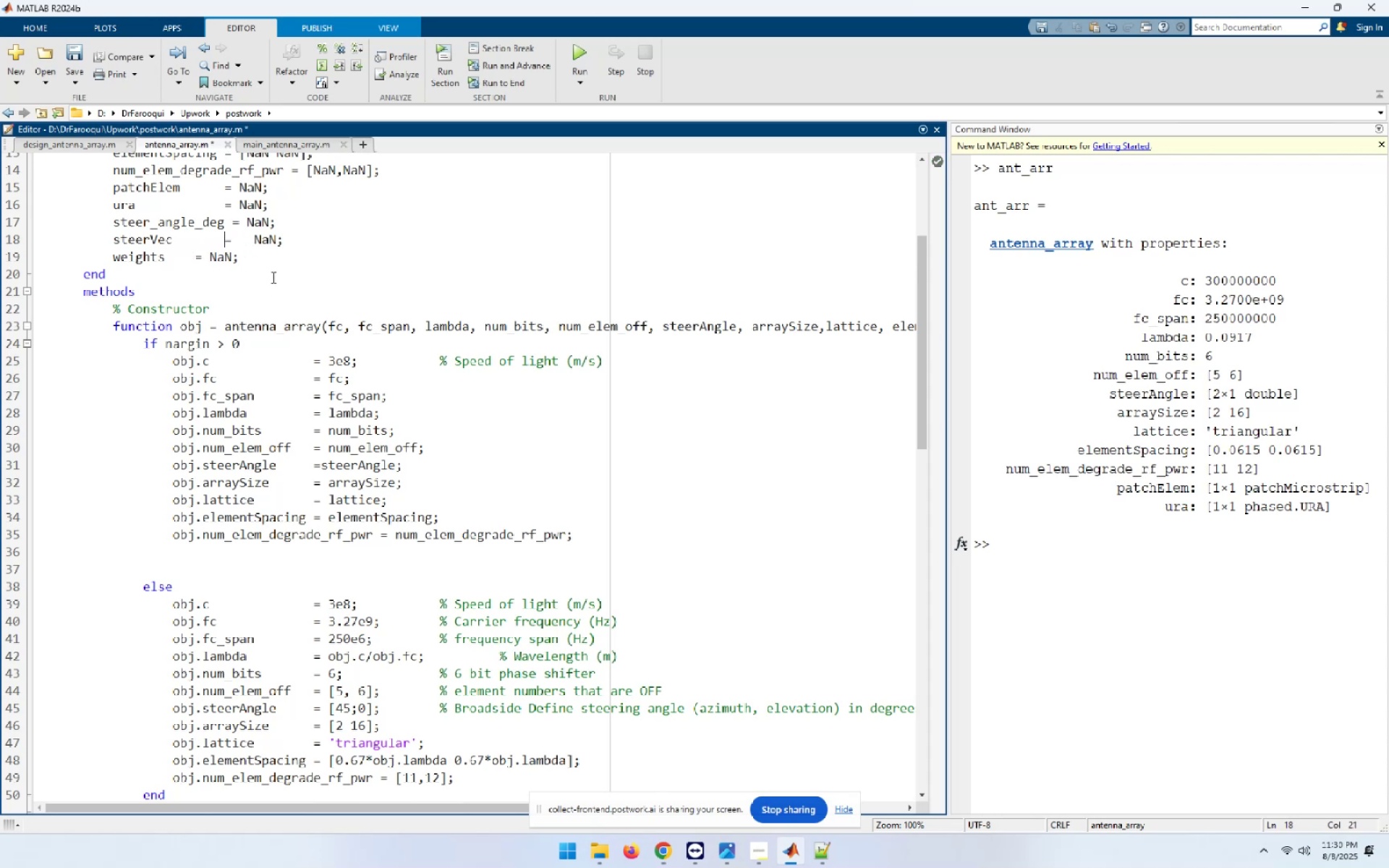 
key(Space)
 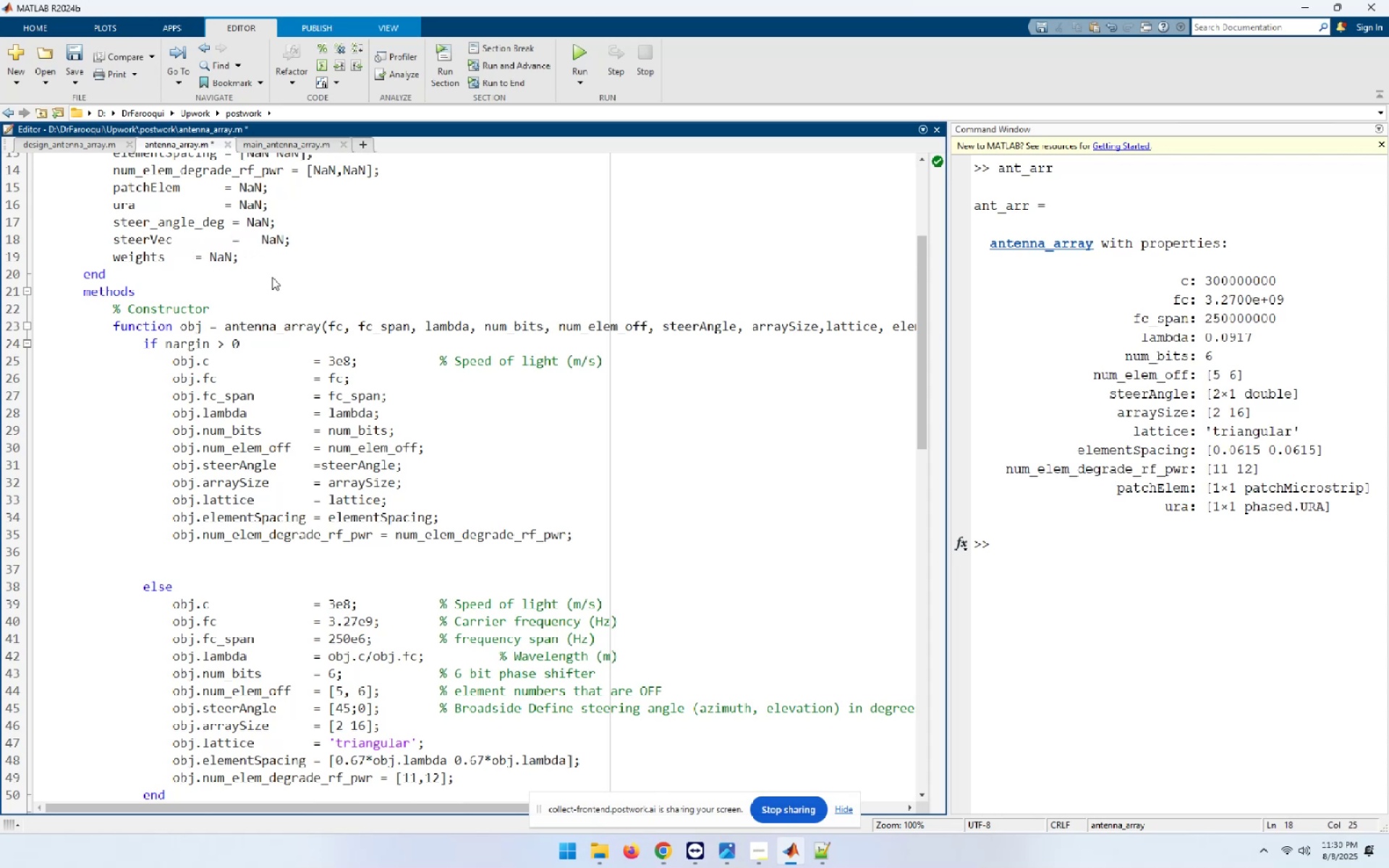 
key(ArrowDown)
 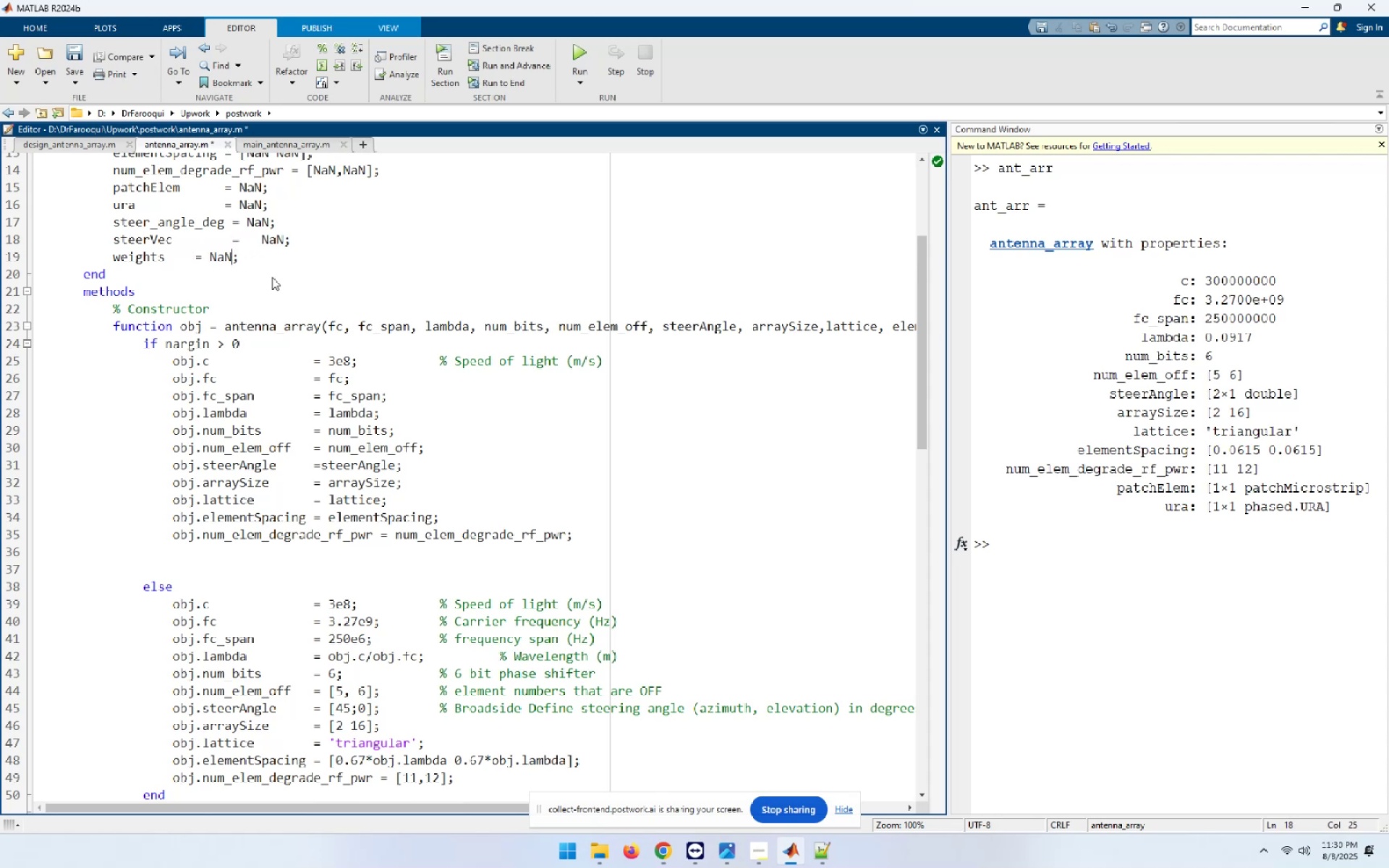 
key(ArrowLeft)
 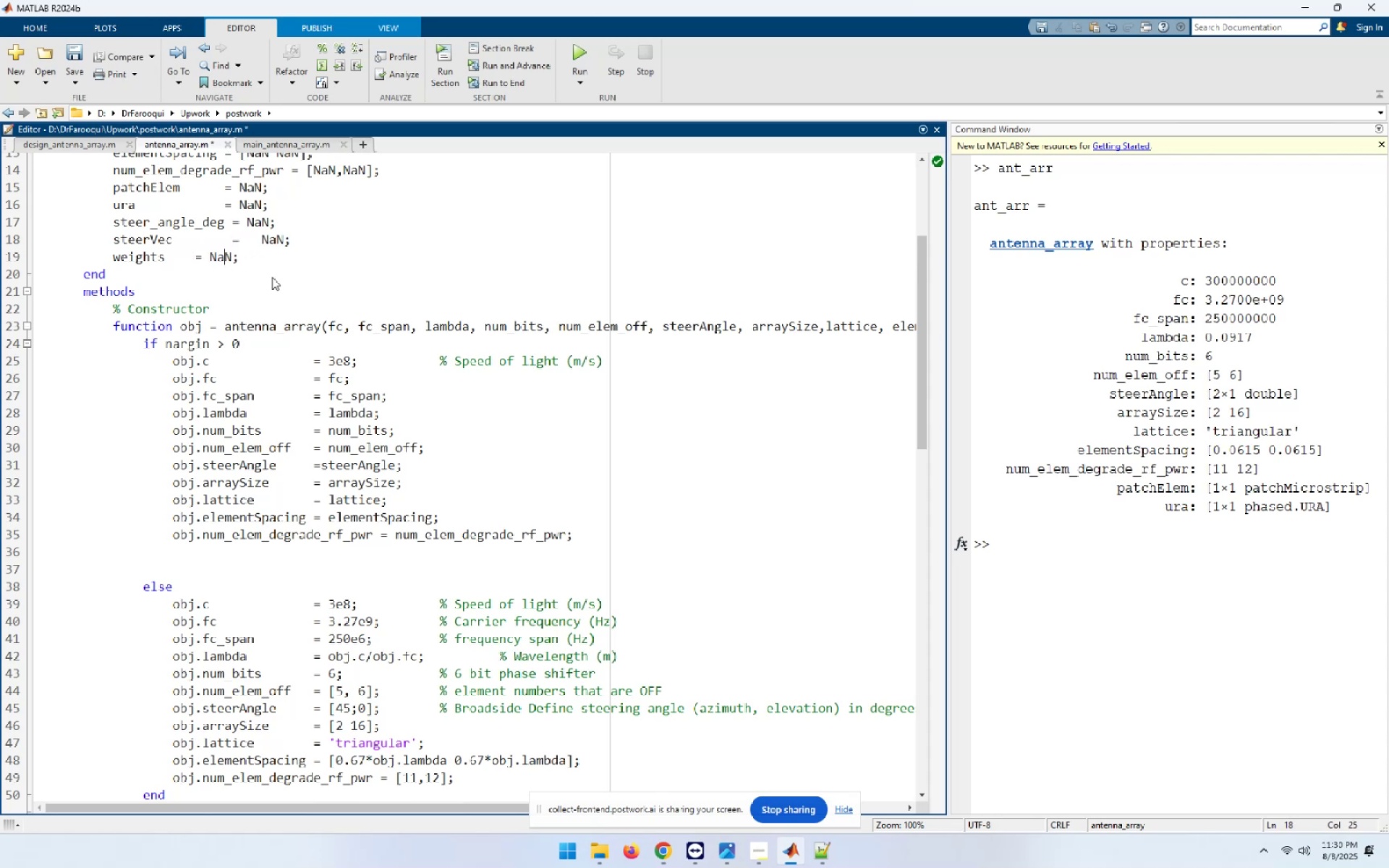 
key(ArrowLeft)
 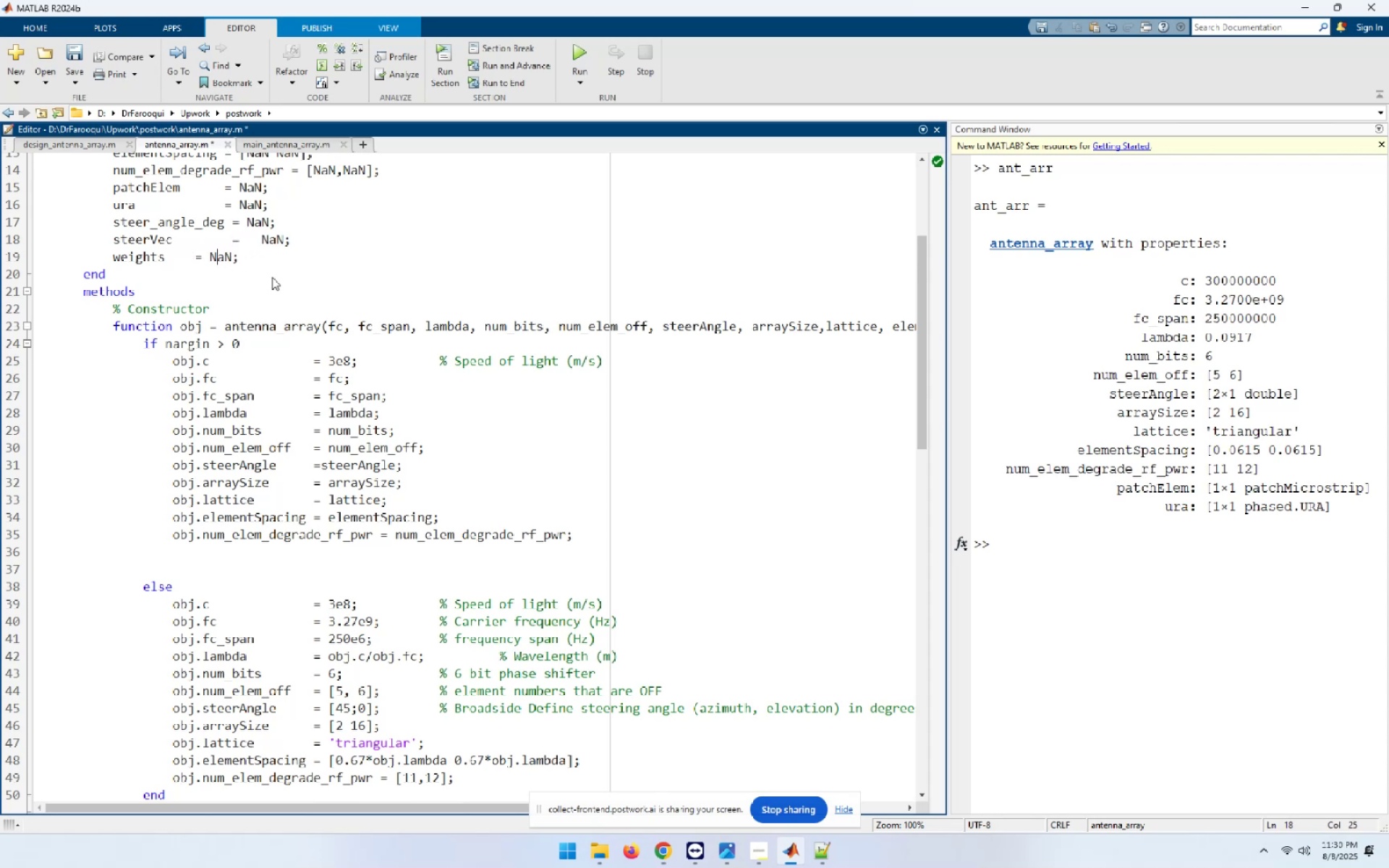 
key(ArrowLeft)
 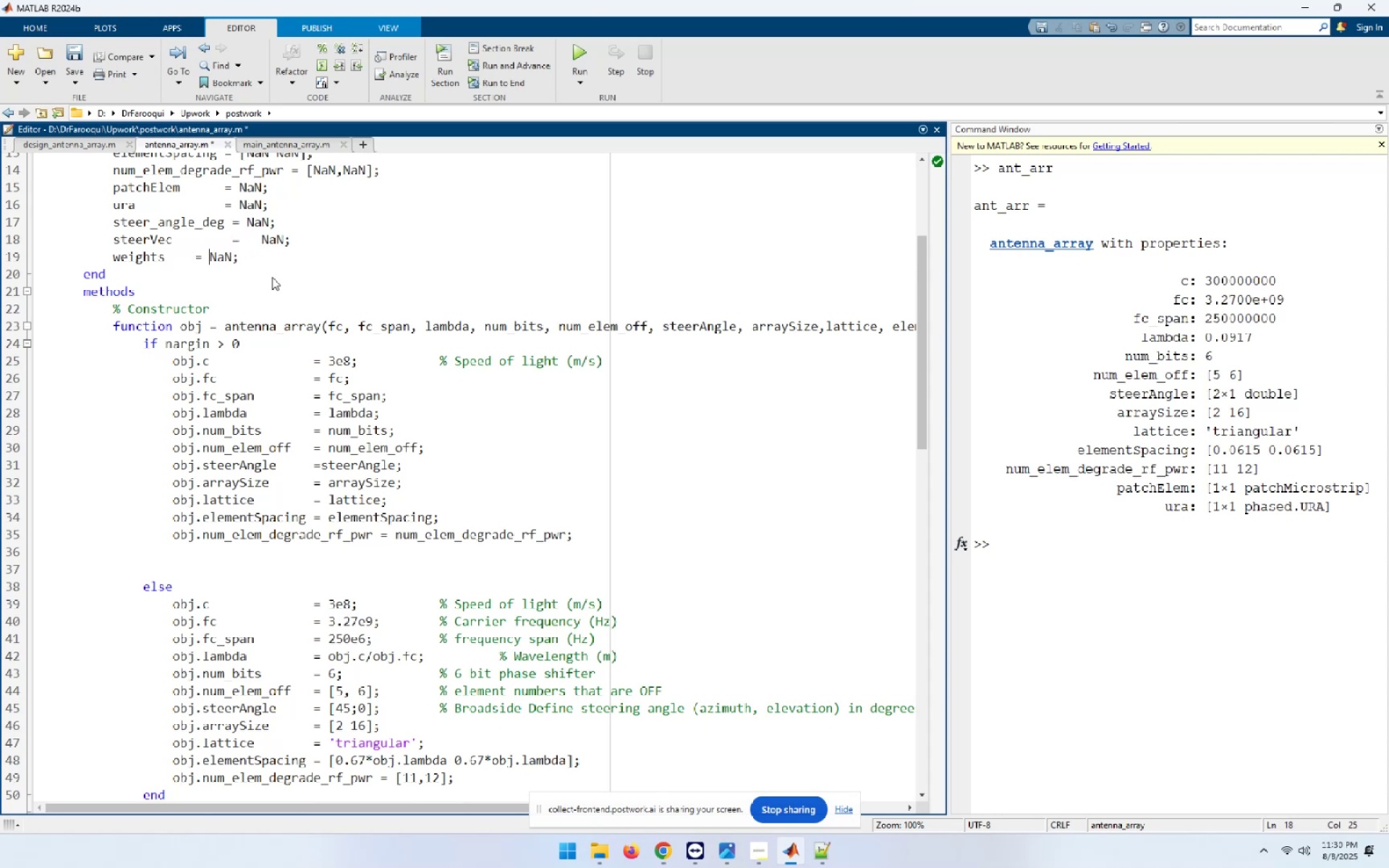 
key(ArrowLeft)
 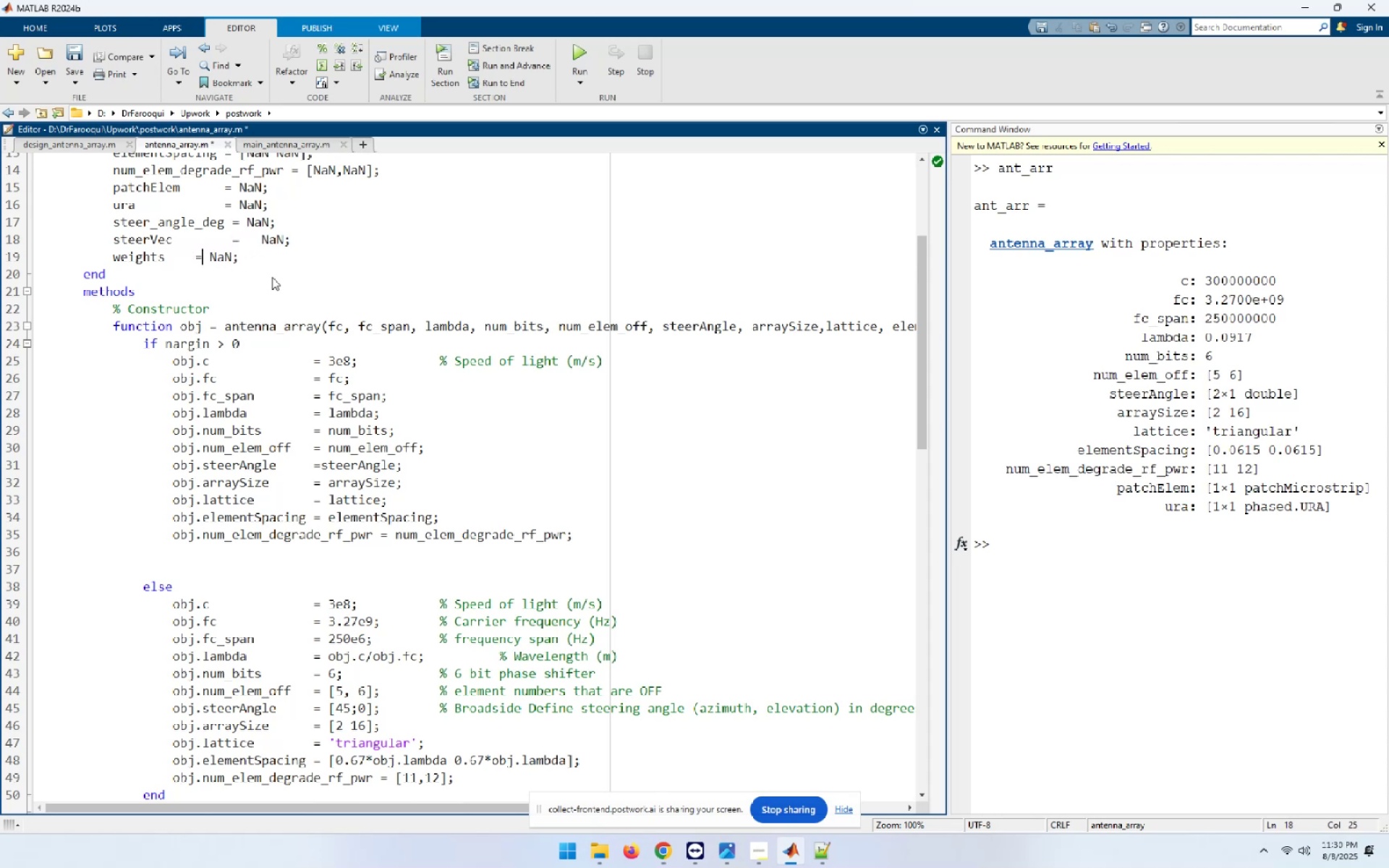 
key(ArrowLeft)
 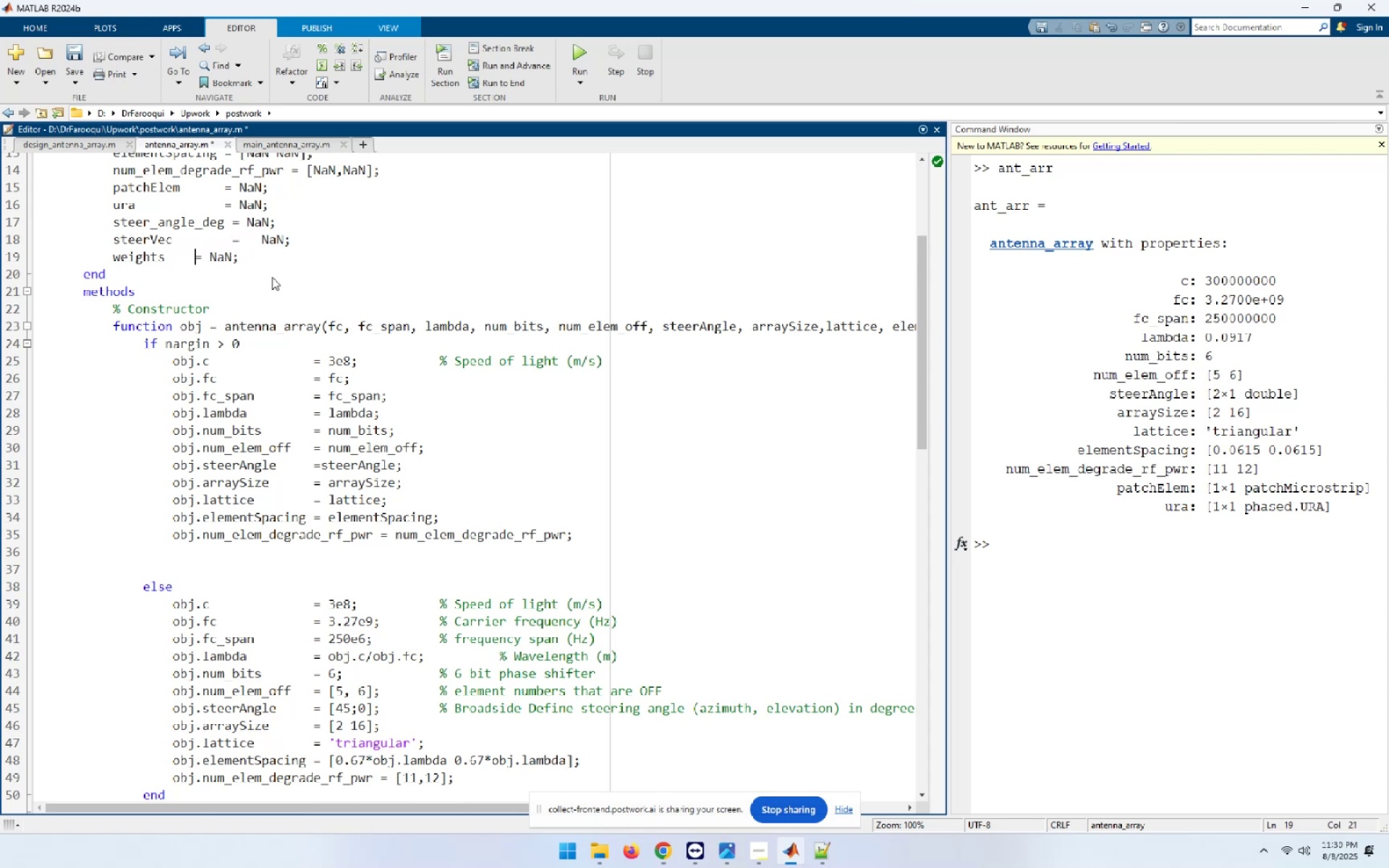 
key(Space)
 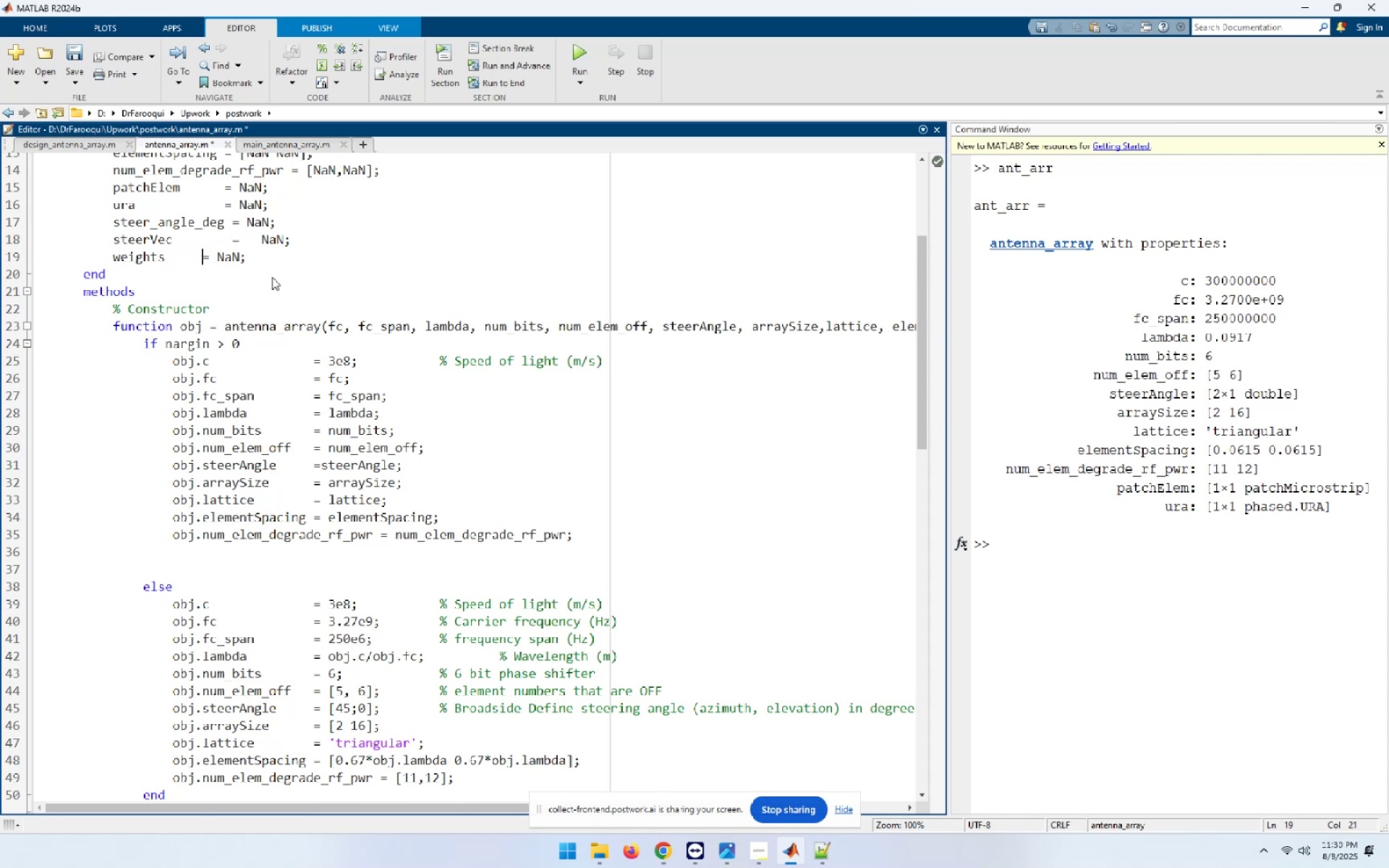 
key(Space)
 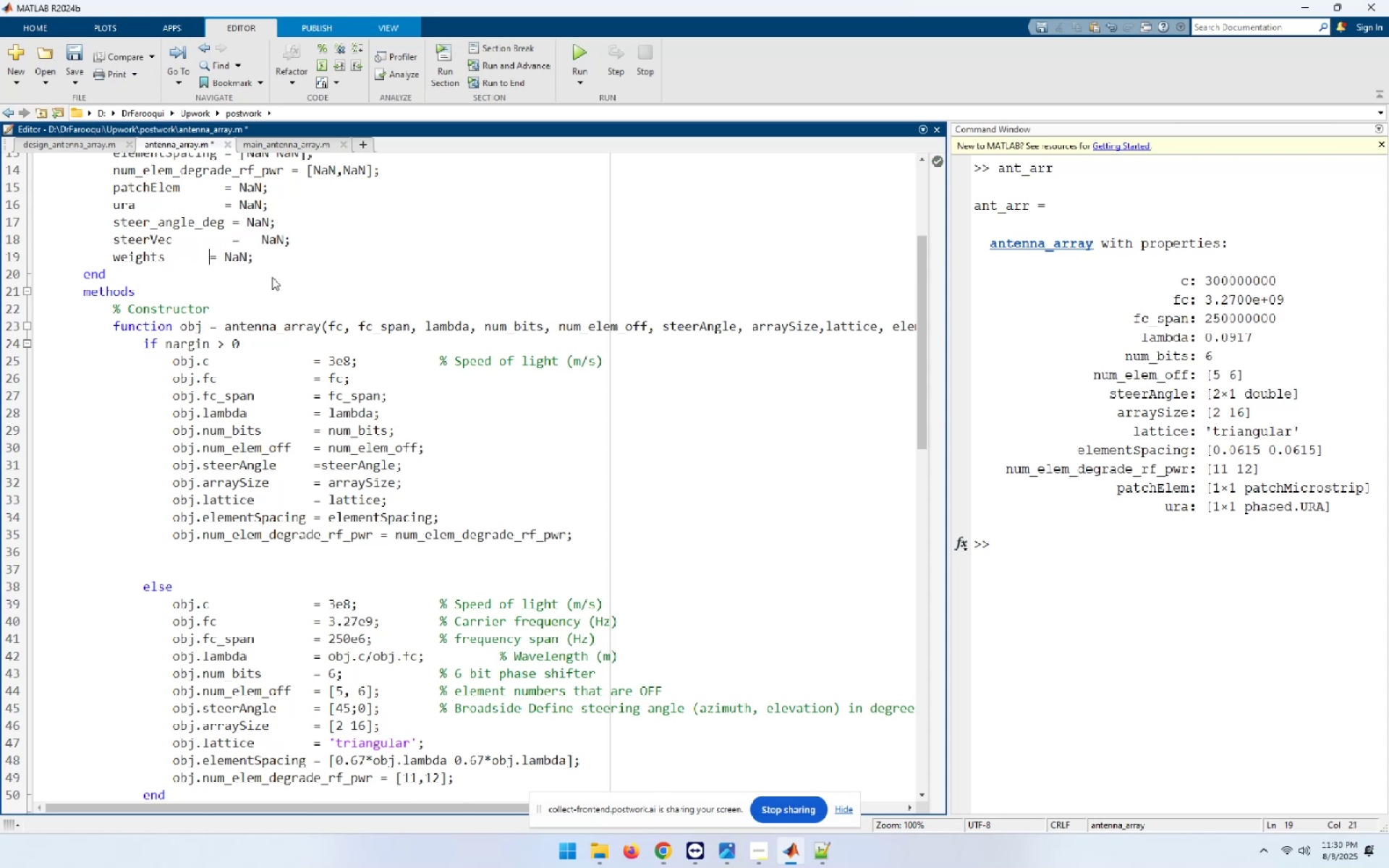 
key(Space)
 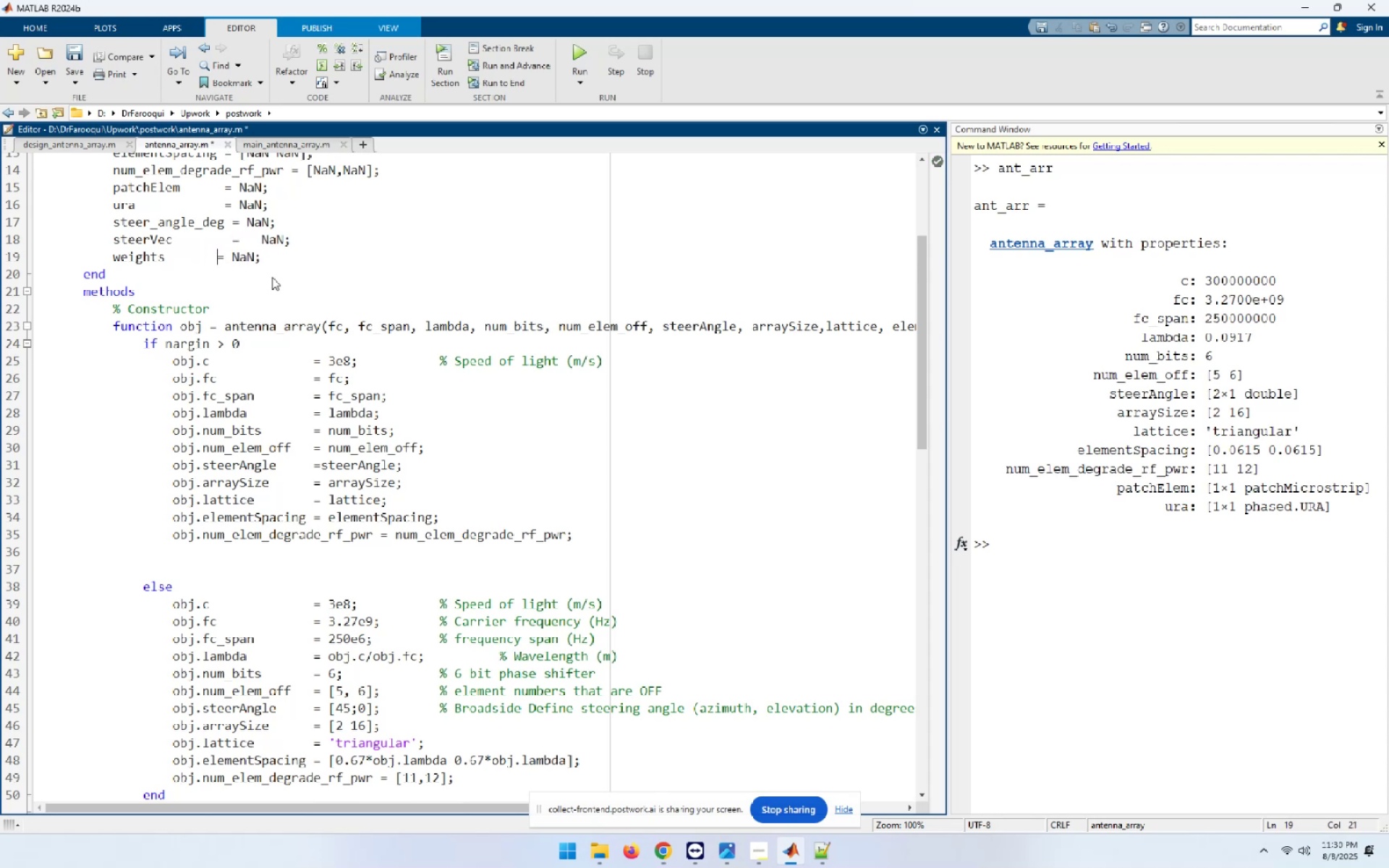 
key(Space)
 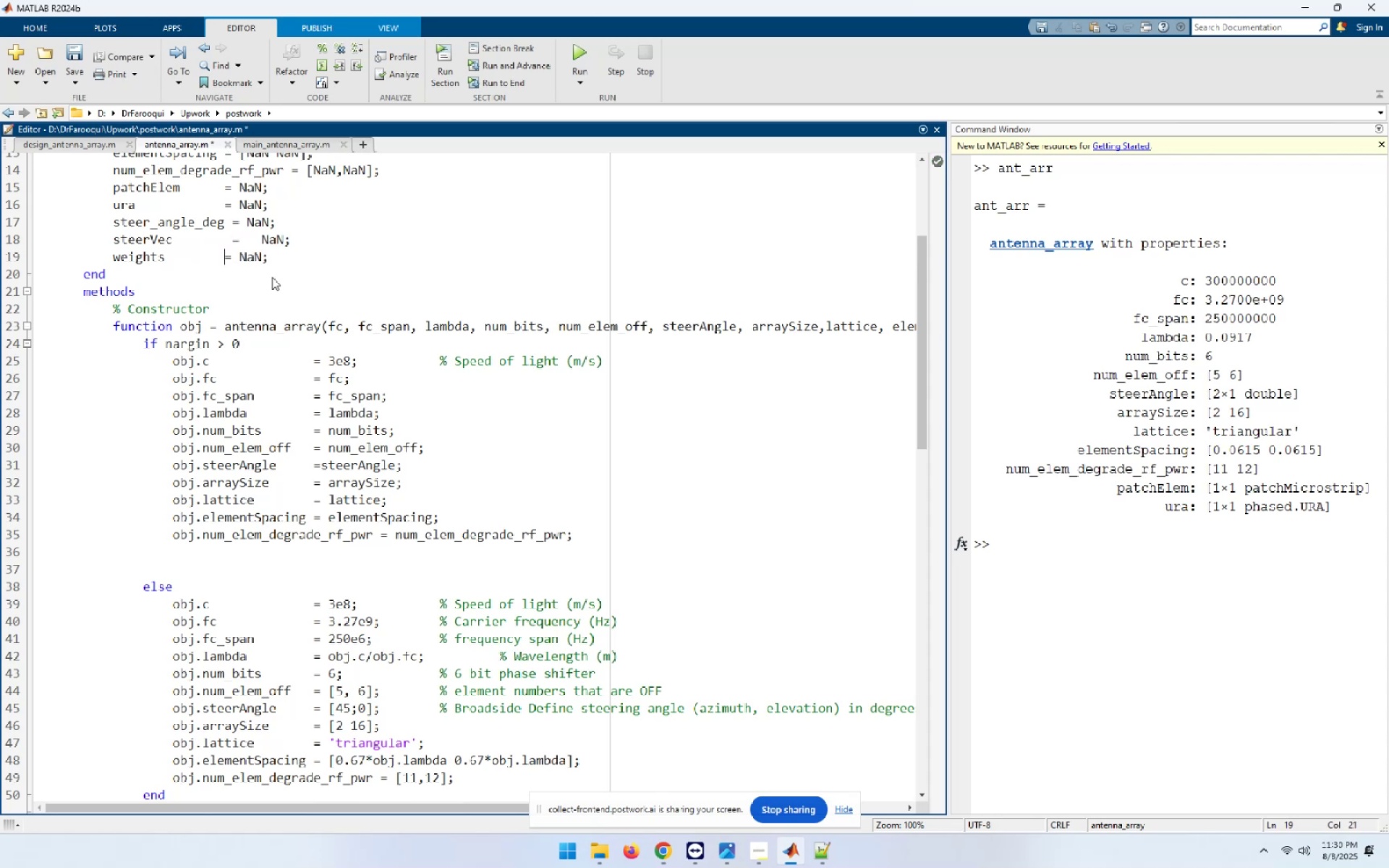 
key(Space)
 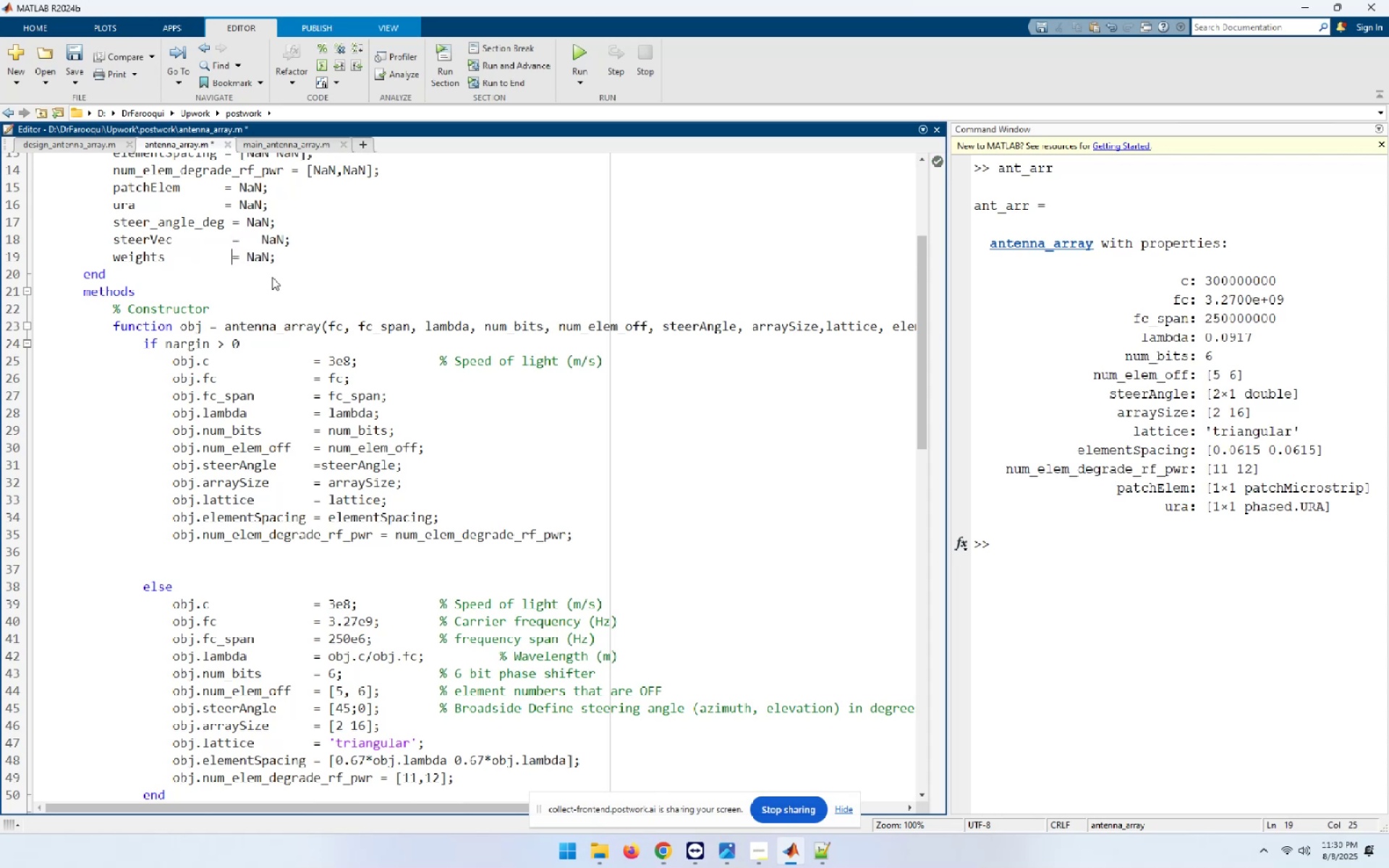 
key(ArrowRight)
 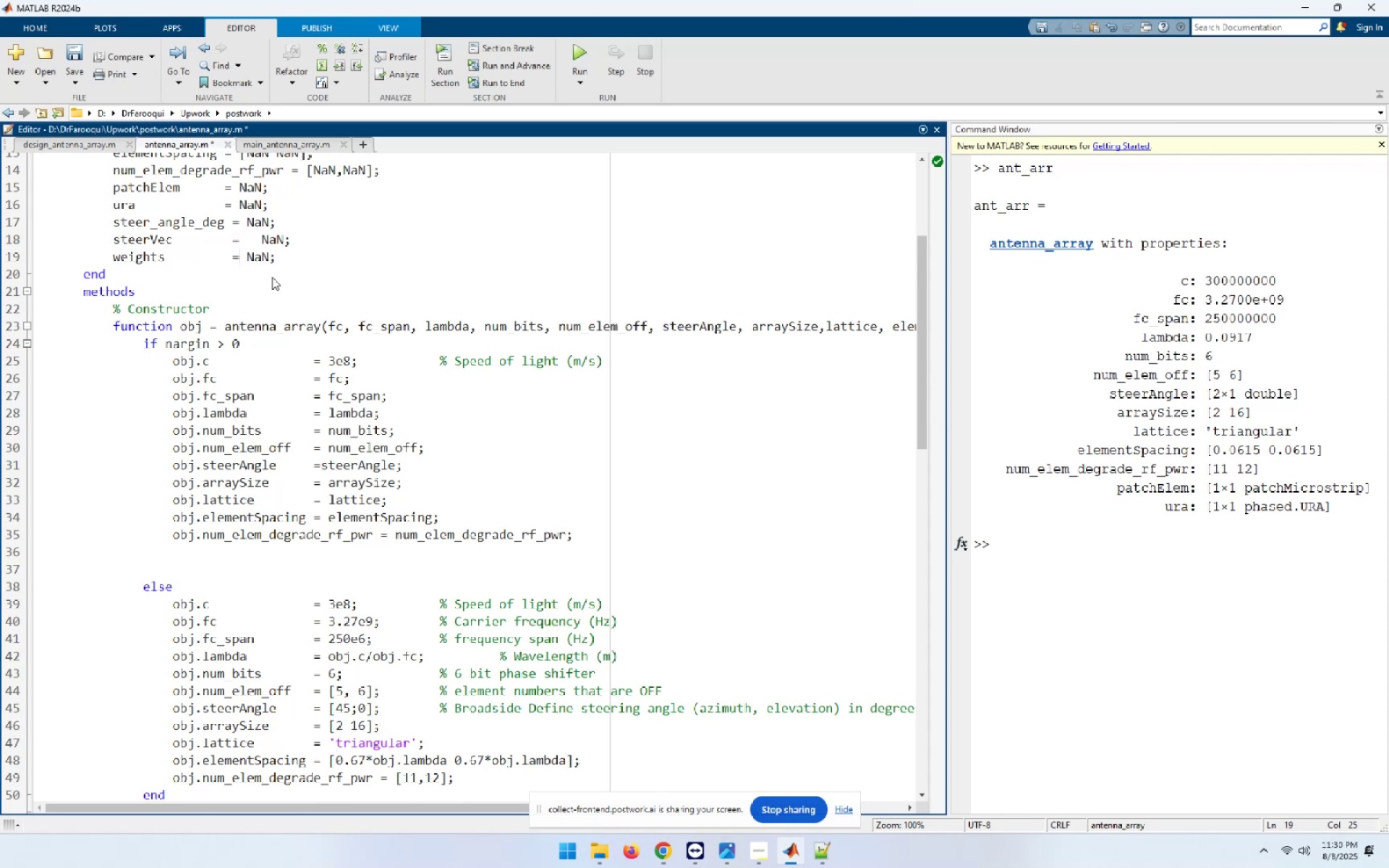 
key(ArrowRight)
 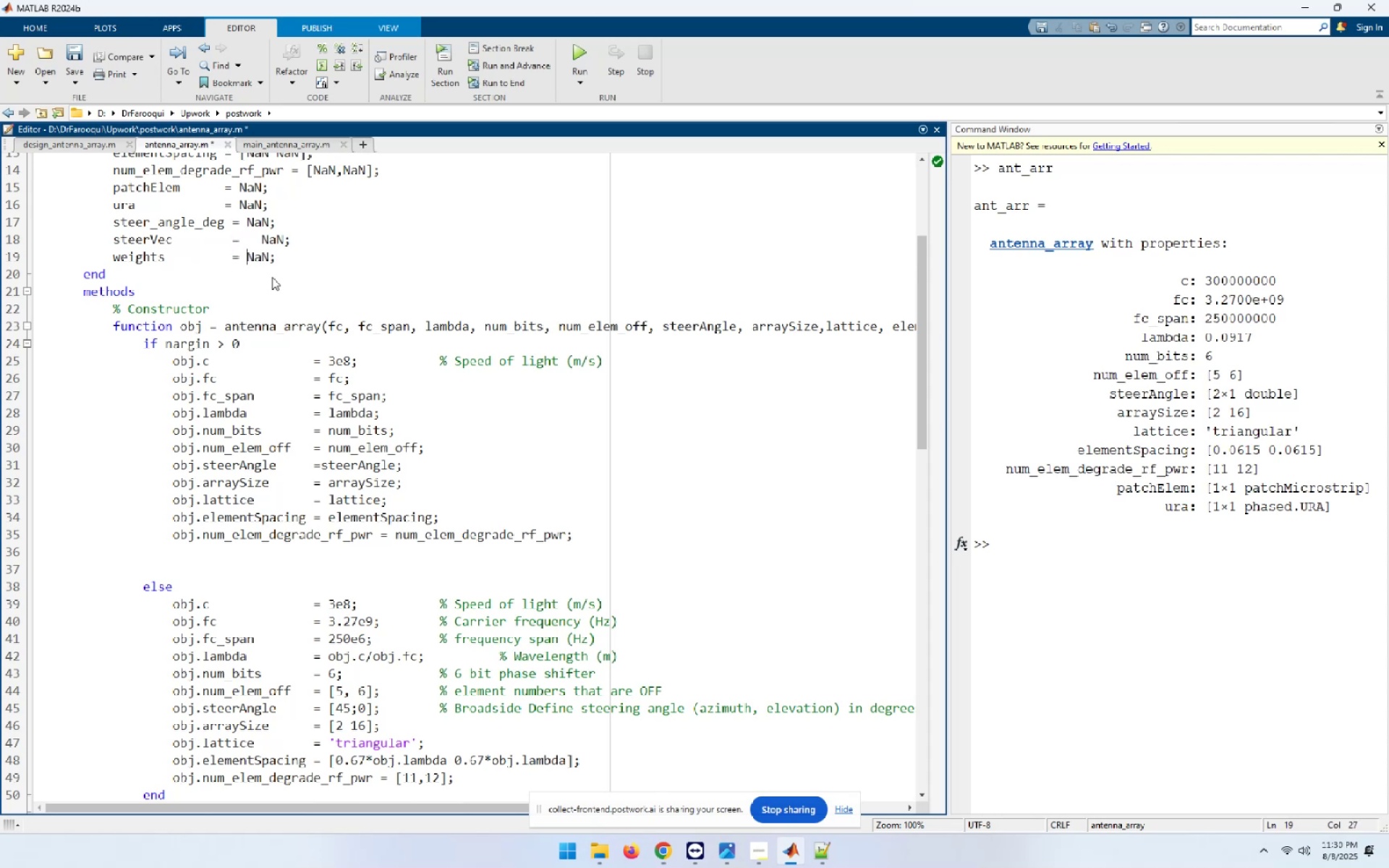 
key(ArrowUp)
 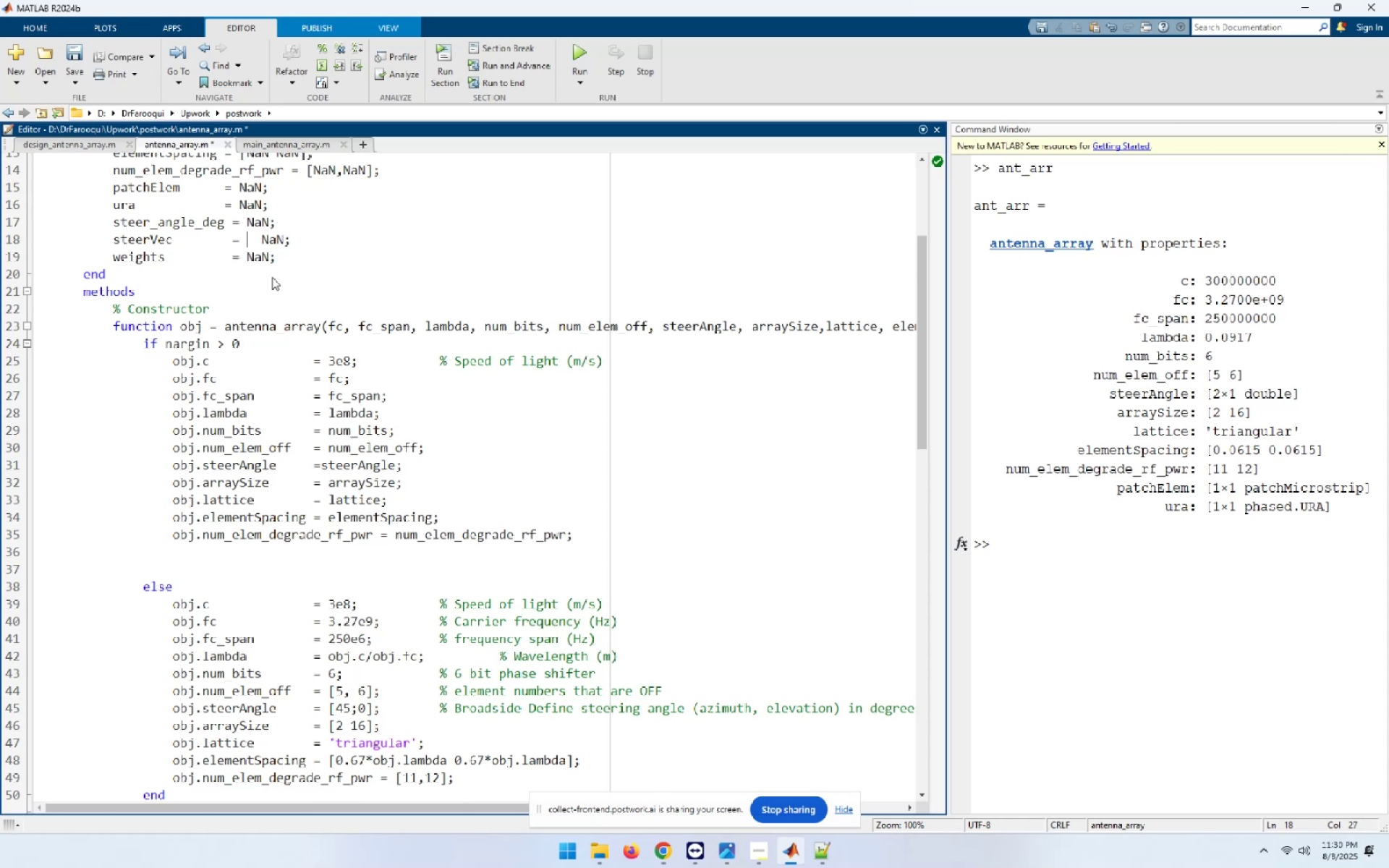 
key(Delete)
 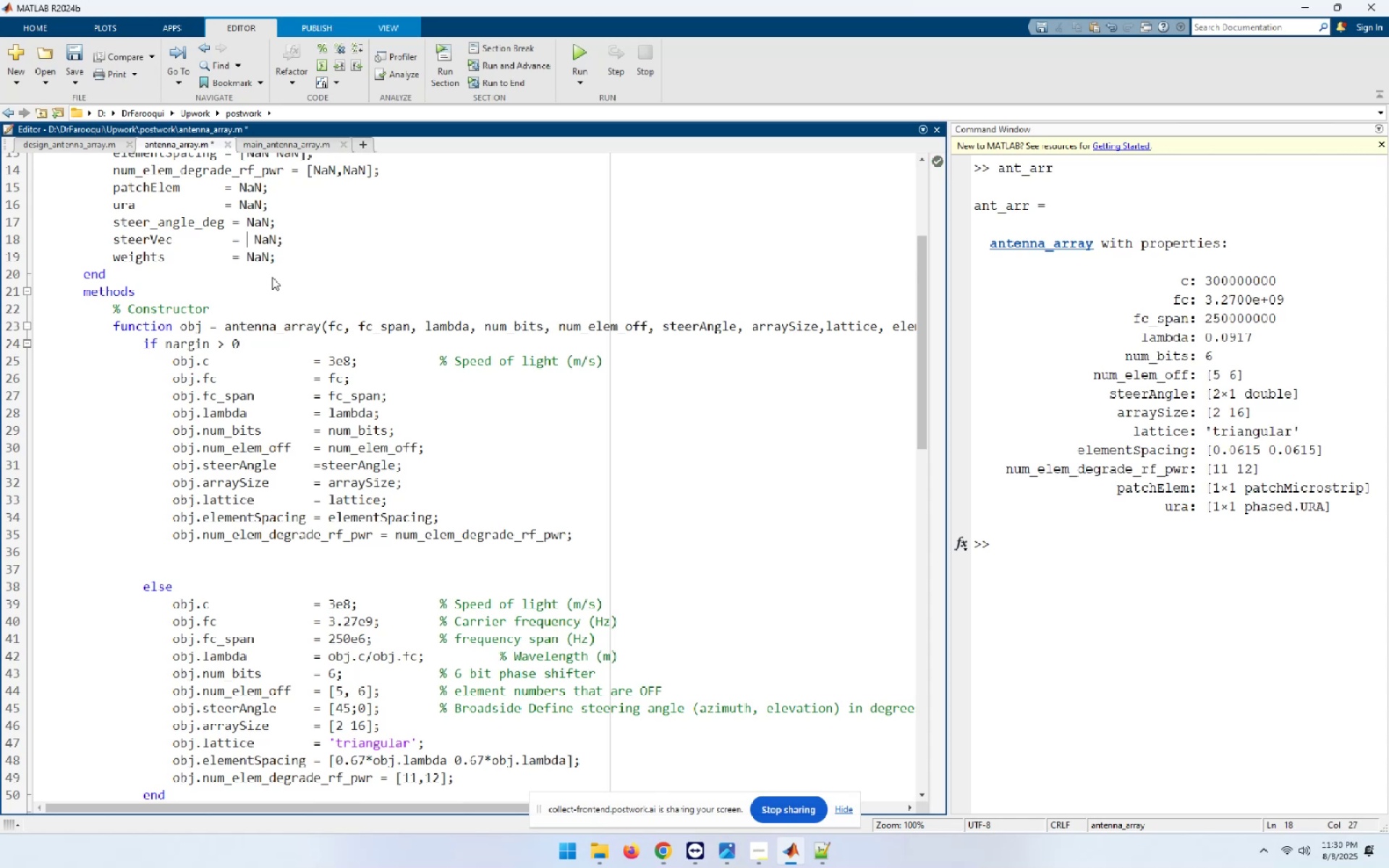 
key(Delete)
 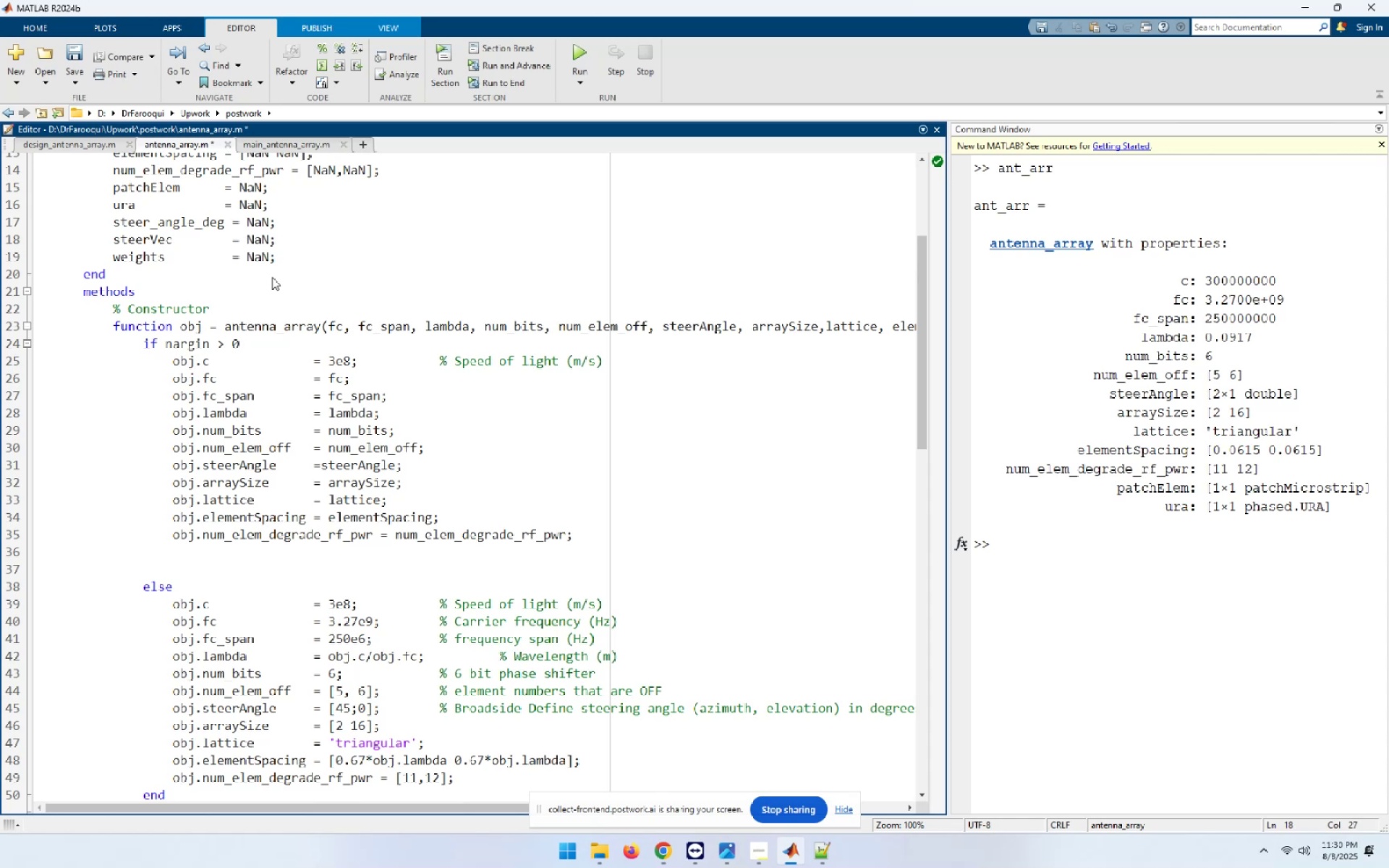 
hold_key(key=ArrowLeft, duration=0.7)
 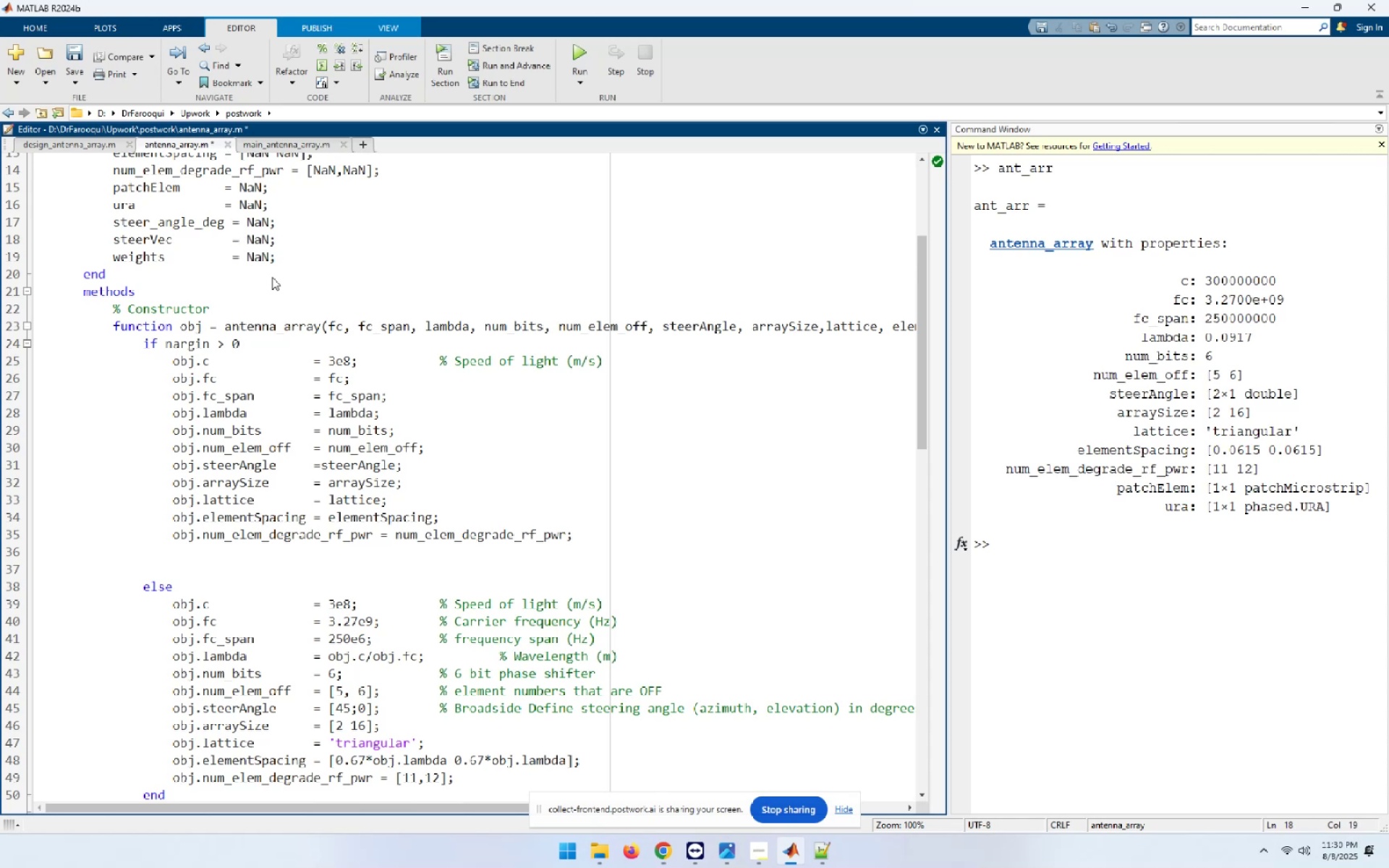 
key(Control+S)
 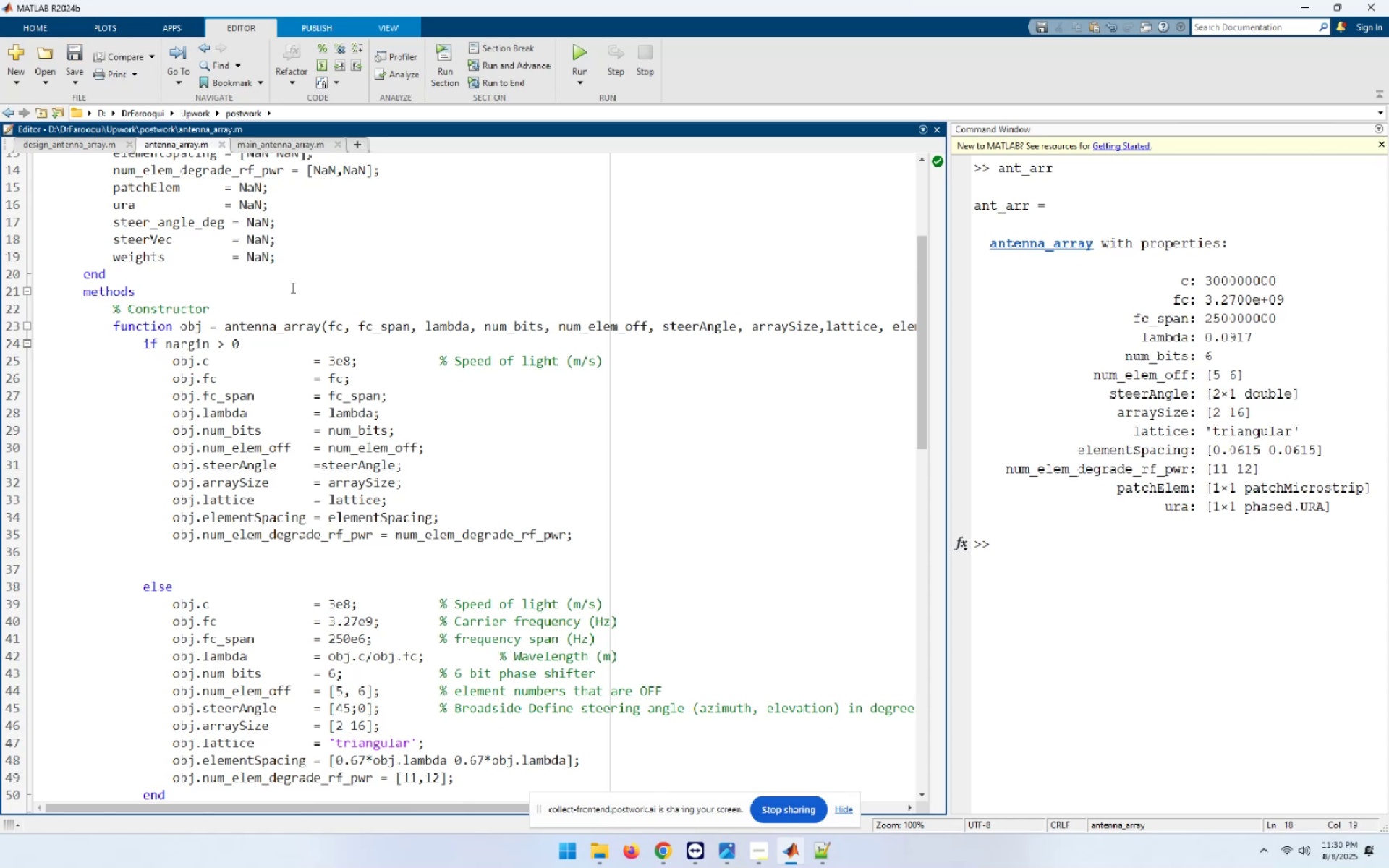 
scroll: coordinate [333, 383], scroll_direction: down, amount: 5.0
 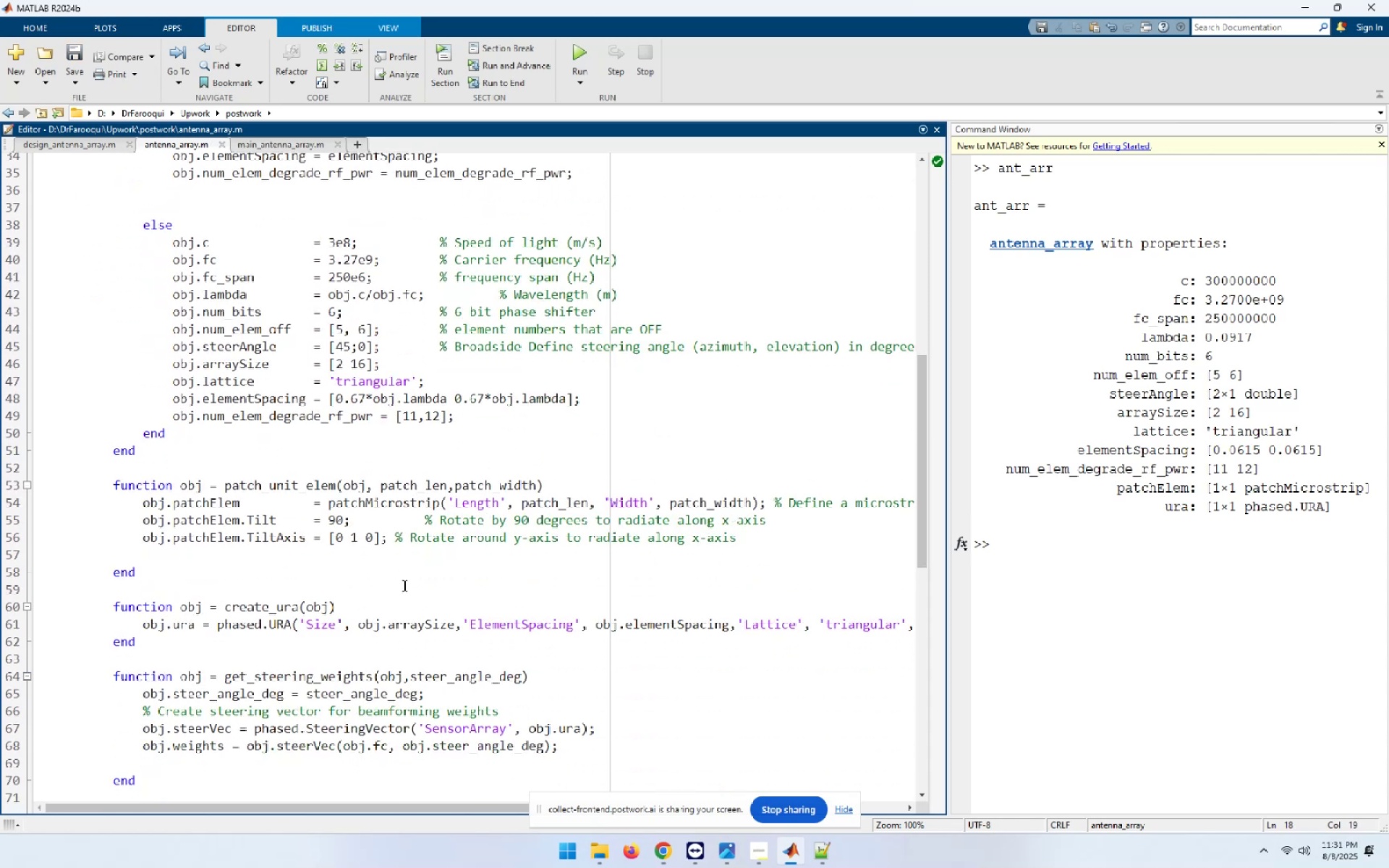 
wait(8.72)
 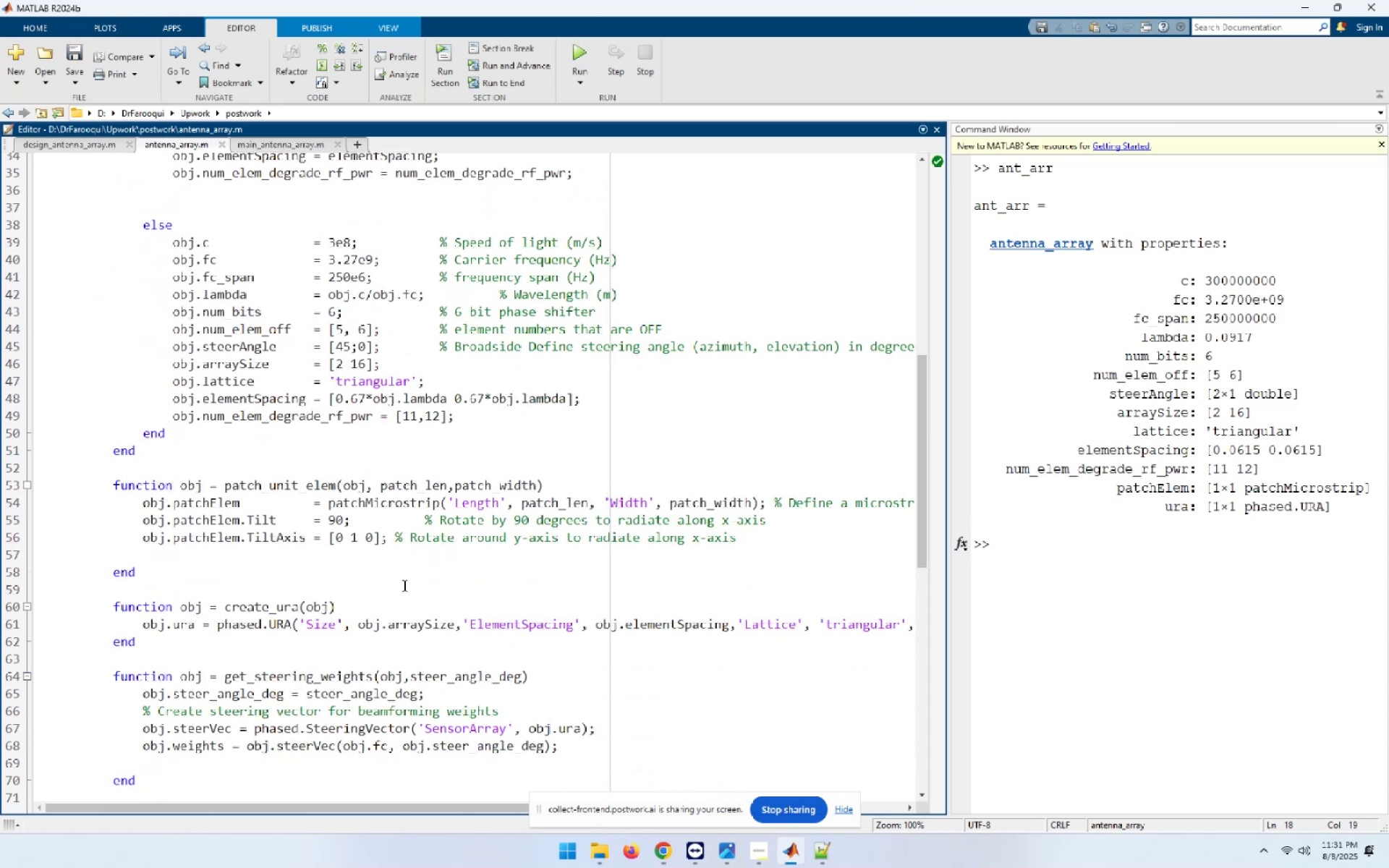 
key(Control+C)
 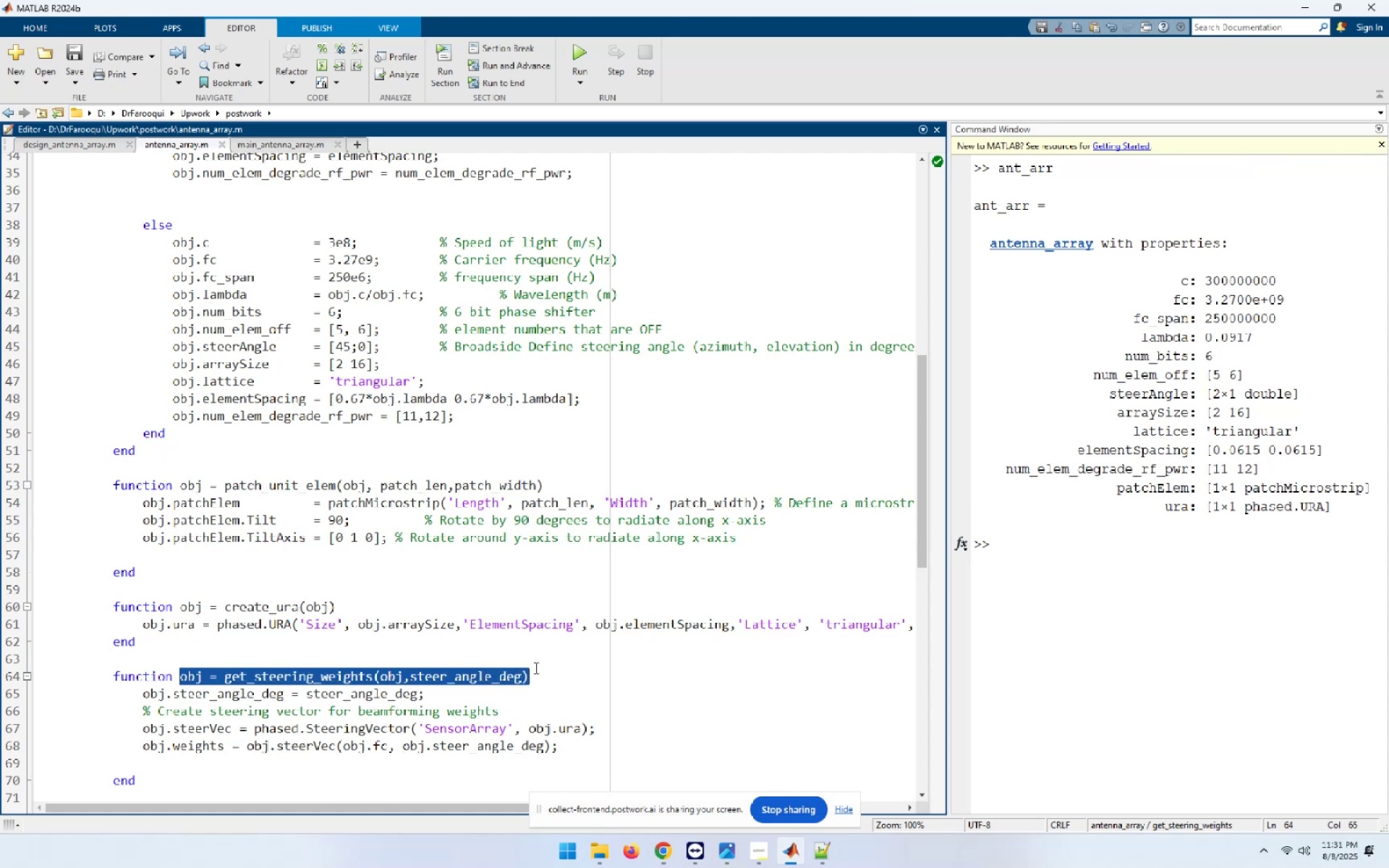 
key(Control+S)
 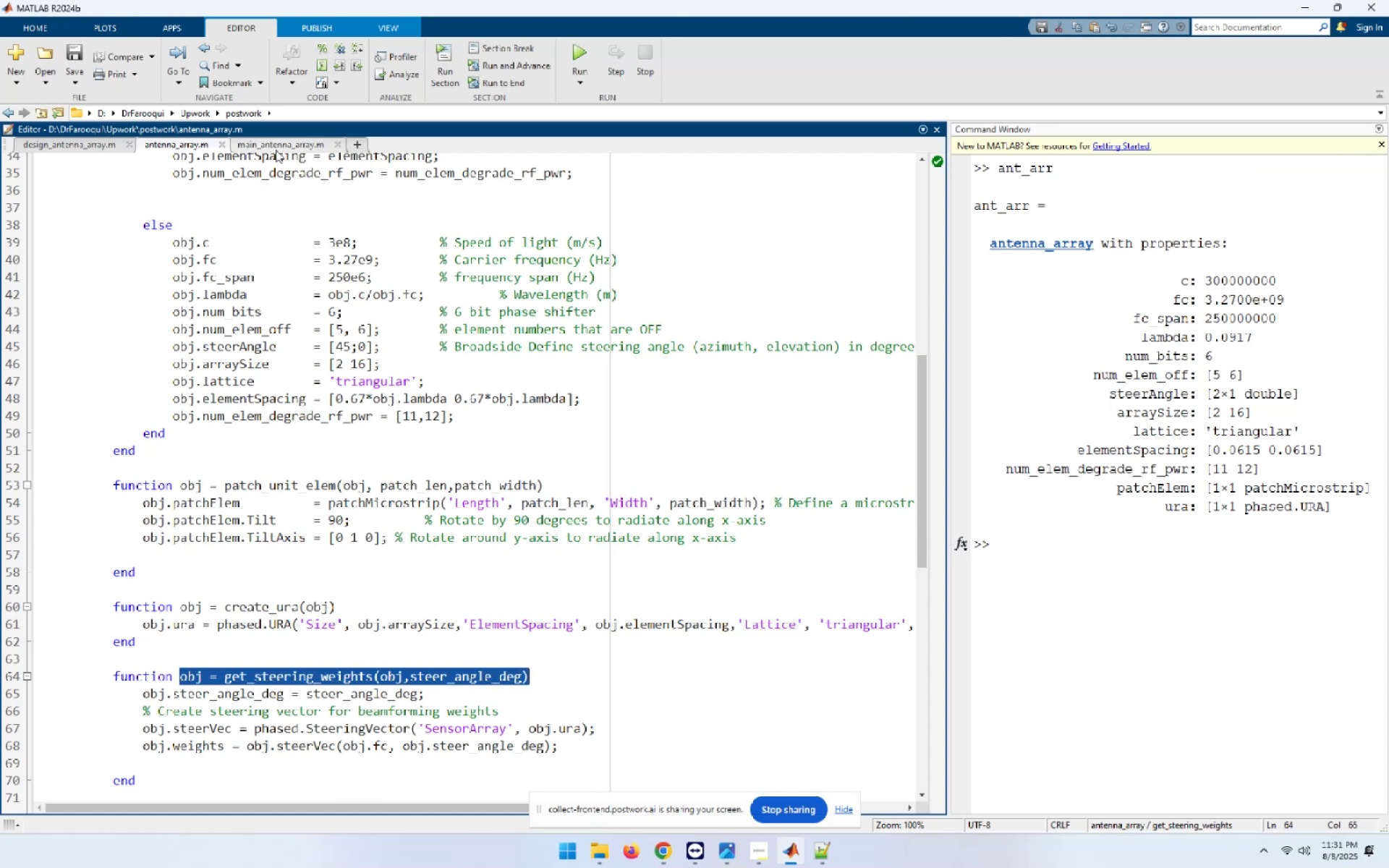 
left_click([276, 141])
 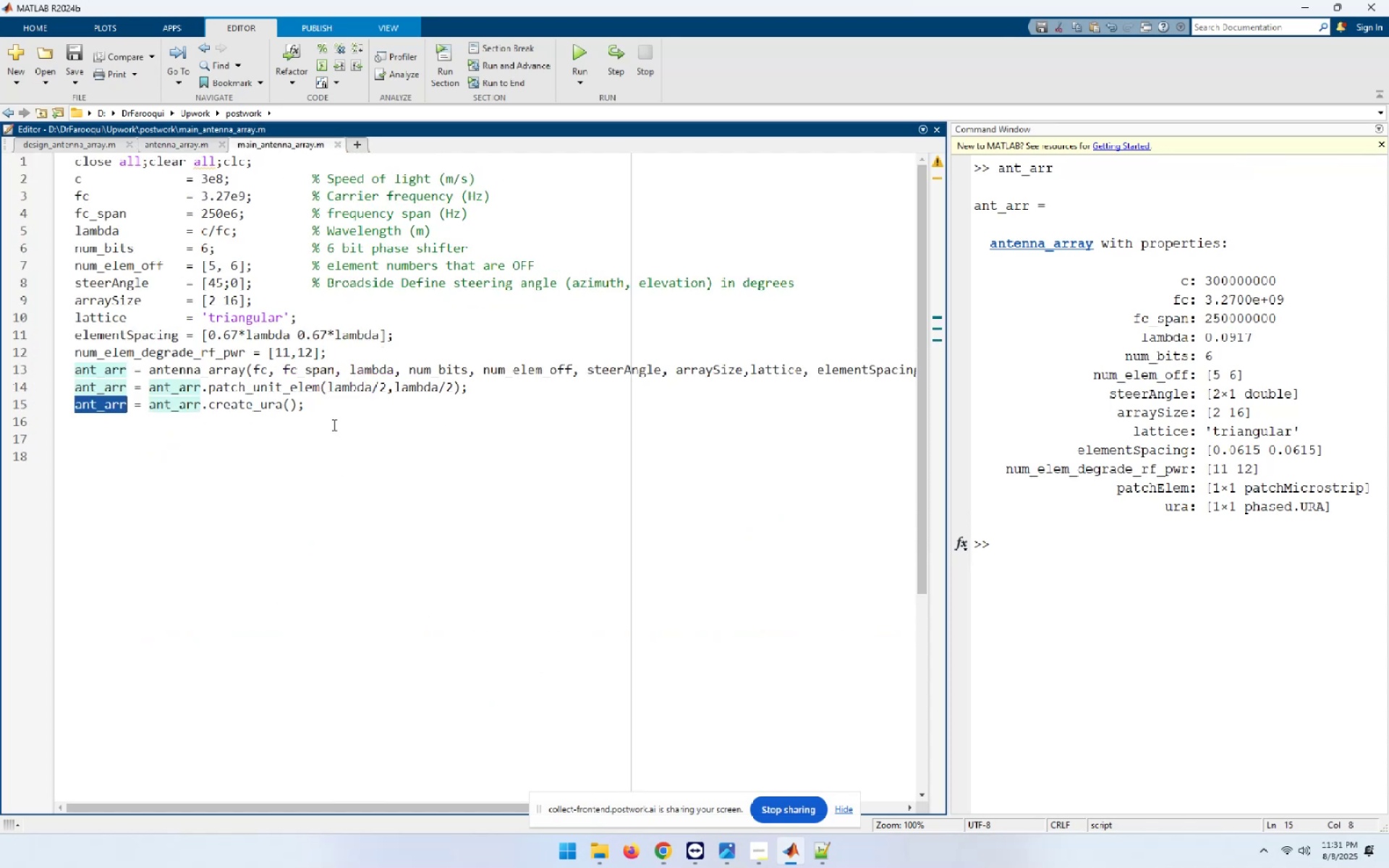 
left_click([326, 414])
 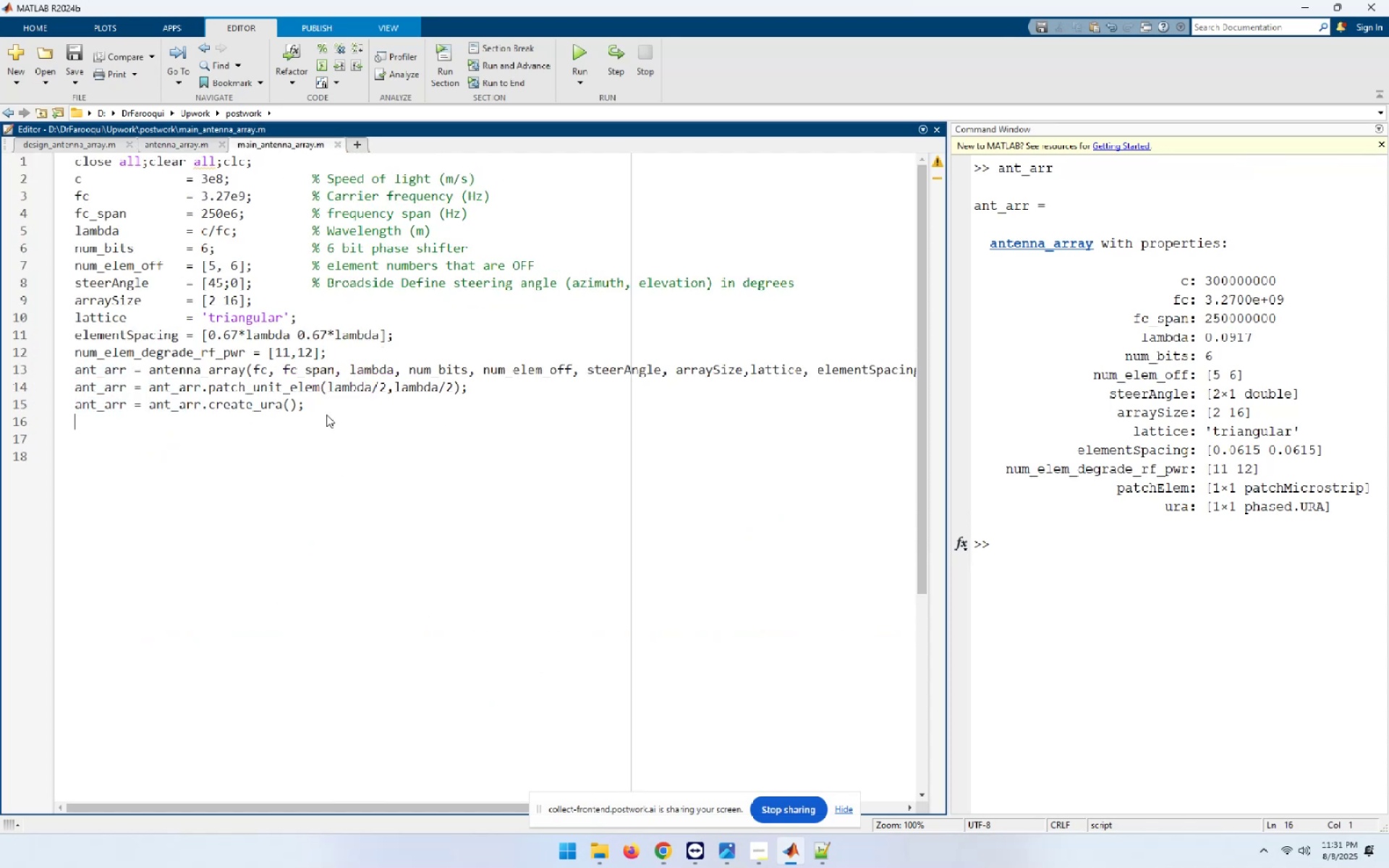 
key(Control+ControlLeft)
 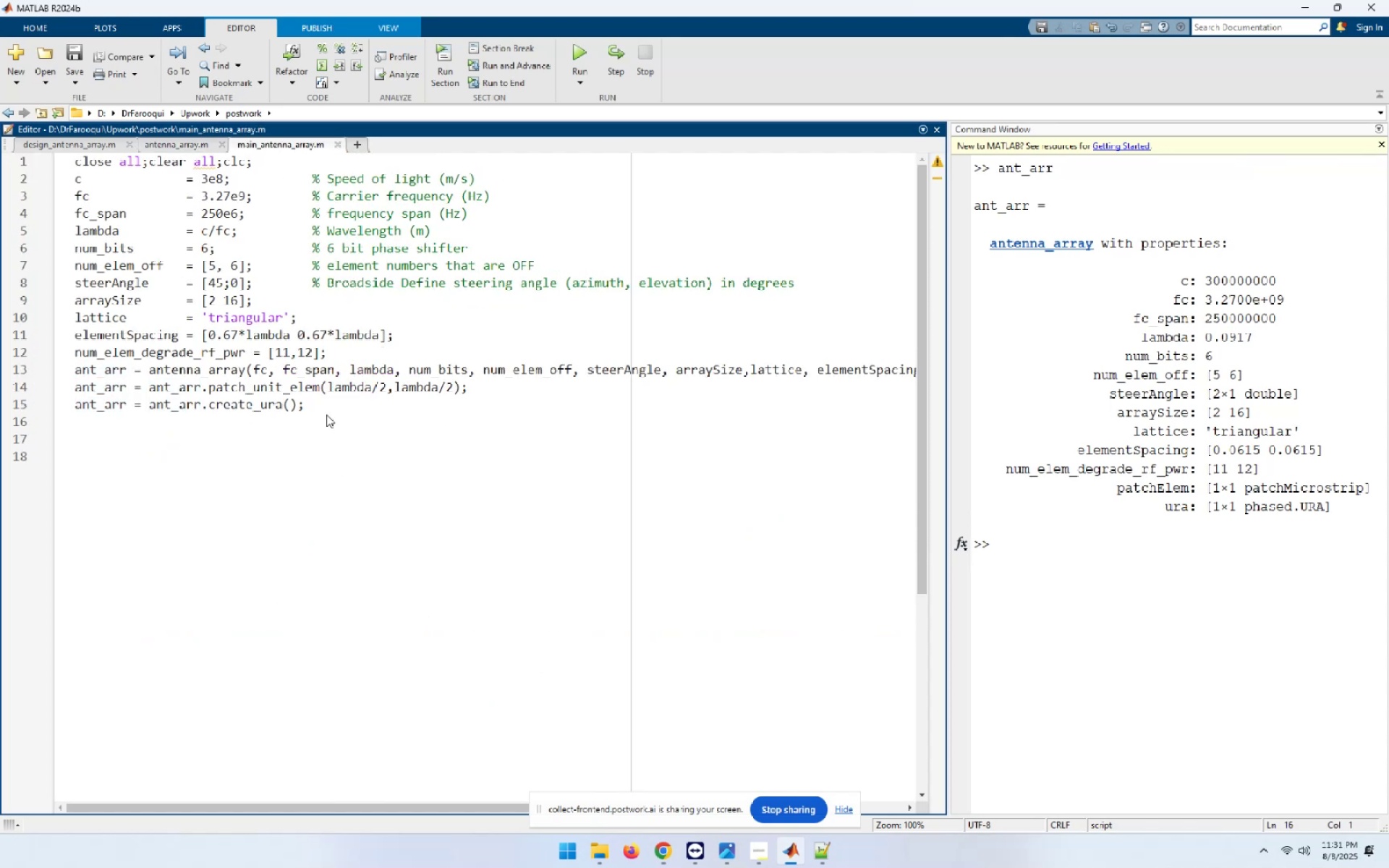 
key(Control+V)
 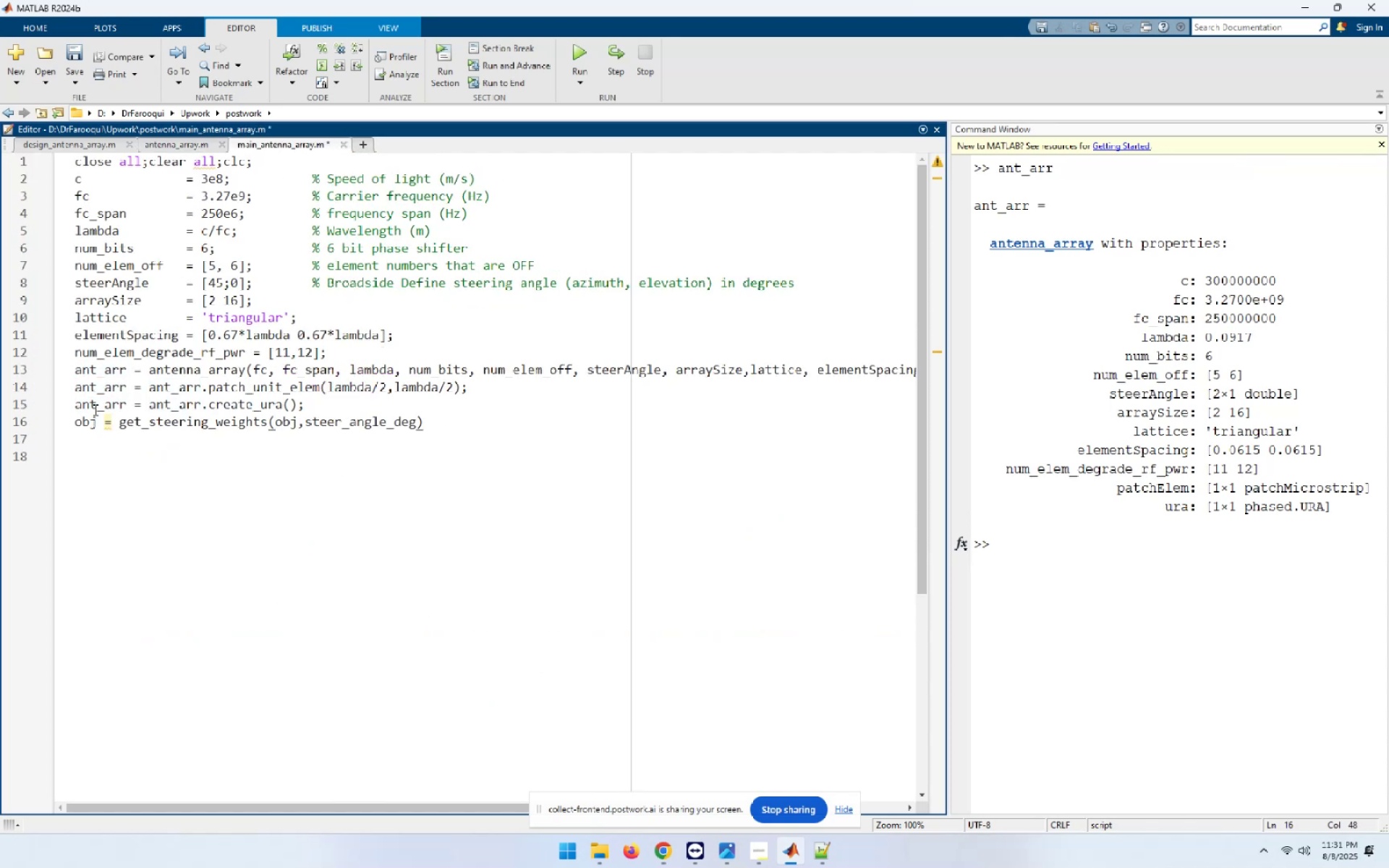 
double_click([98, 407])
 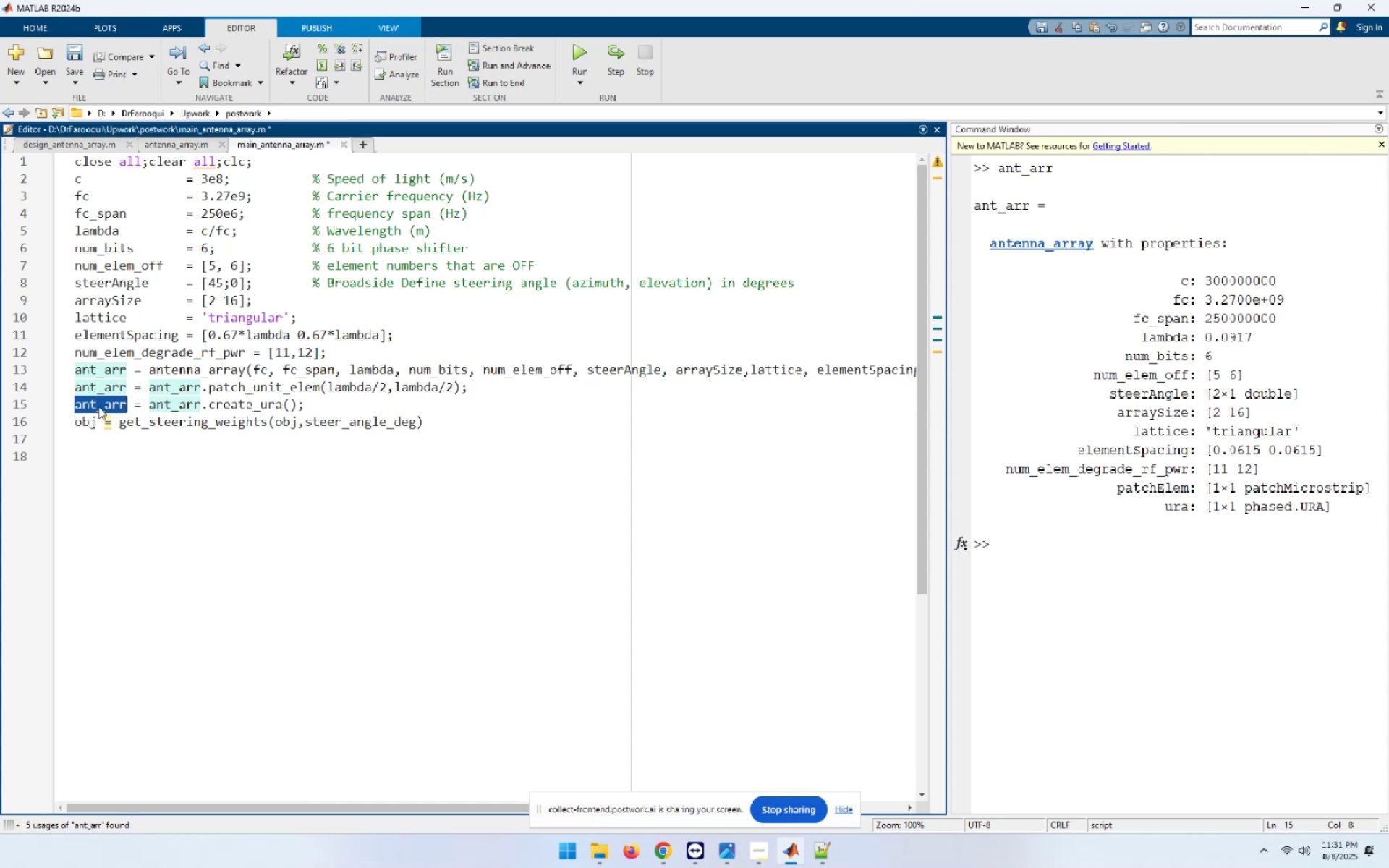 
key(Control+C)
 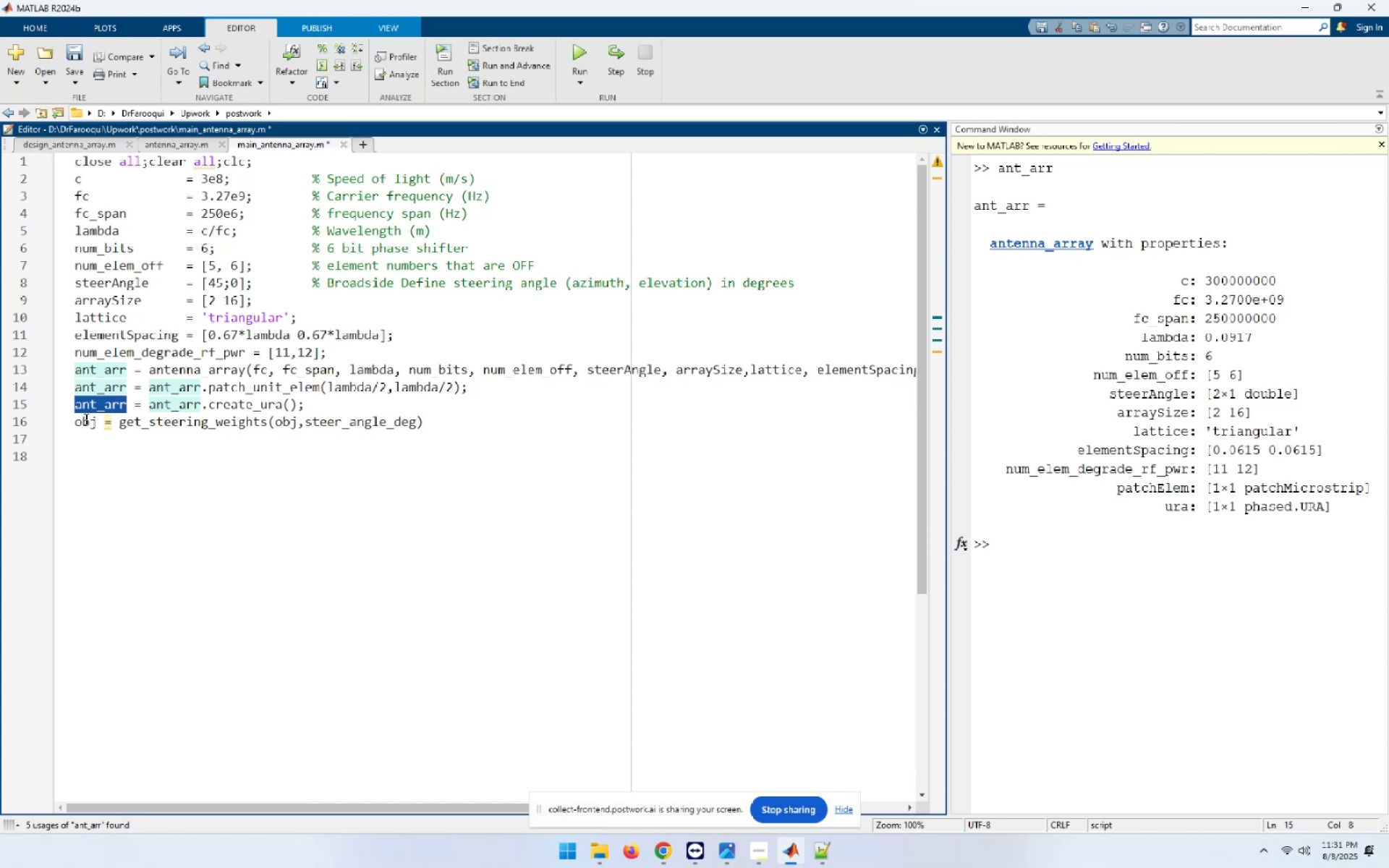 
double_click([84, 423])
 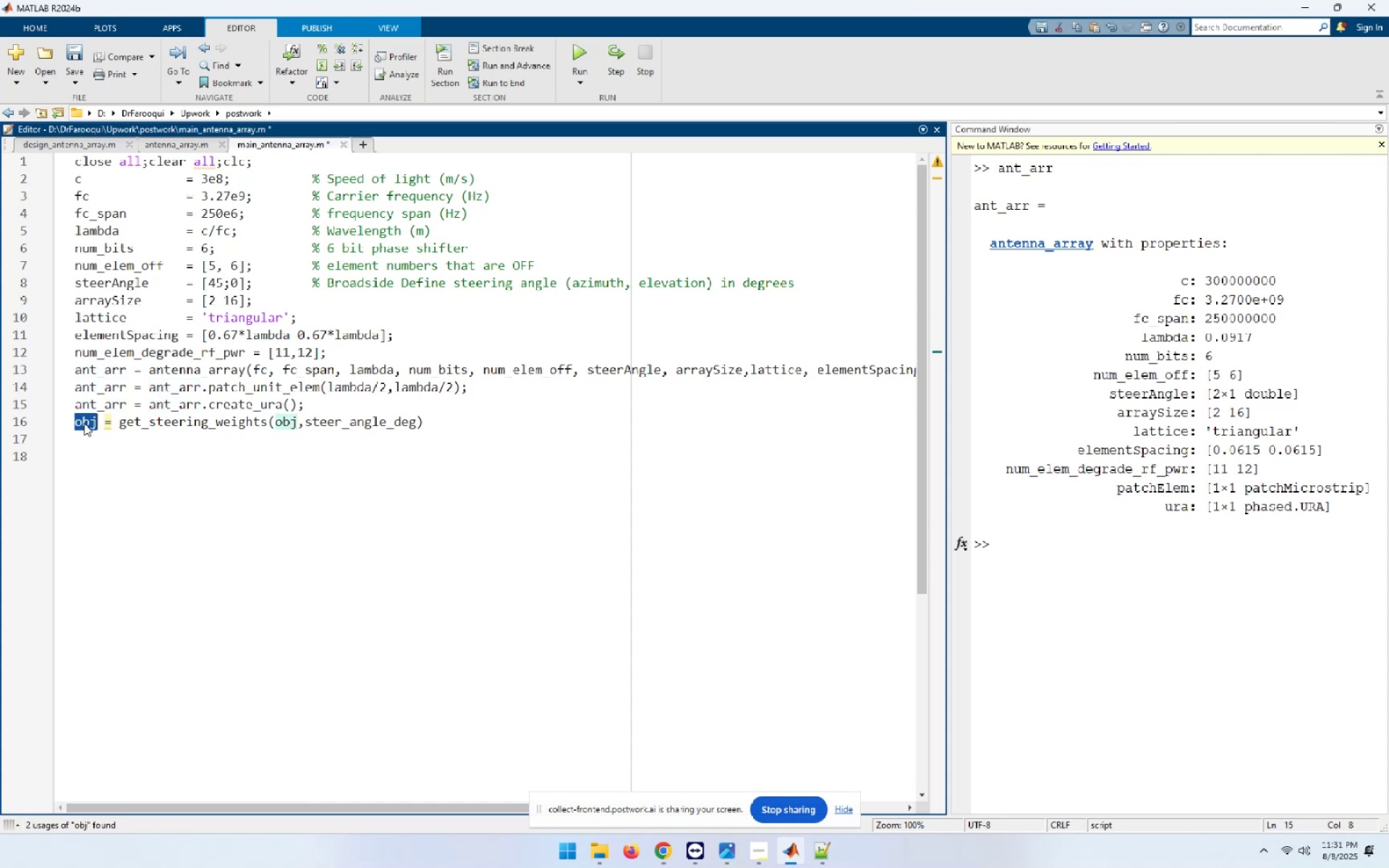 
key(Control+ControlLeft)
 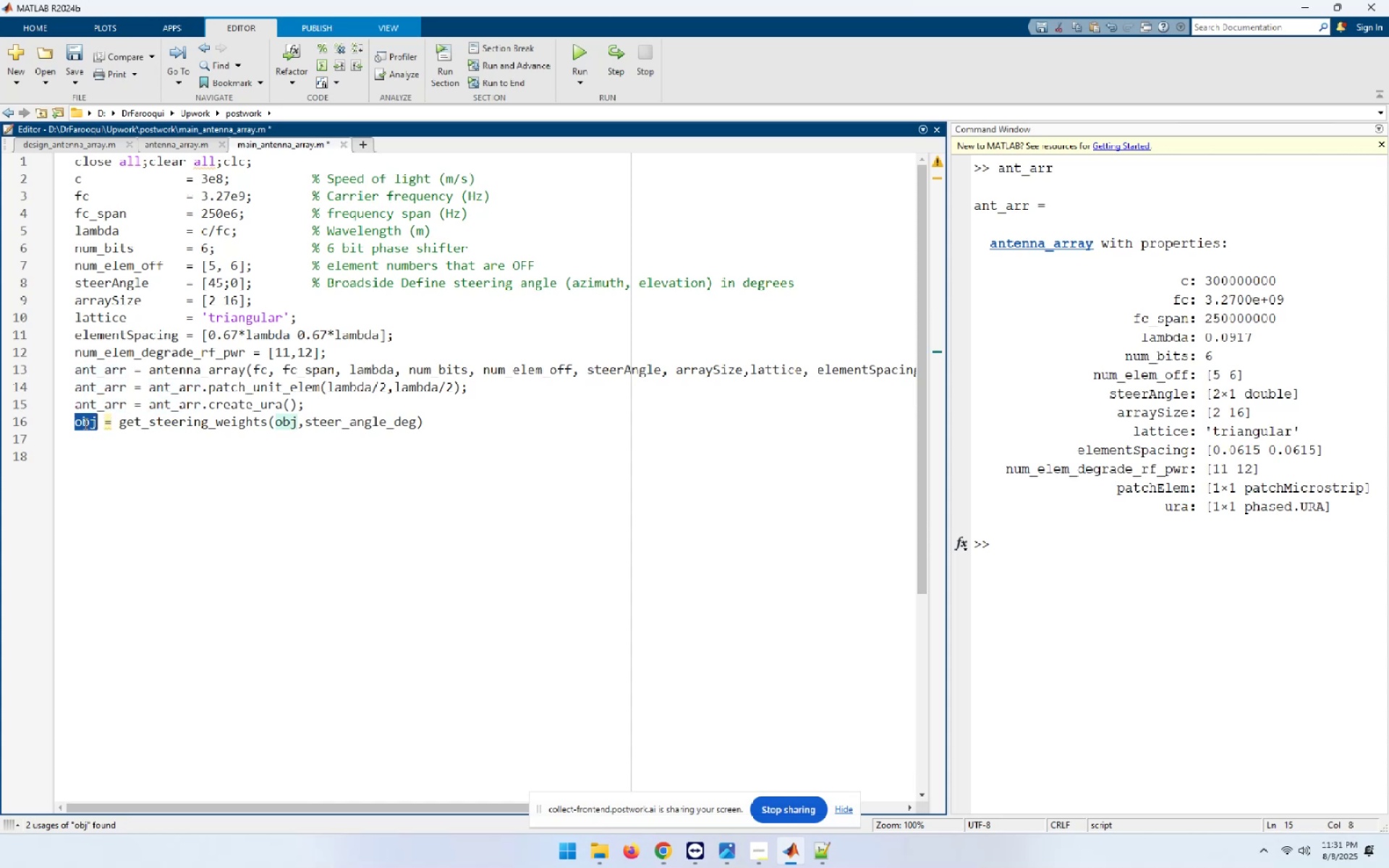 
key(Control+V)
 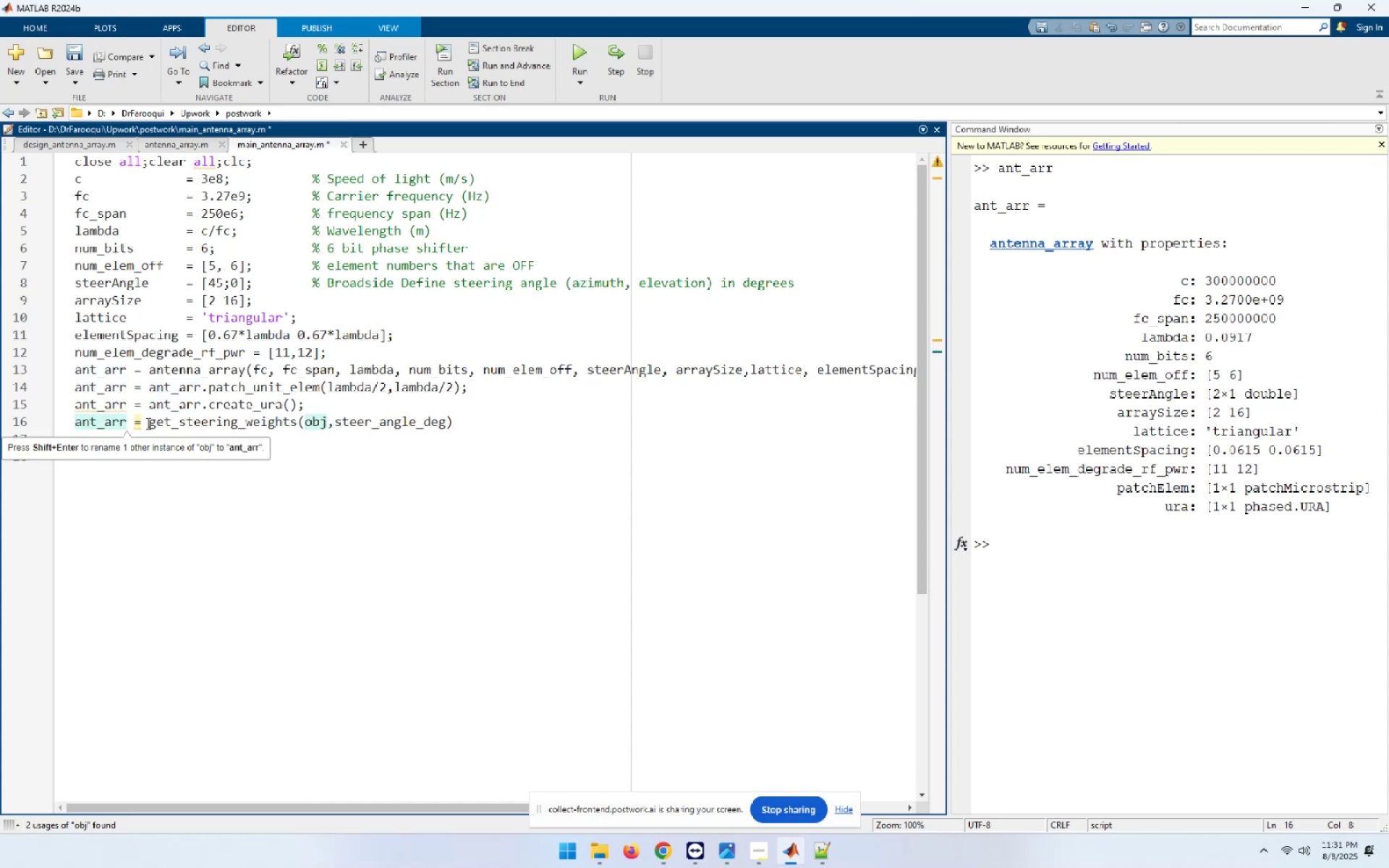 
left_click([148, 423])
 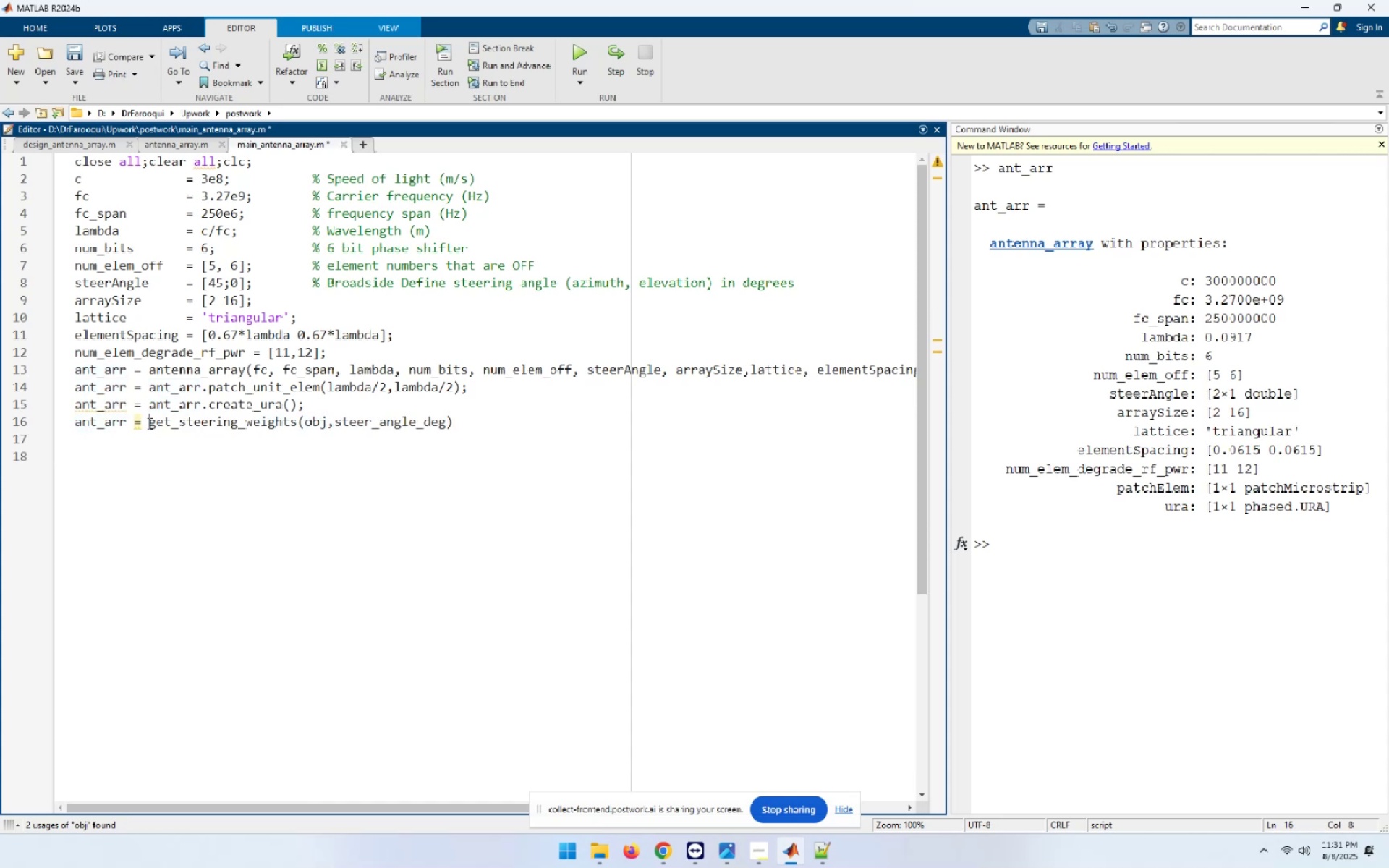 
key(Control+ControlLeft)
 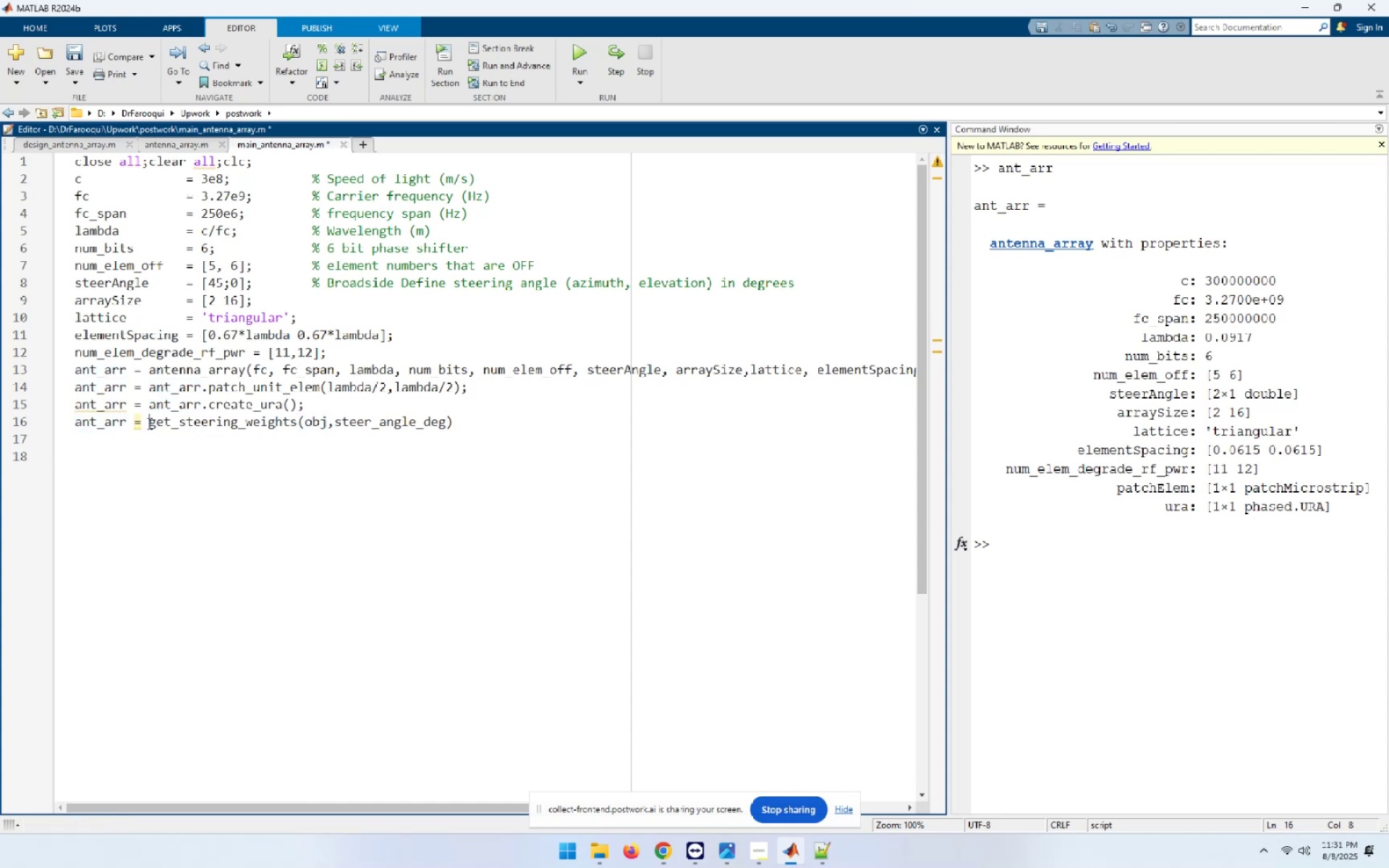 
key(Control+V)
 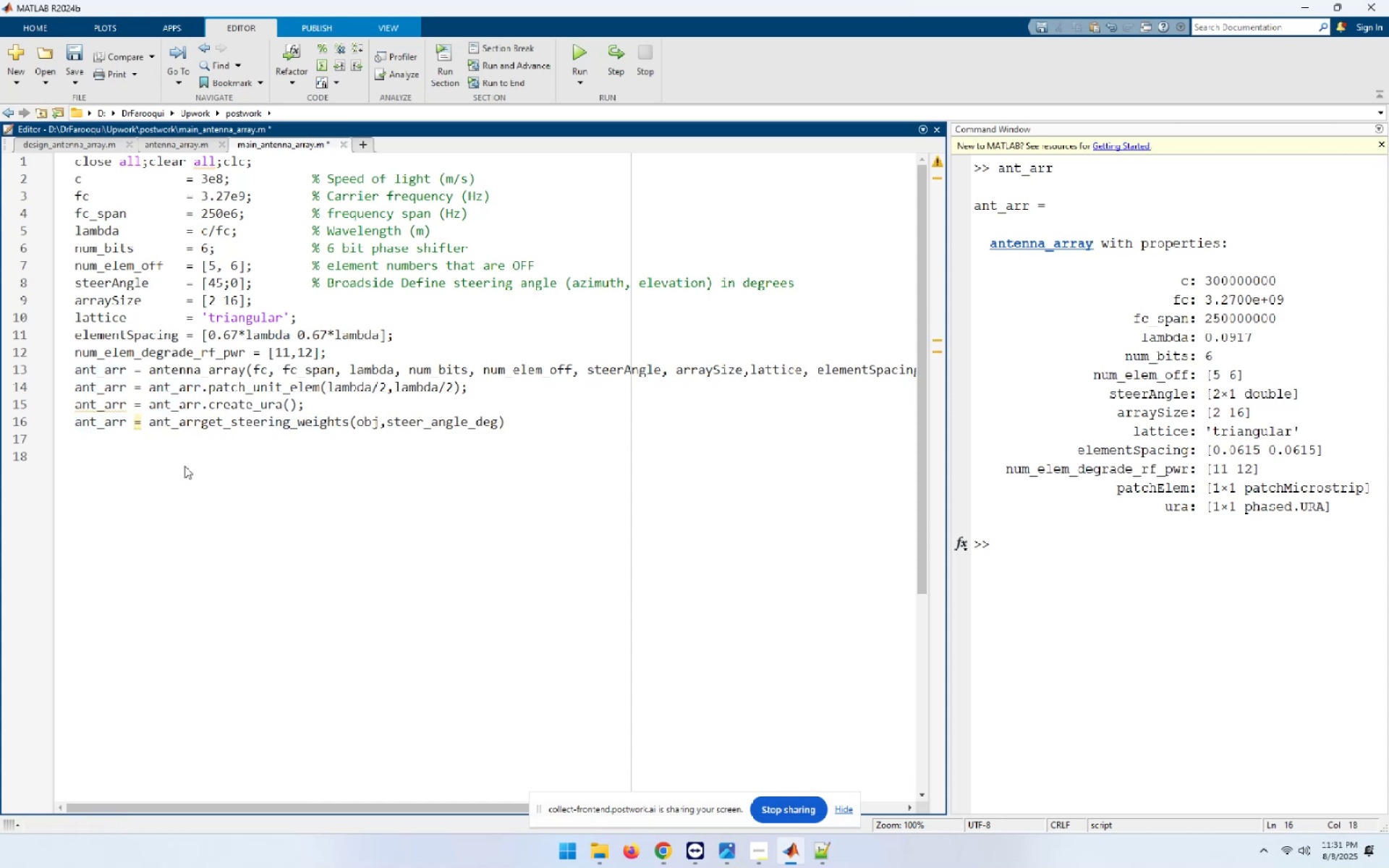 
key(NumpadDecimal)
 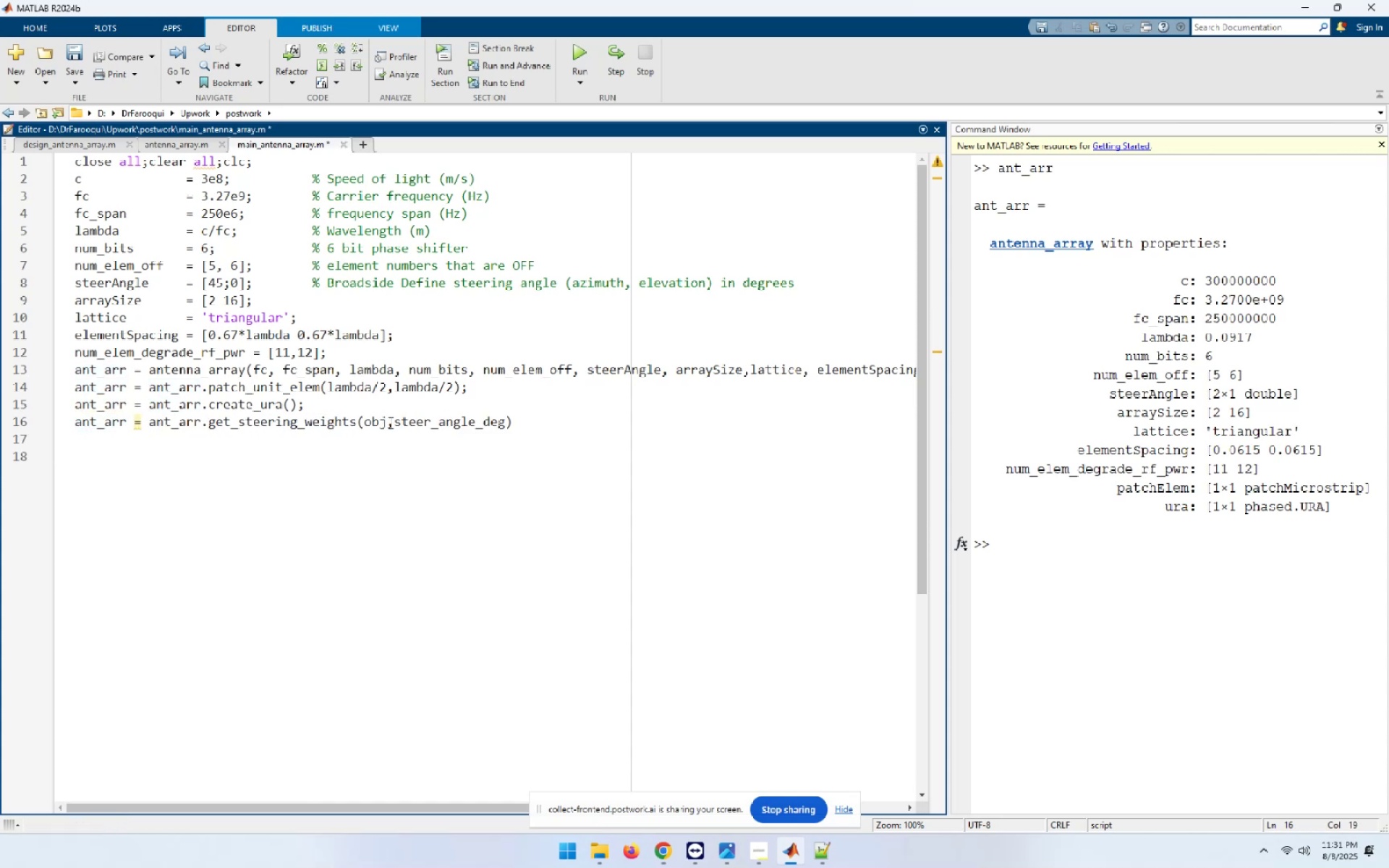 
left_click([394, 422])
 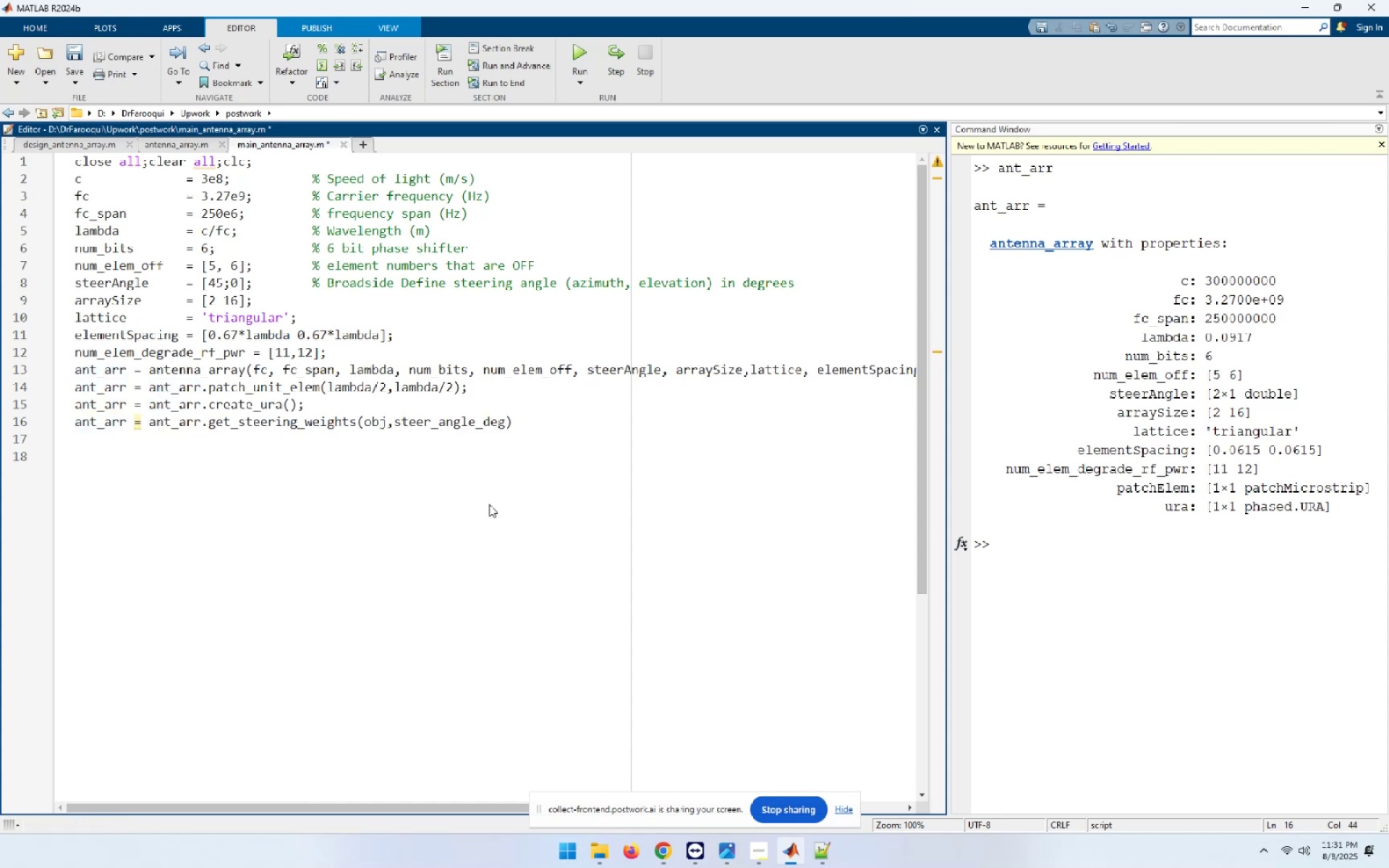 
key(Backspace)
 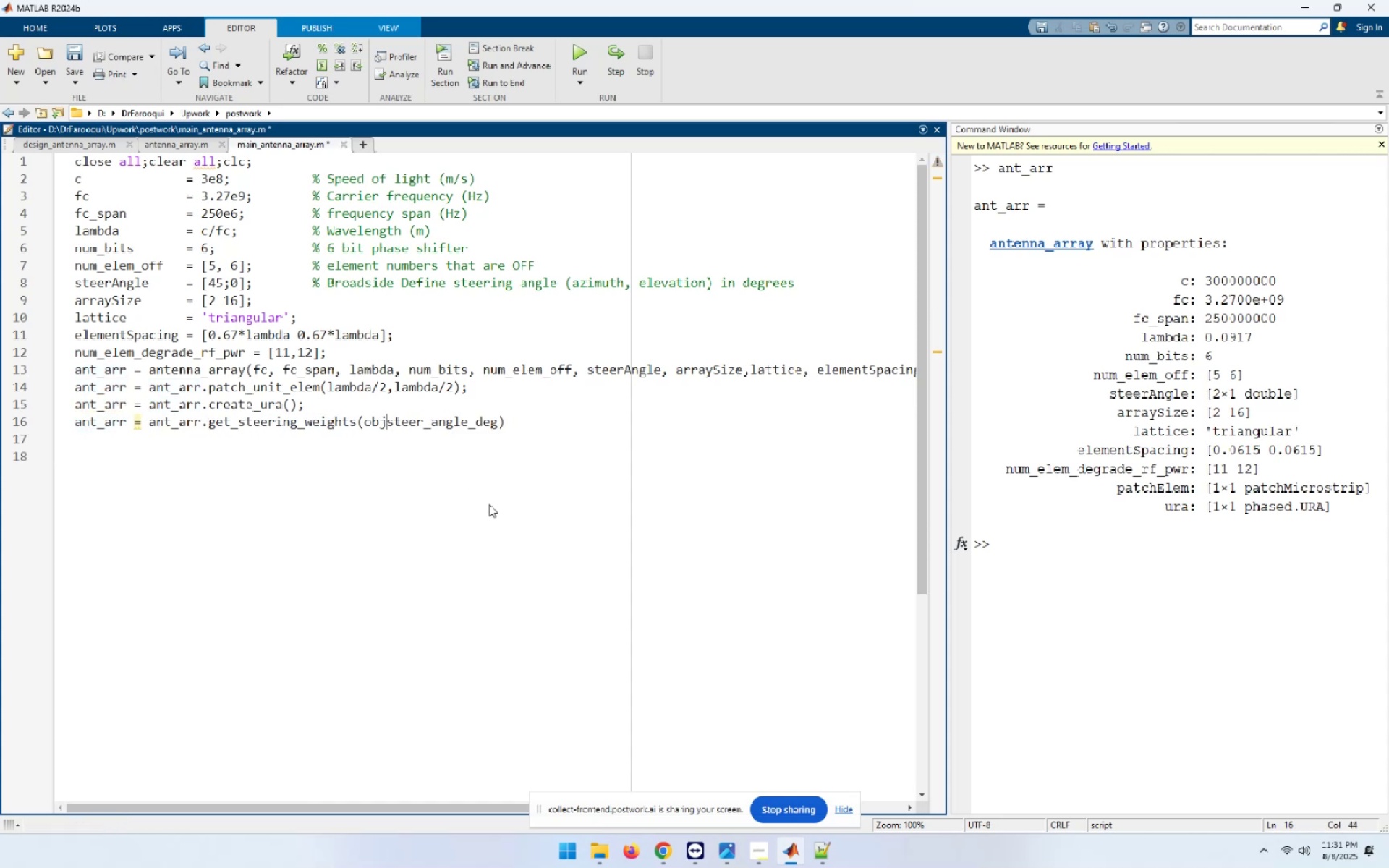 
key(Backspace)
 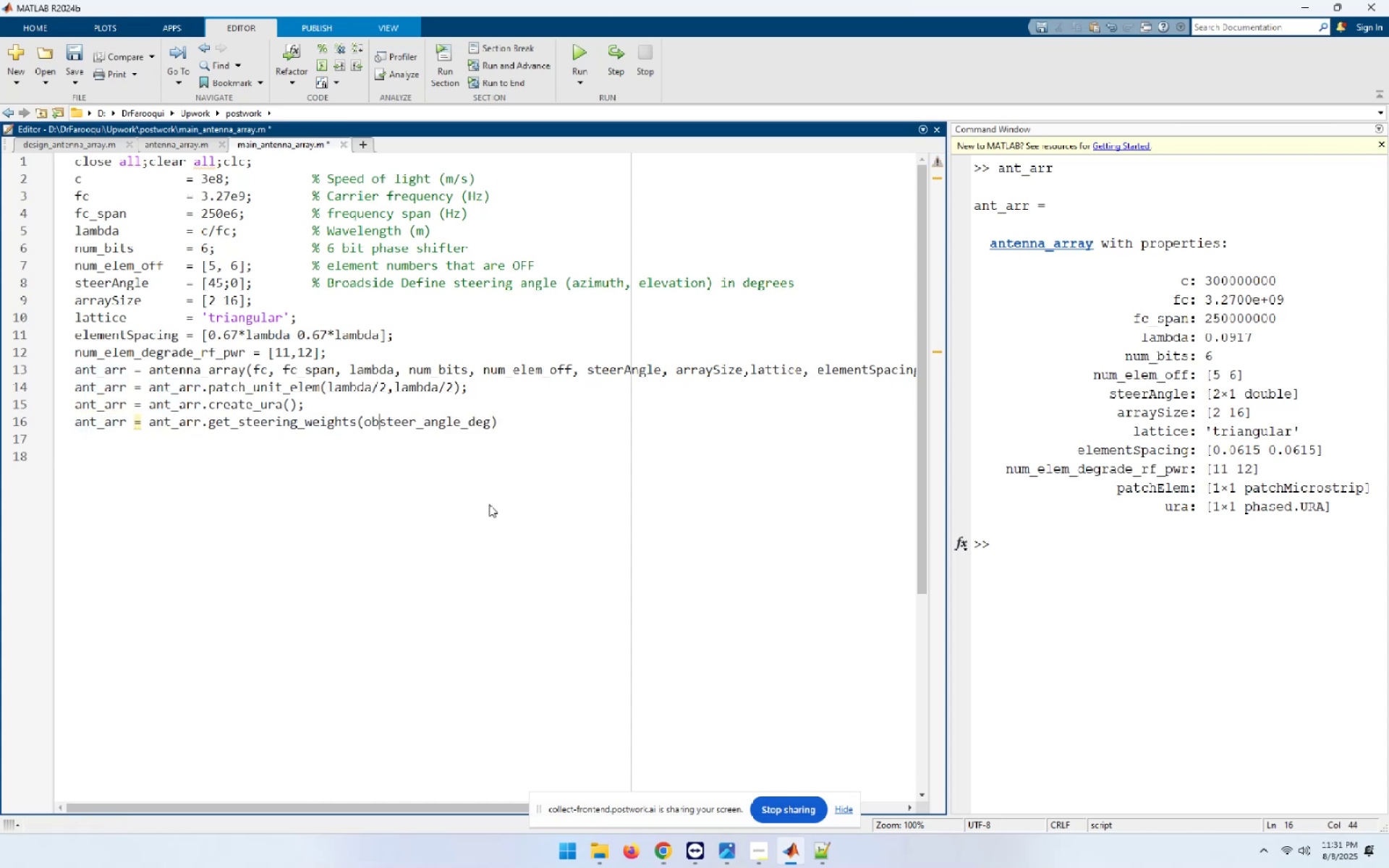 
key(Backspace)
 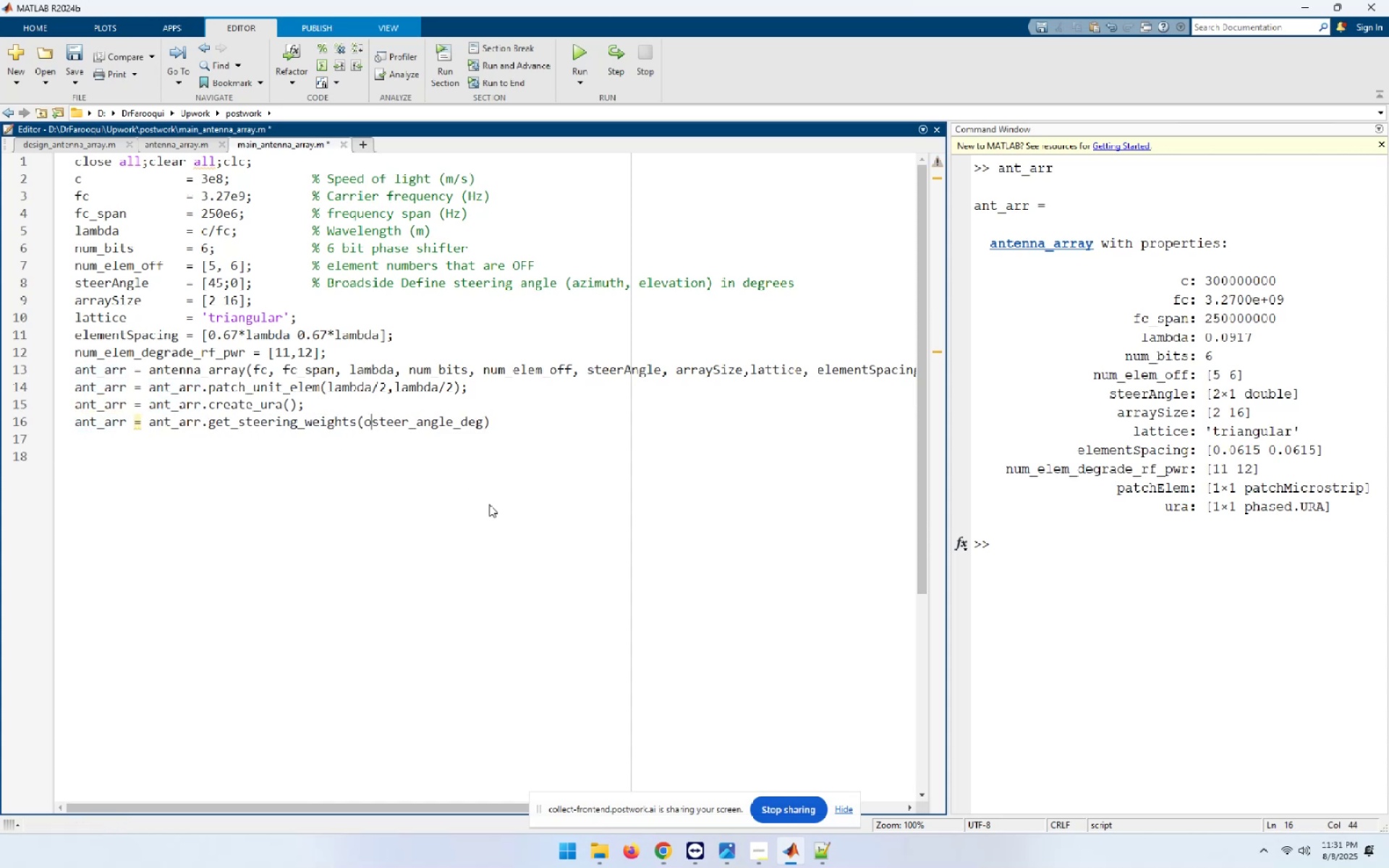 
key(Backspace)
 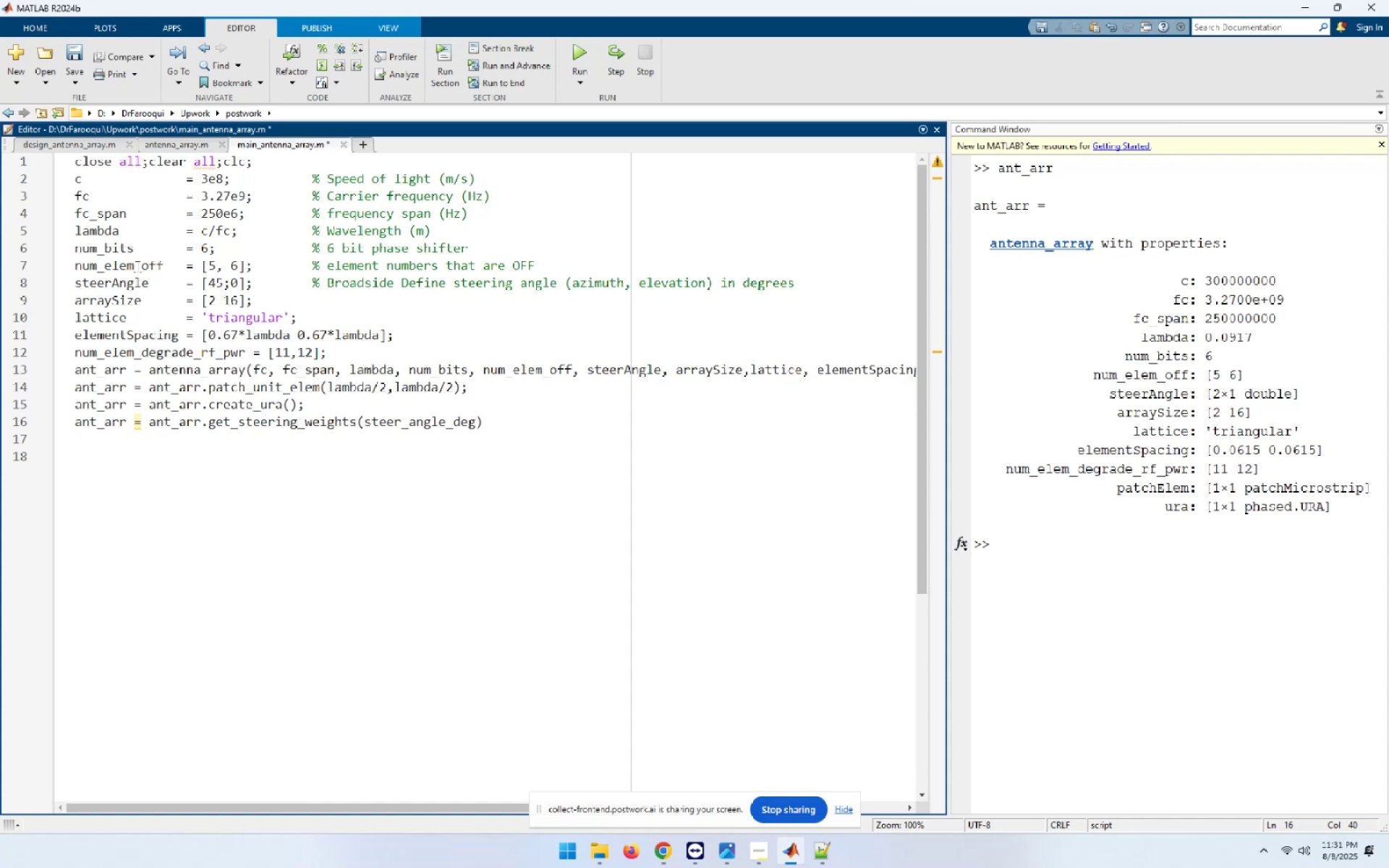 
wait(6.24)
 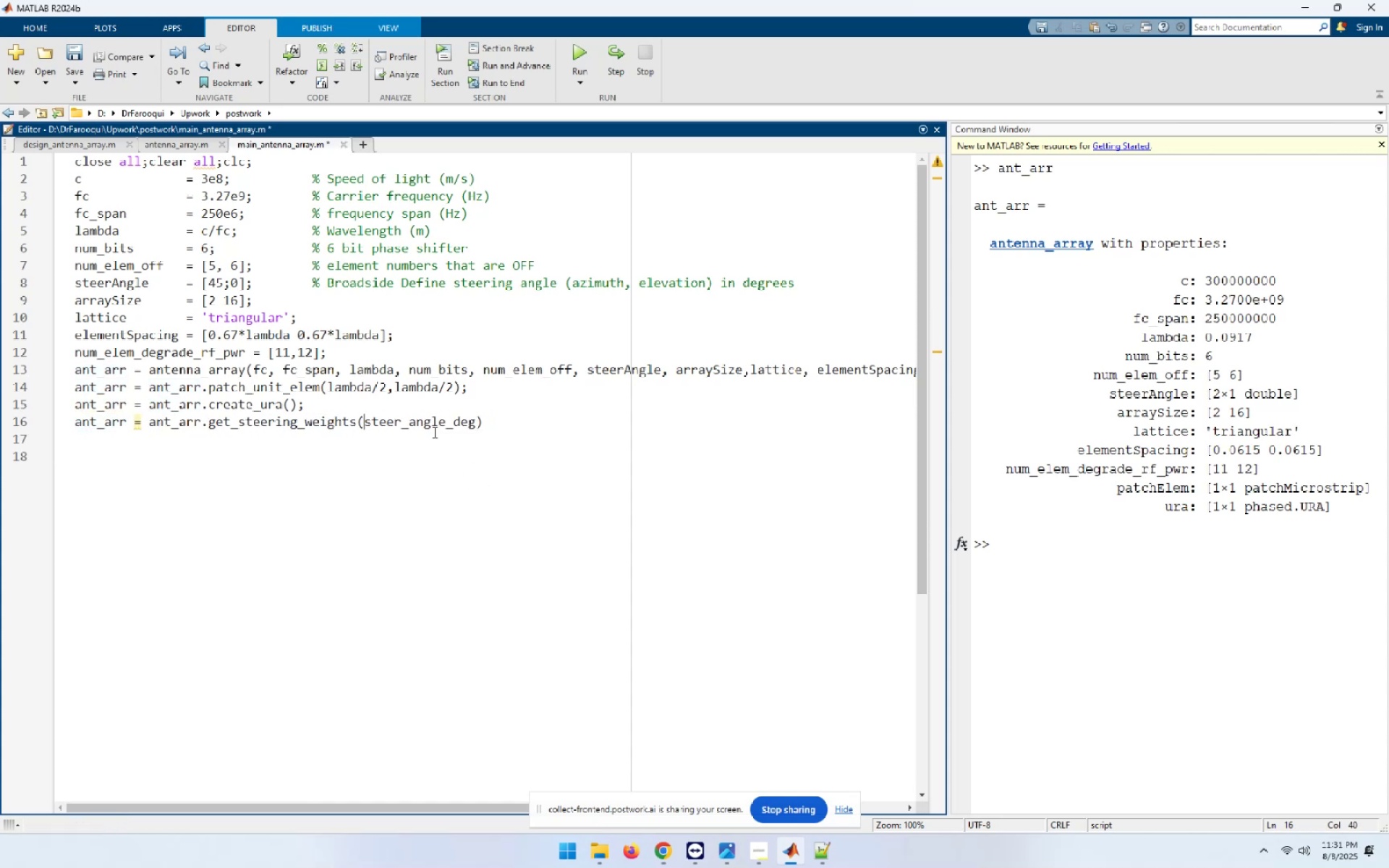 
double_click([407, 424])
 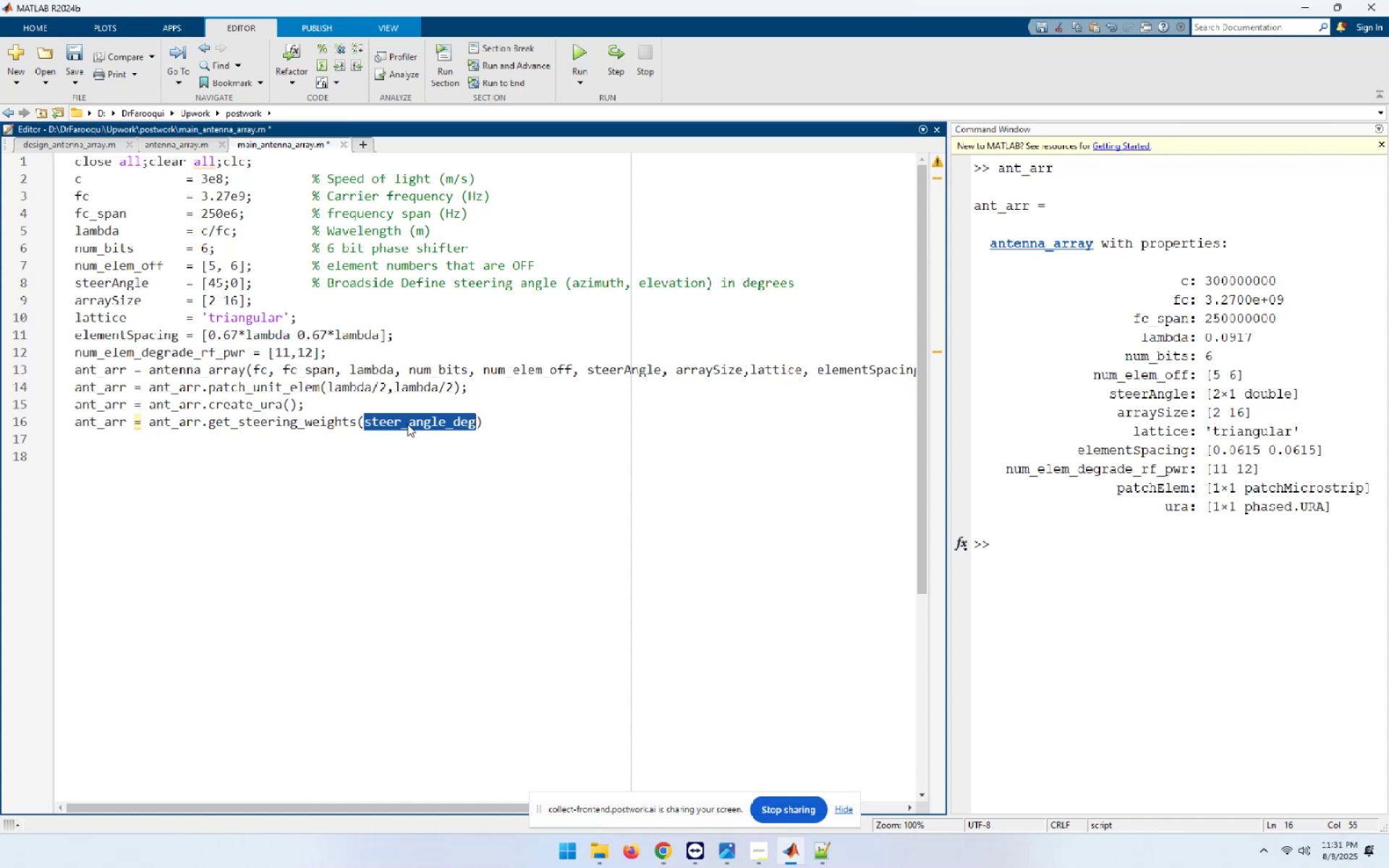 
key(Control+C)
 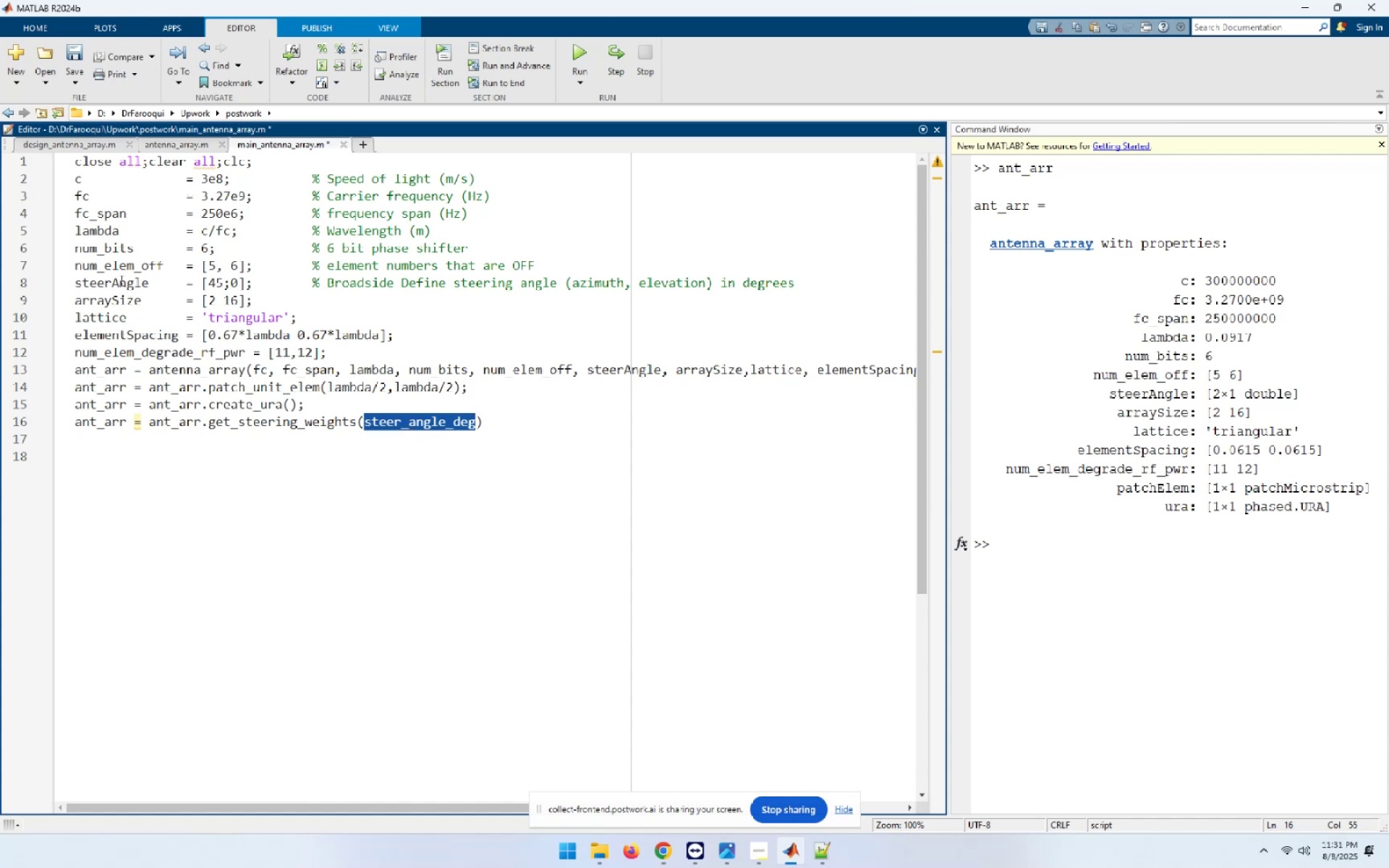 
double_click([120, 280])
 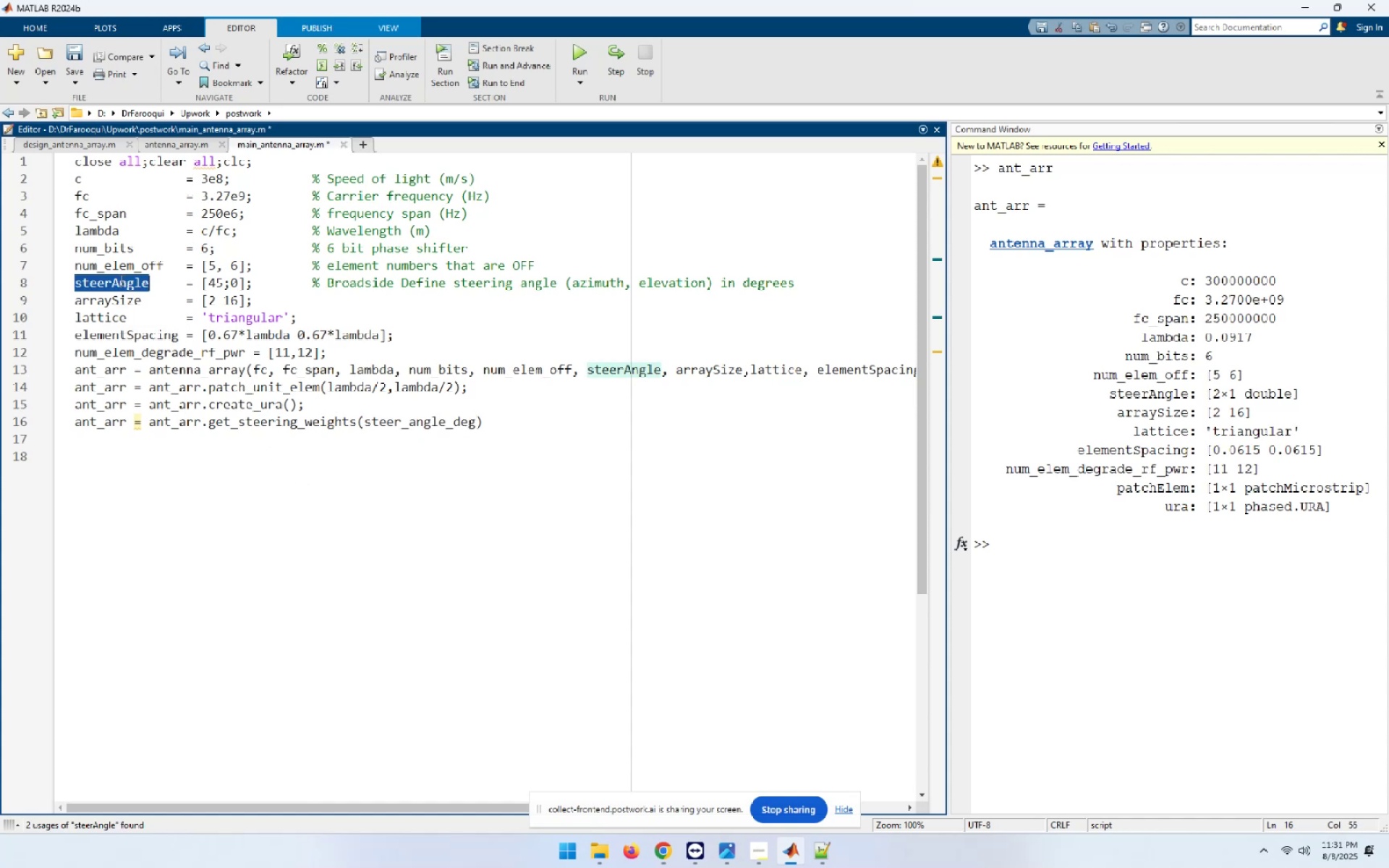 
key(Control+ControlLeft)
 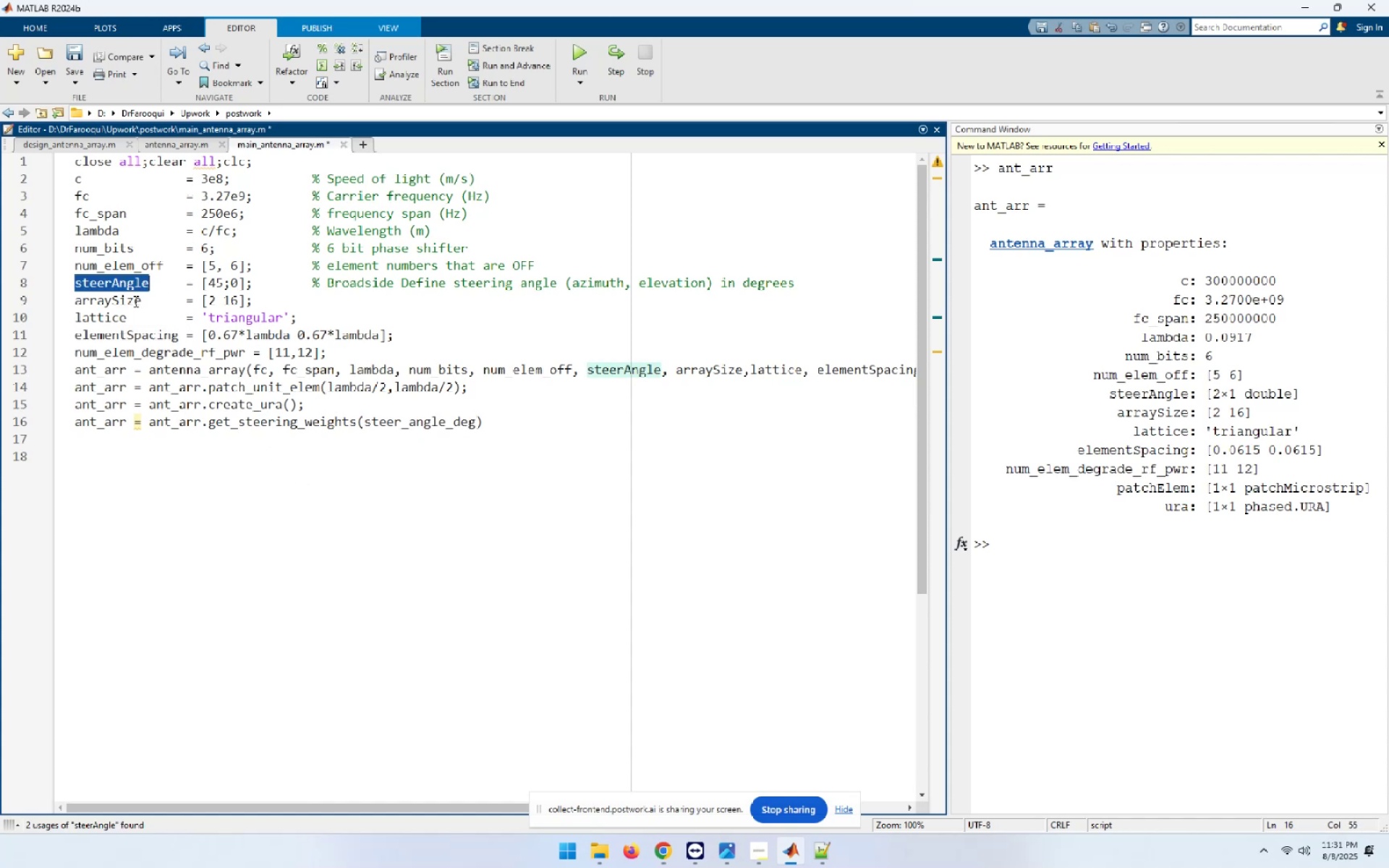 
key(Control+V)
 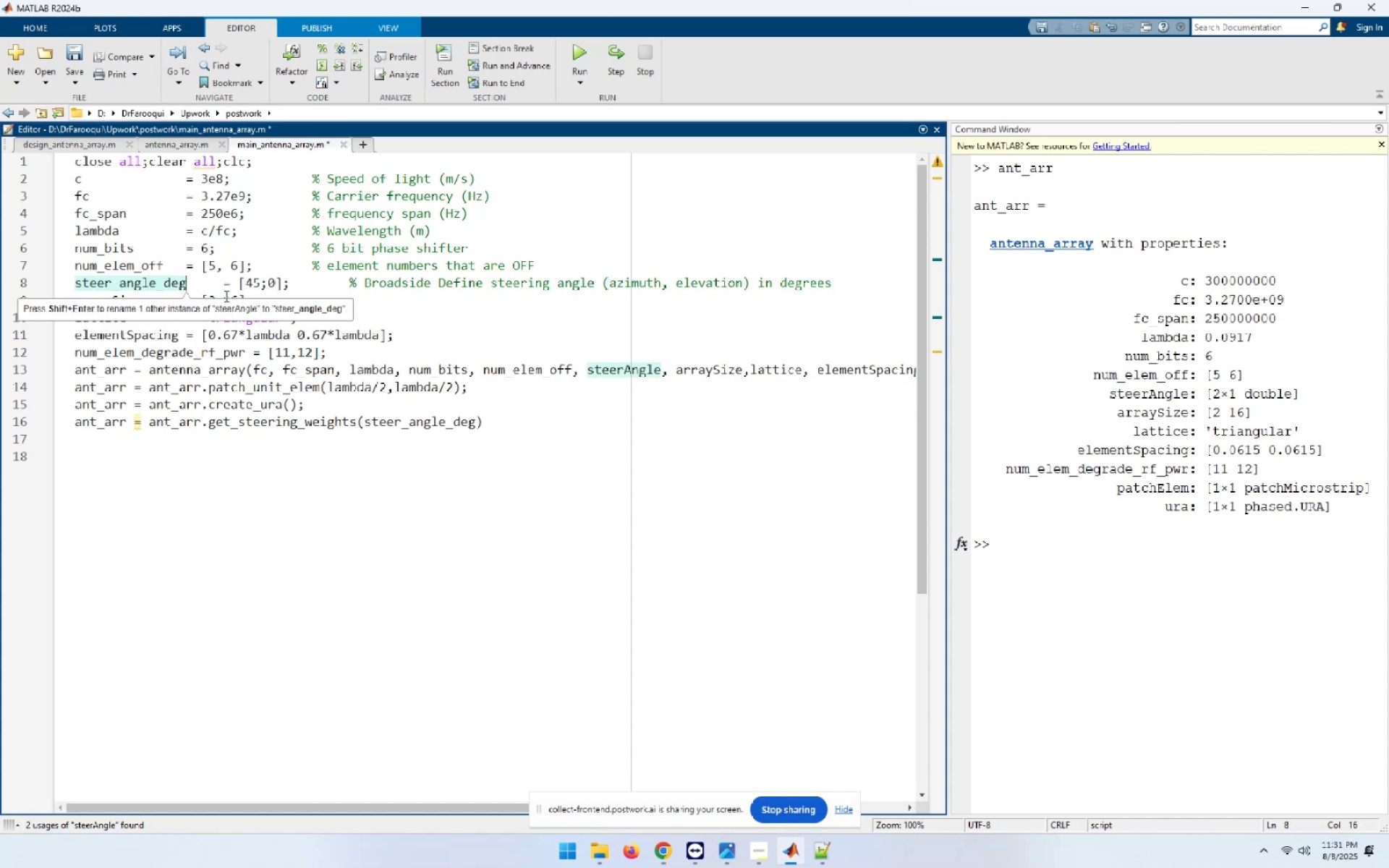 
left_click([215, 284])
 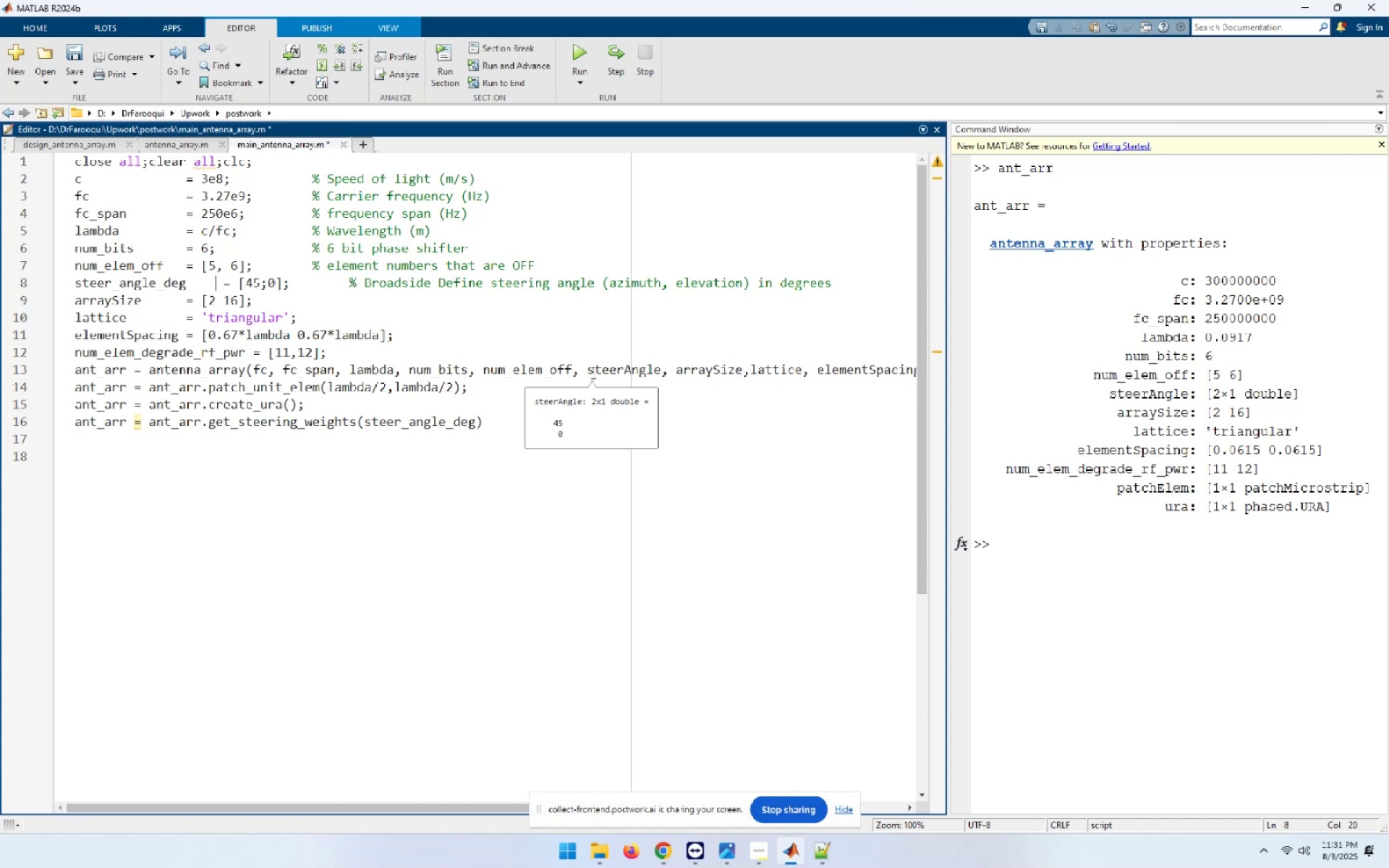 
key(ArrowRight)
 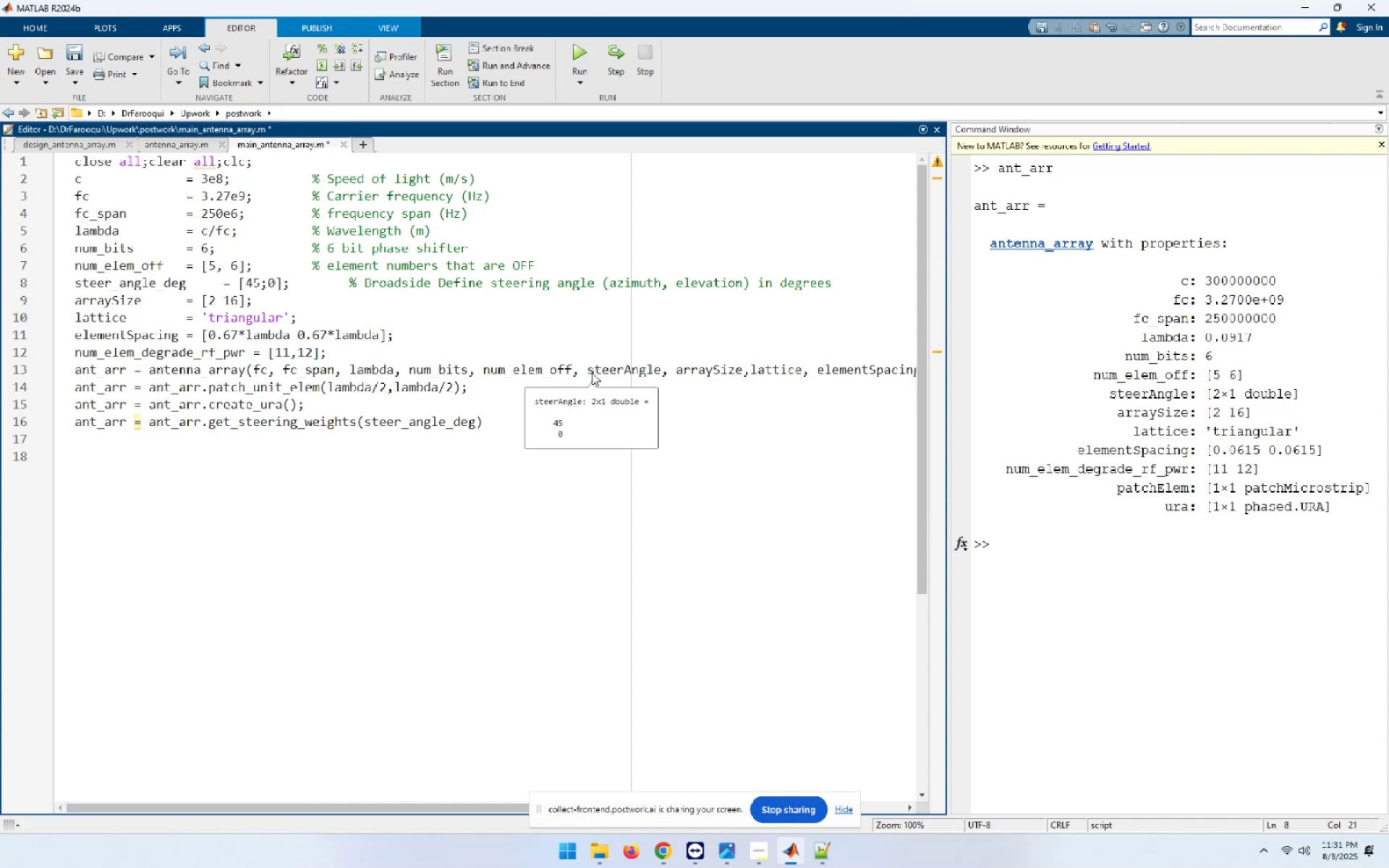 
key(Backspace)
 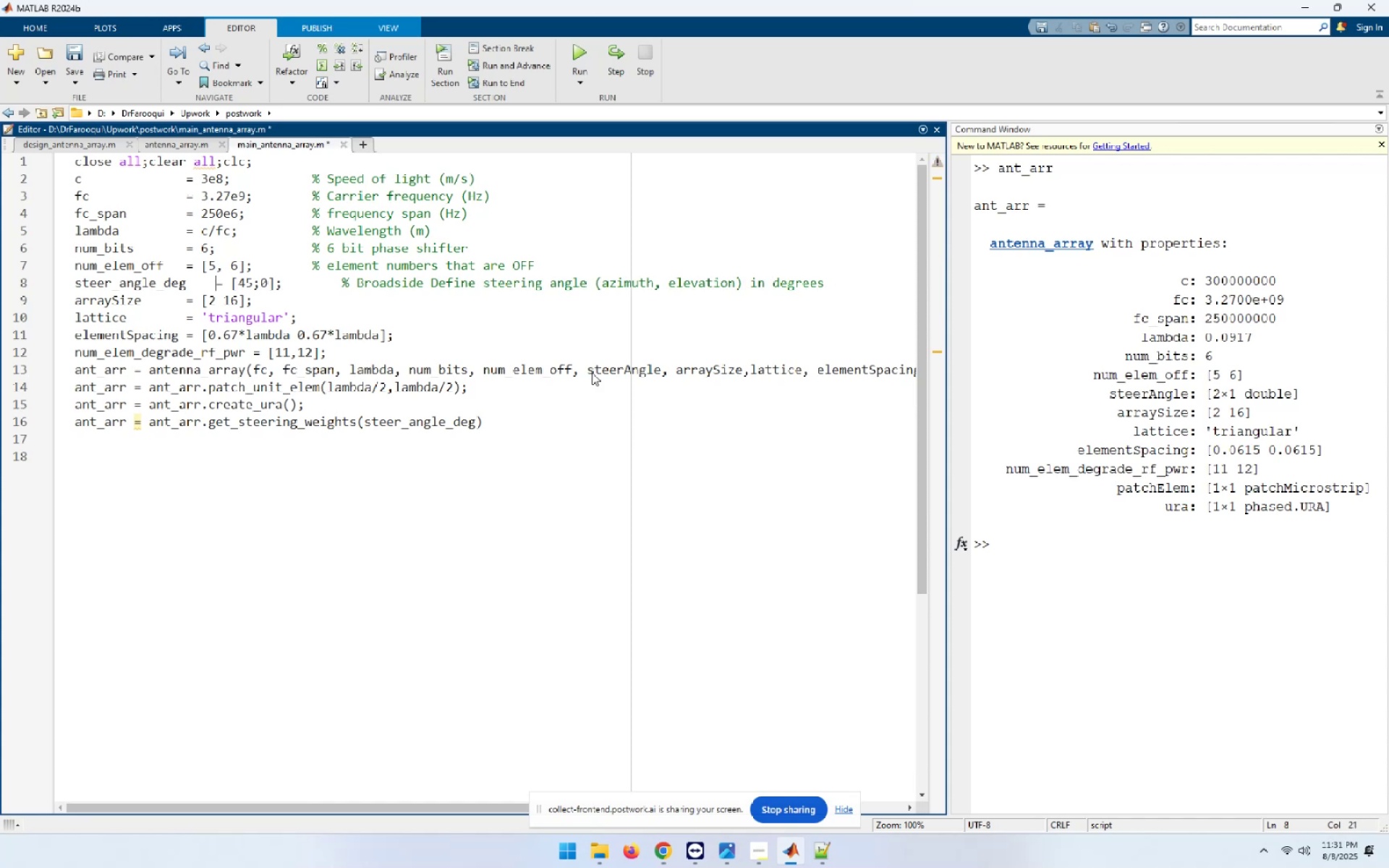 
key(Backspace)
 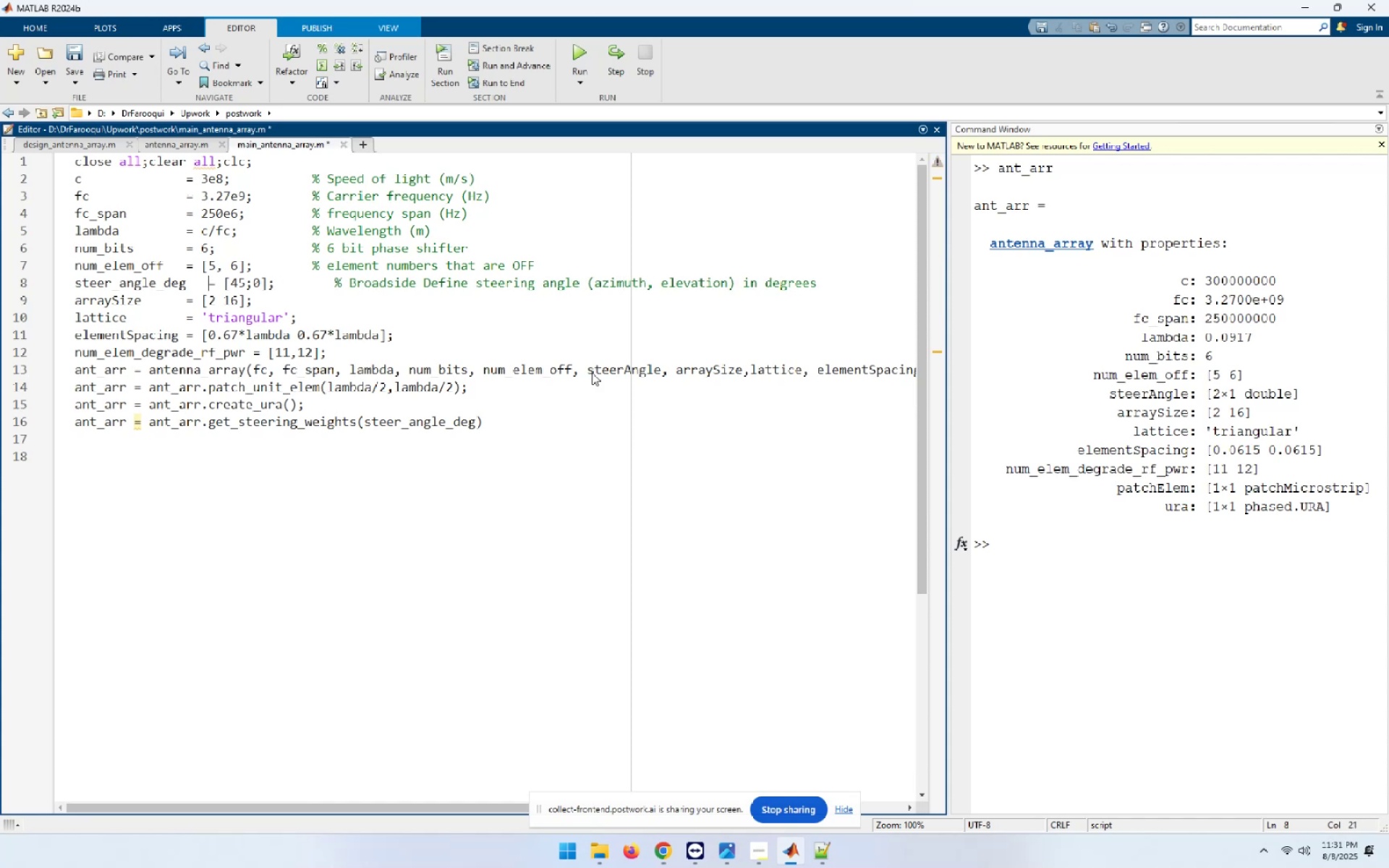 
key(Backspace)
 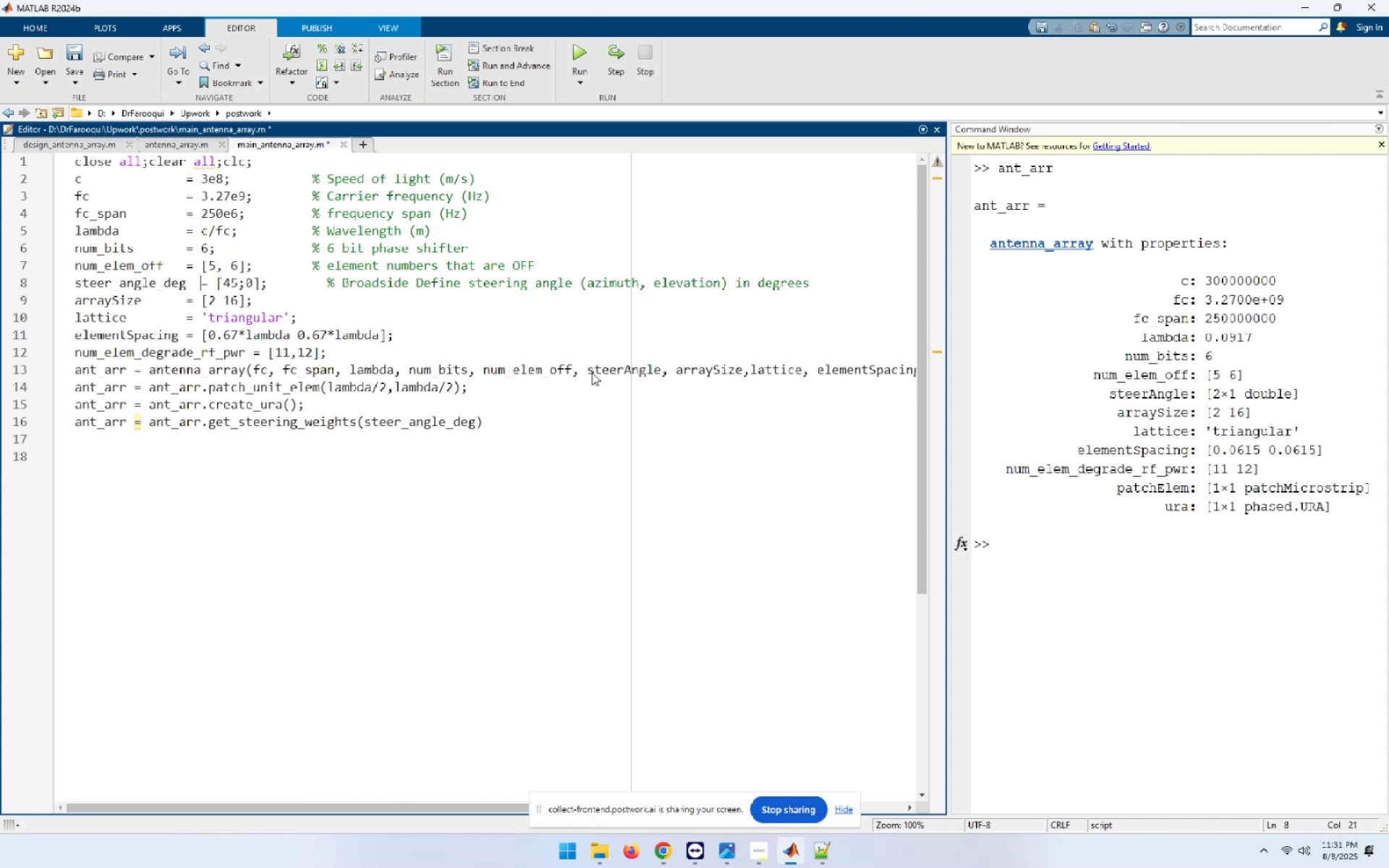 
key(Backspace)
 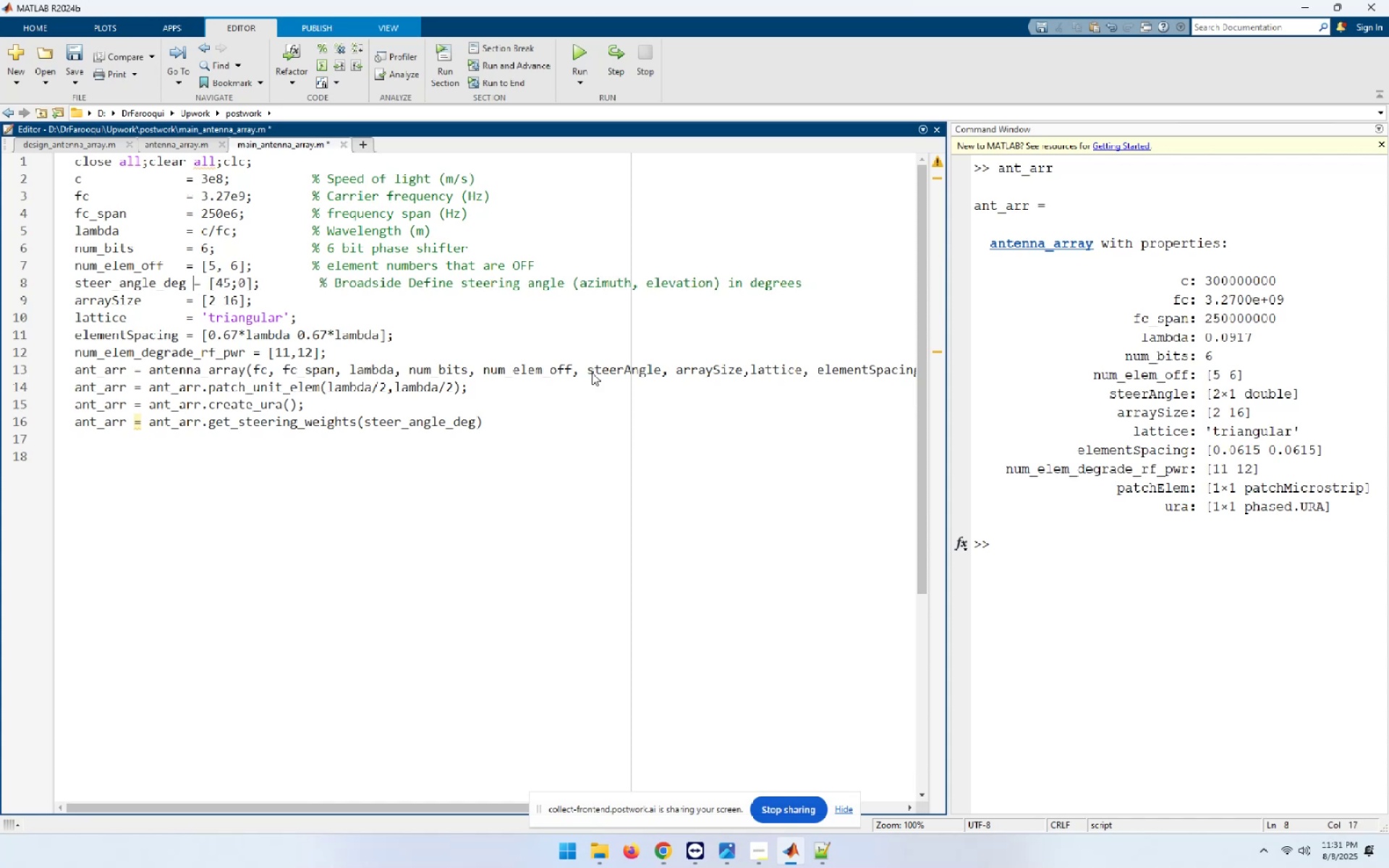 
wait(5.58)
 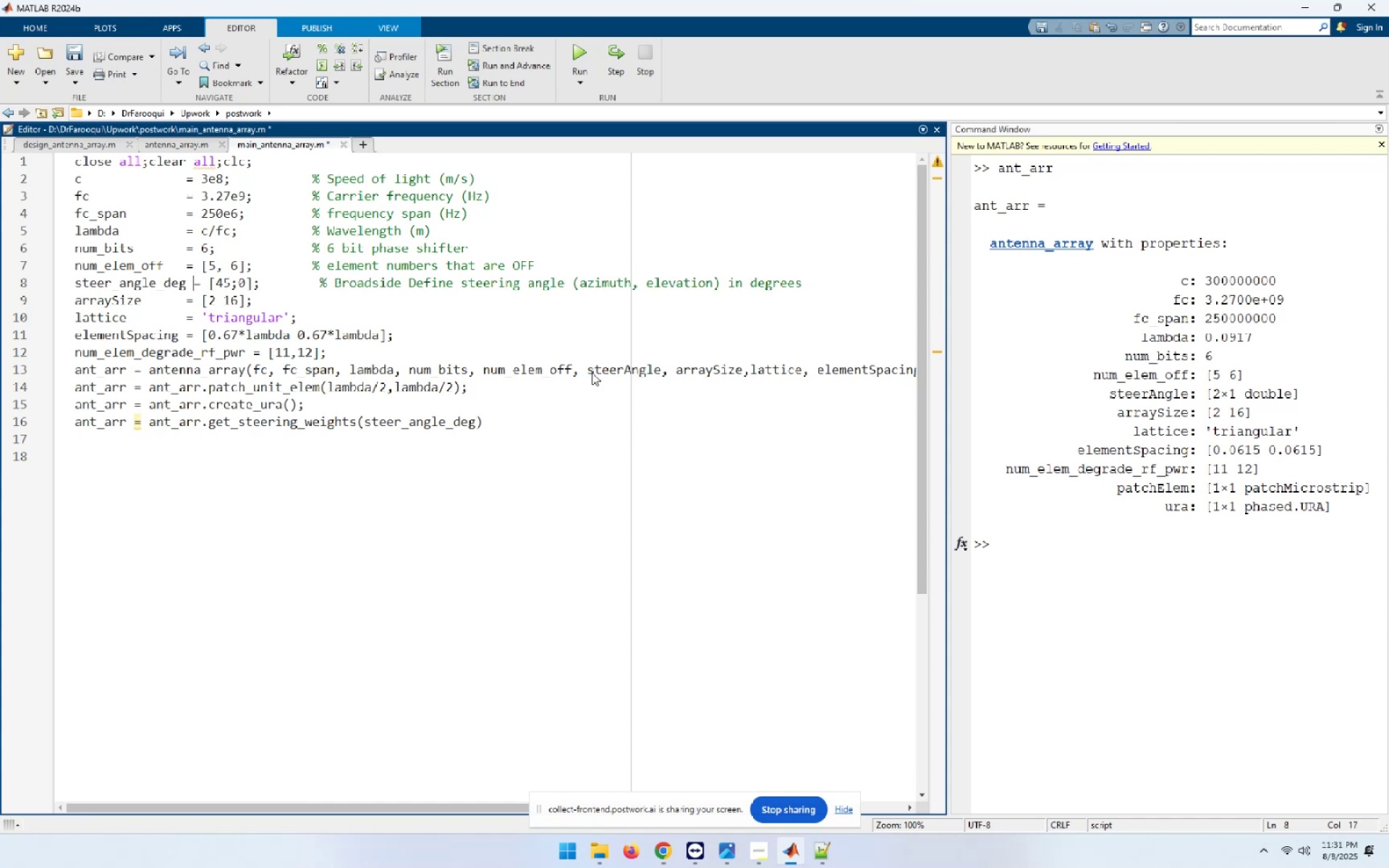 
double_click([608, 371])
 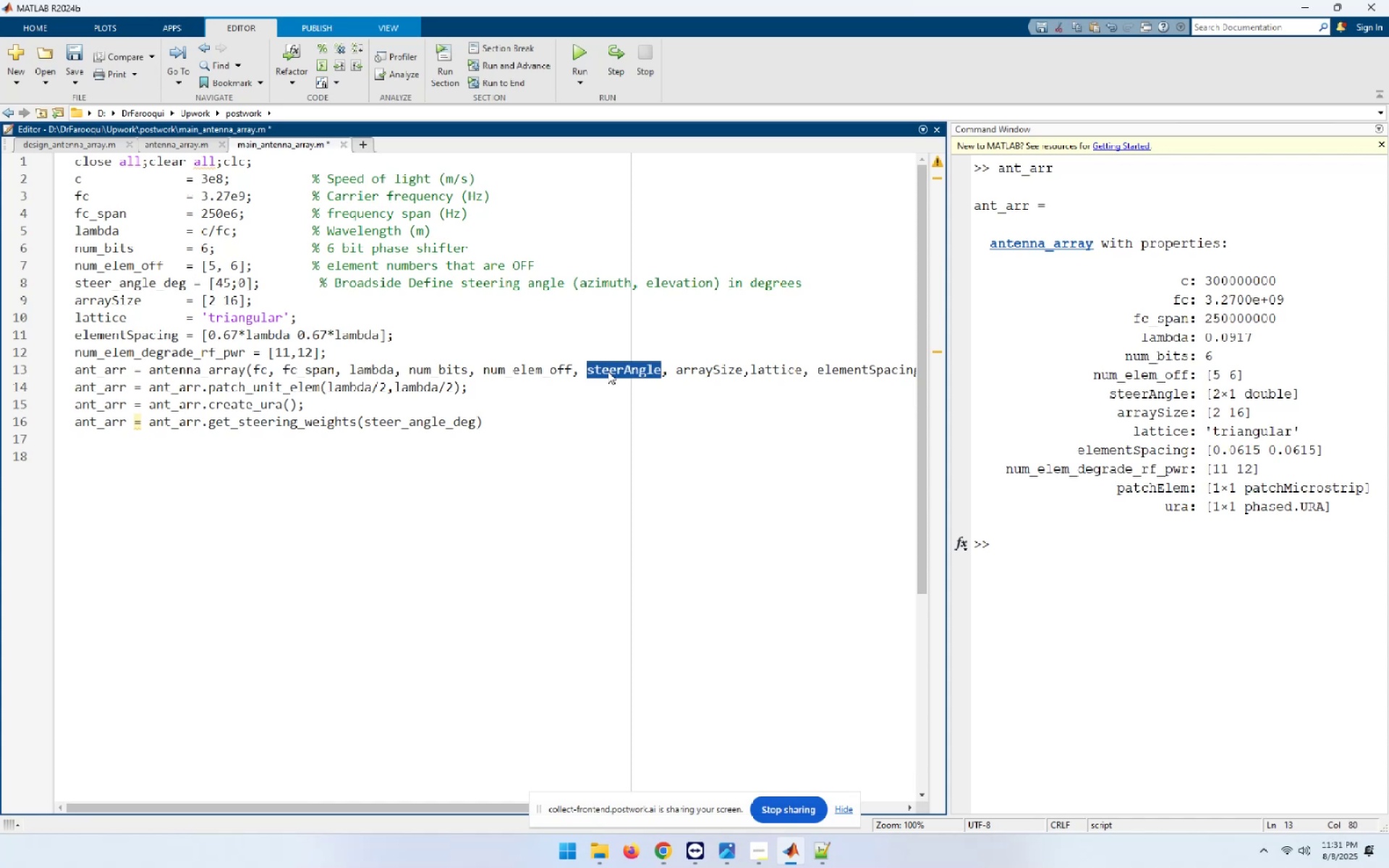 
key(Backspace)
 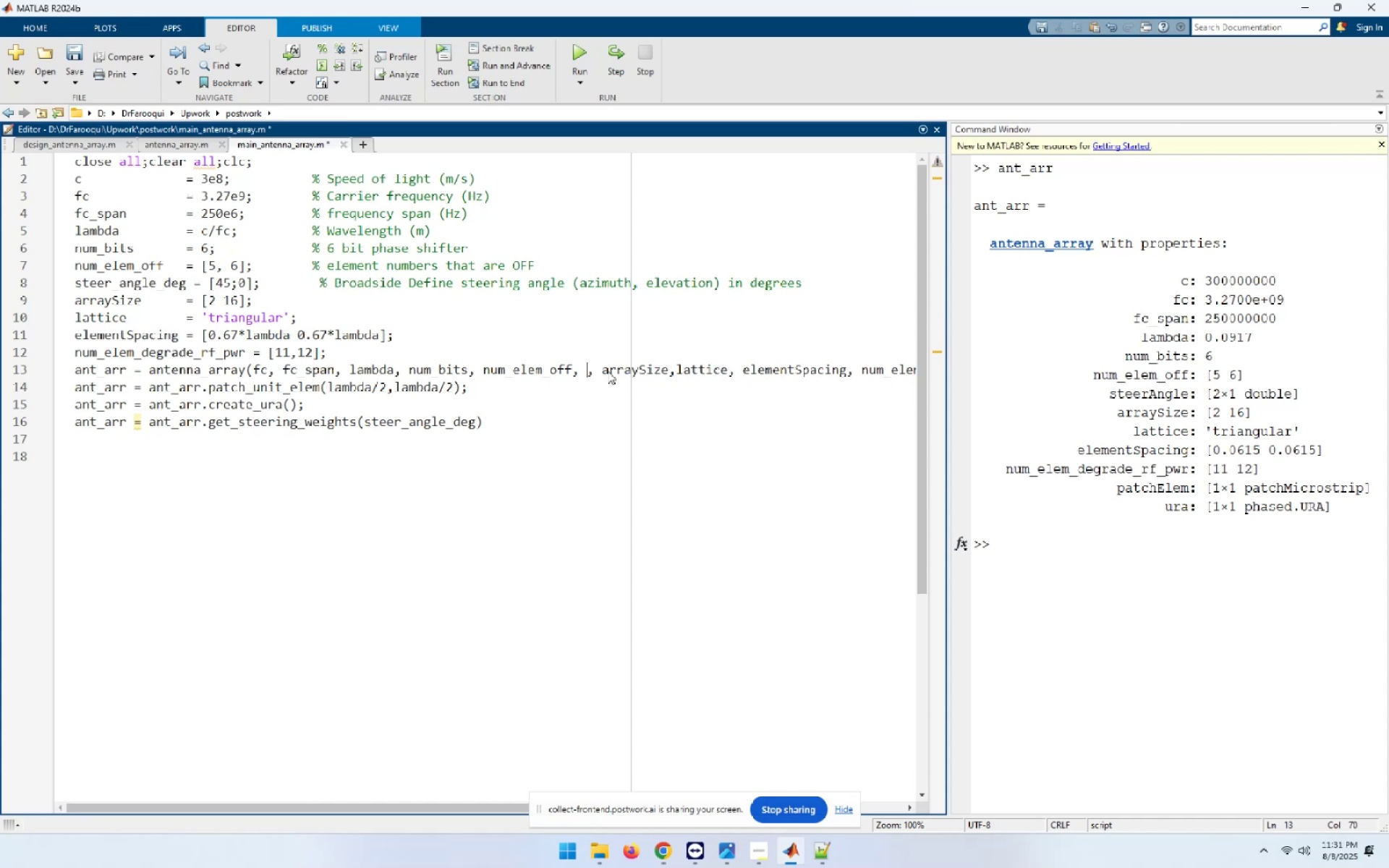 
key(Backspace)
 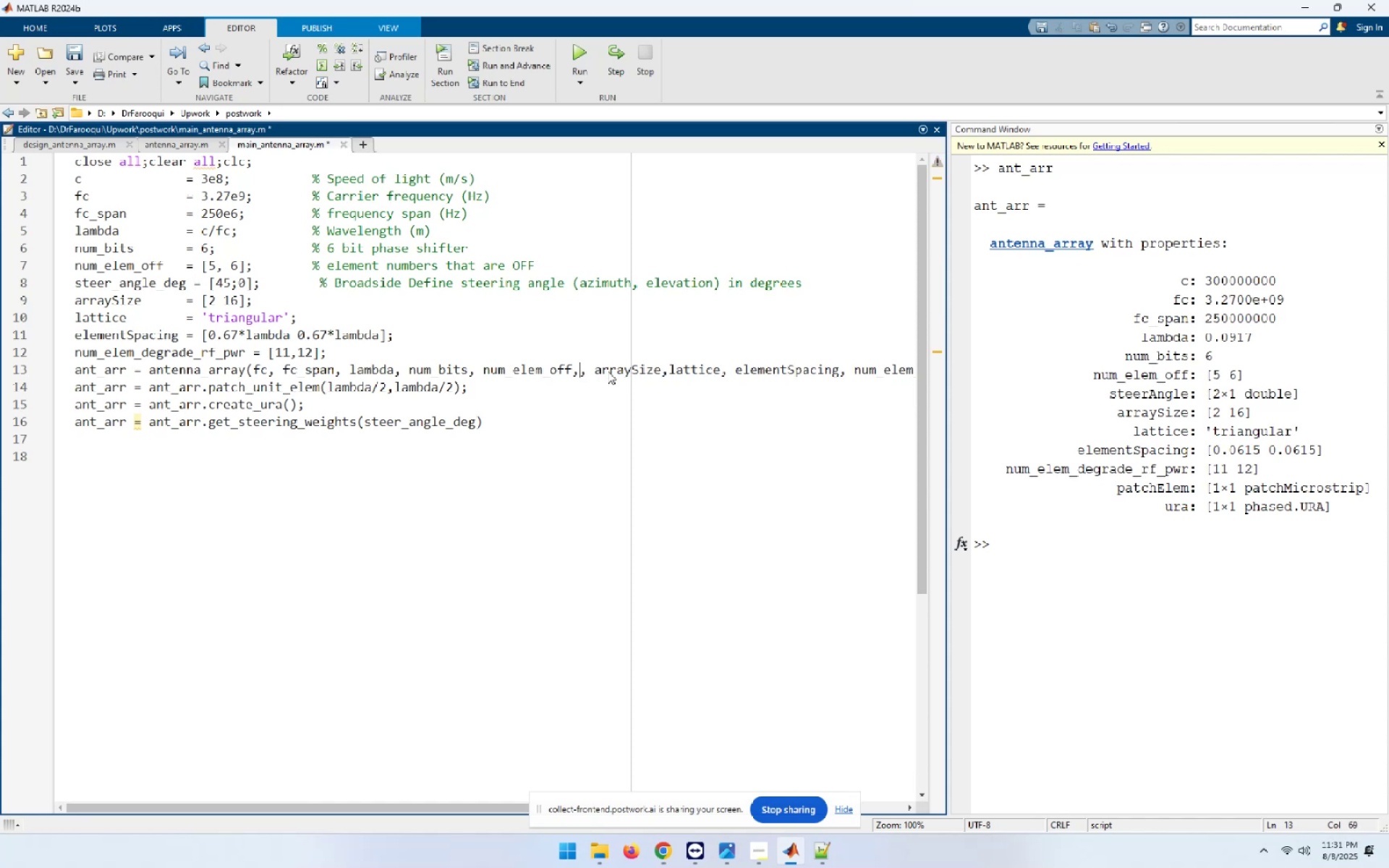 
key(Backspace)
 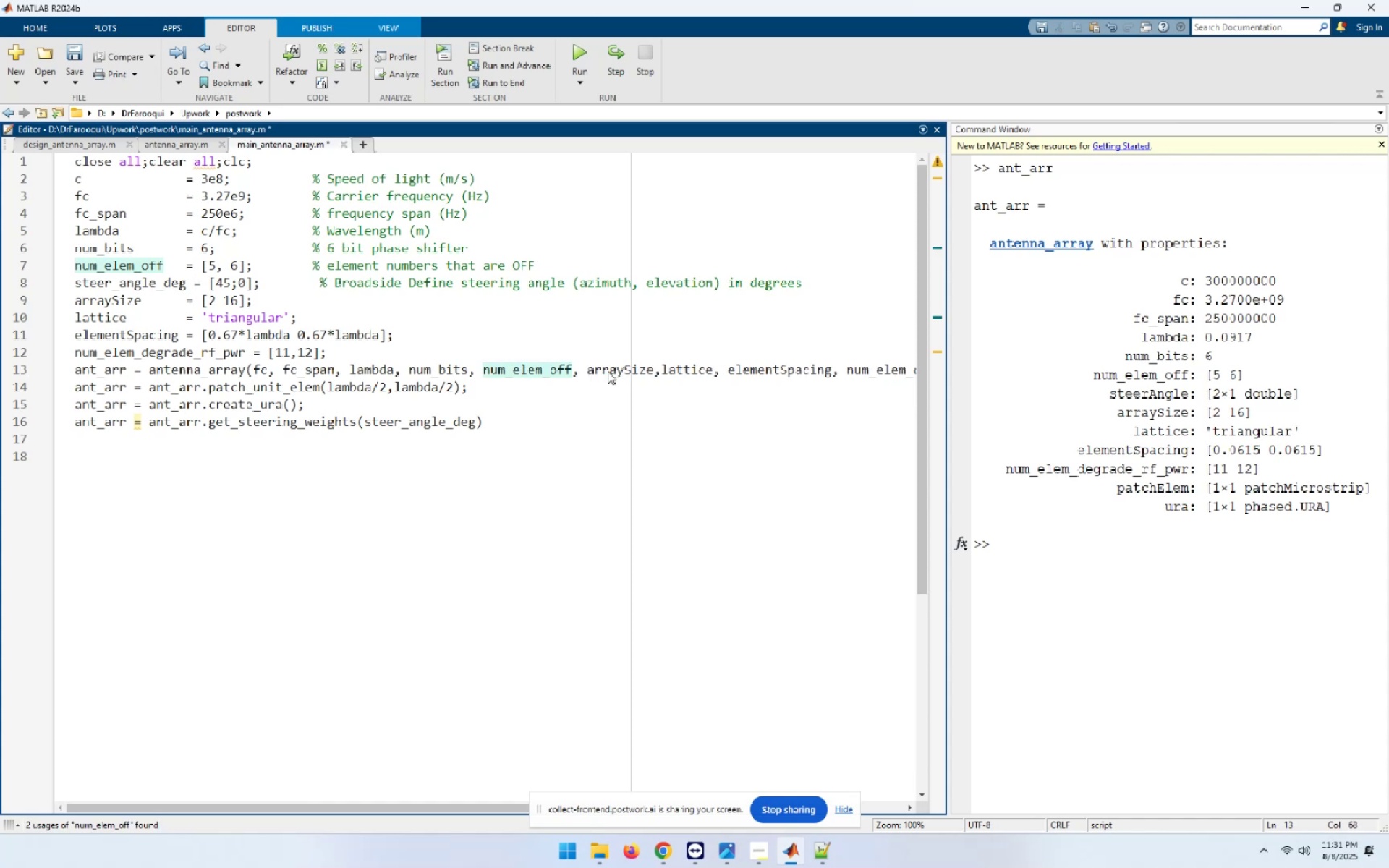 
key(Control+S)
 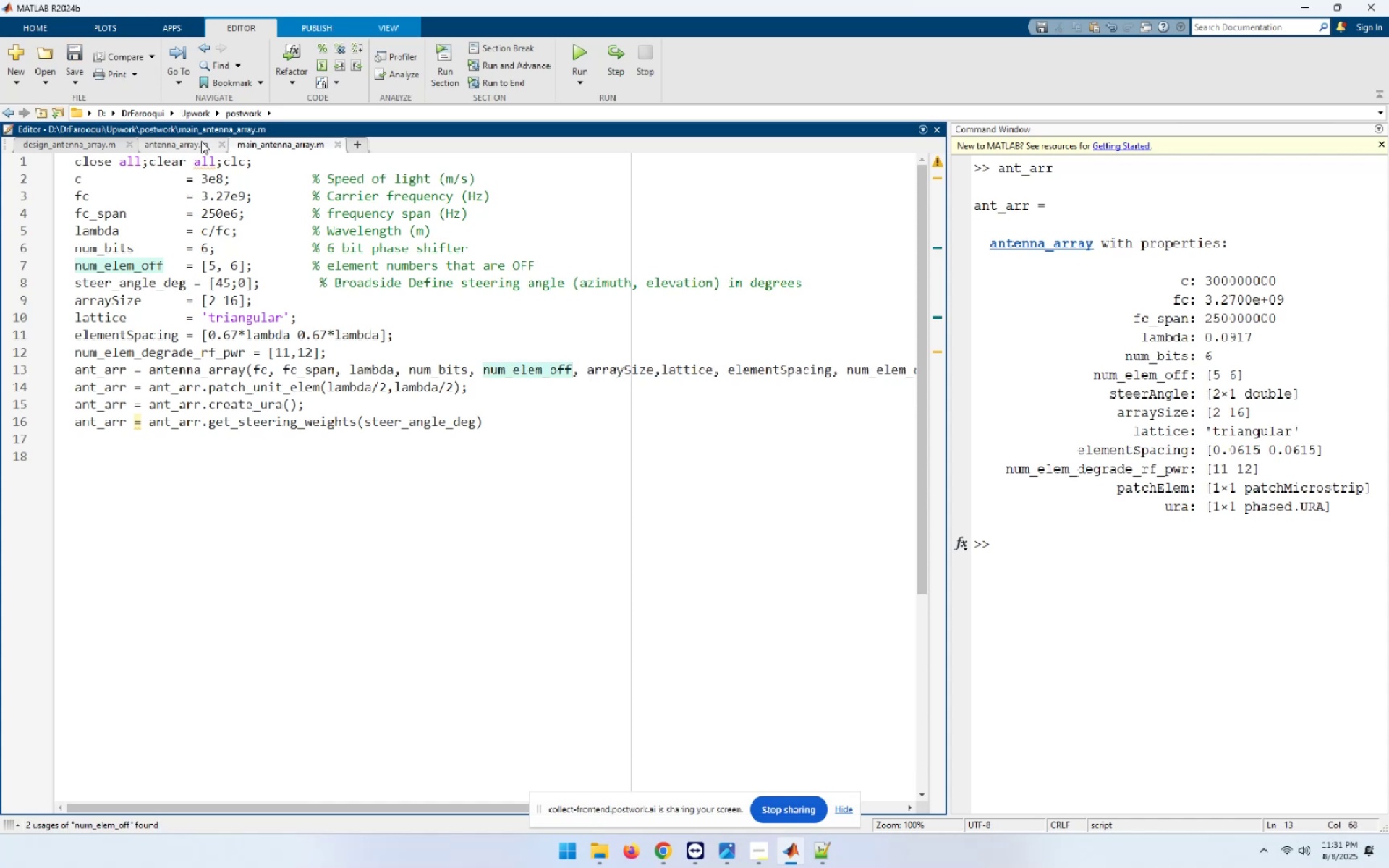 
left_click([191, 150])
 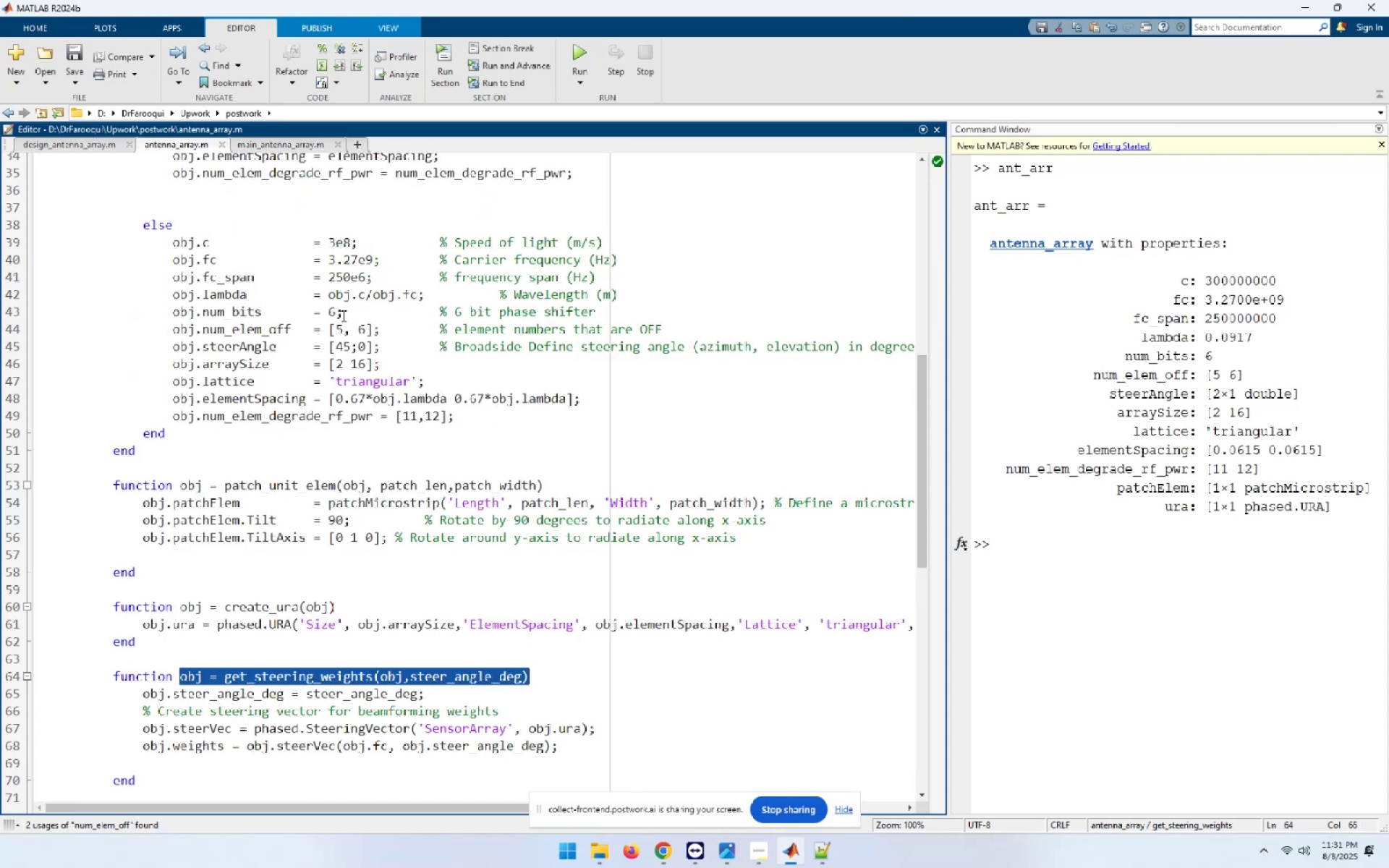 
scroll: coordinate [388, 365], scroll_direction: up, amount: 5.0
 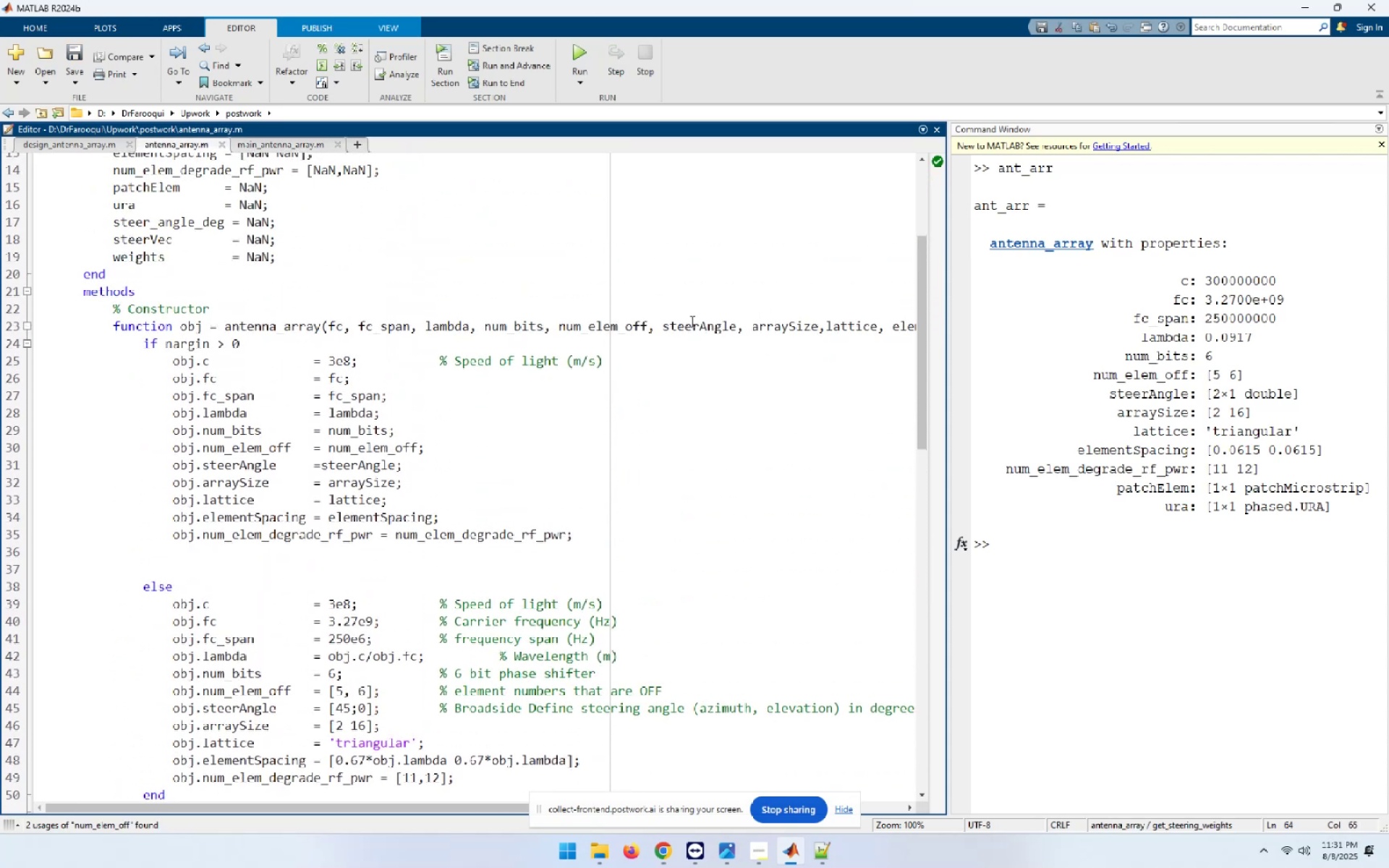 
double_click([689, 325])
 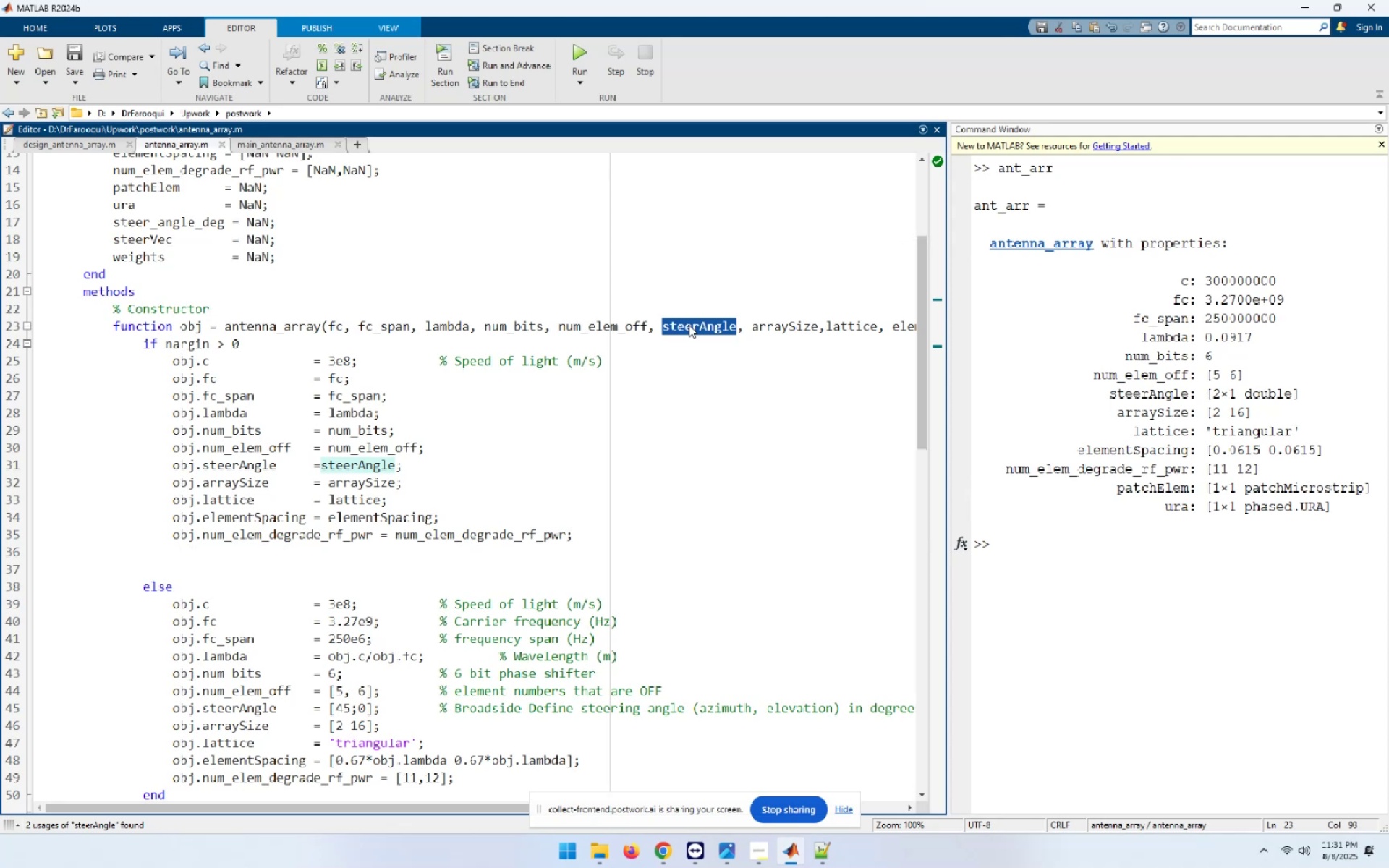 
key(Backspace)
 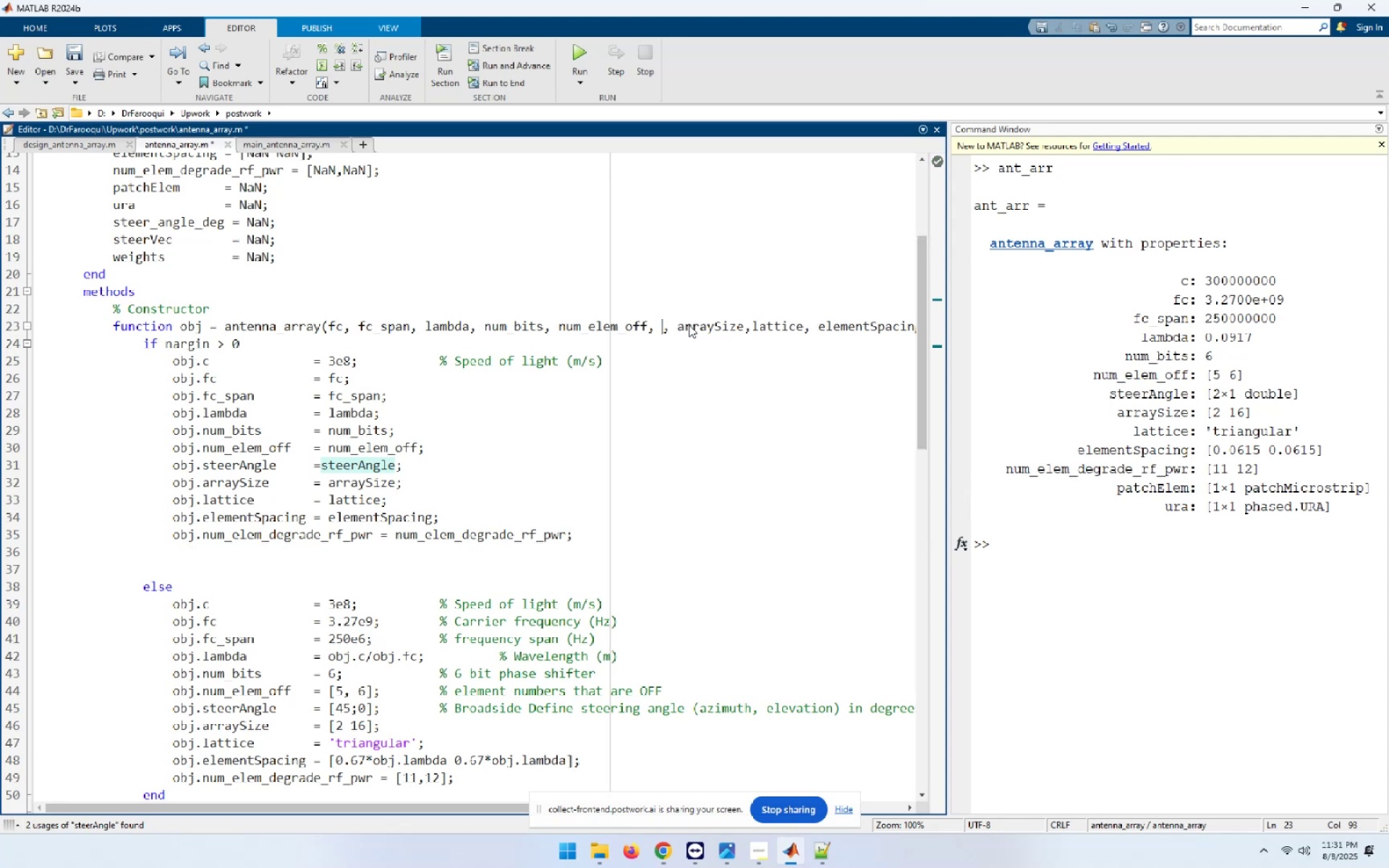 
key(Backspace)
 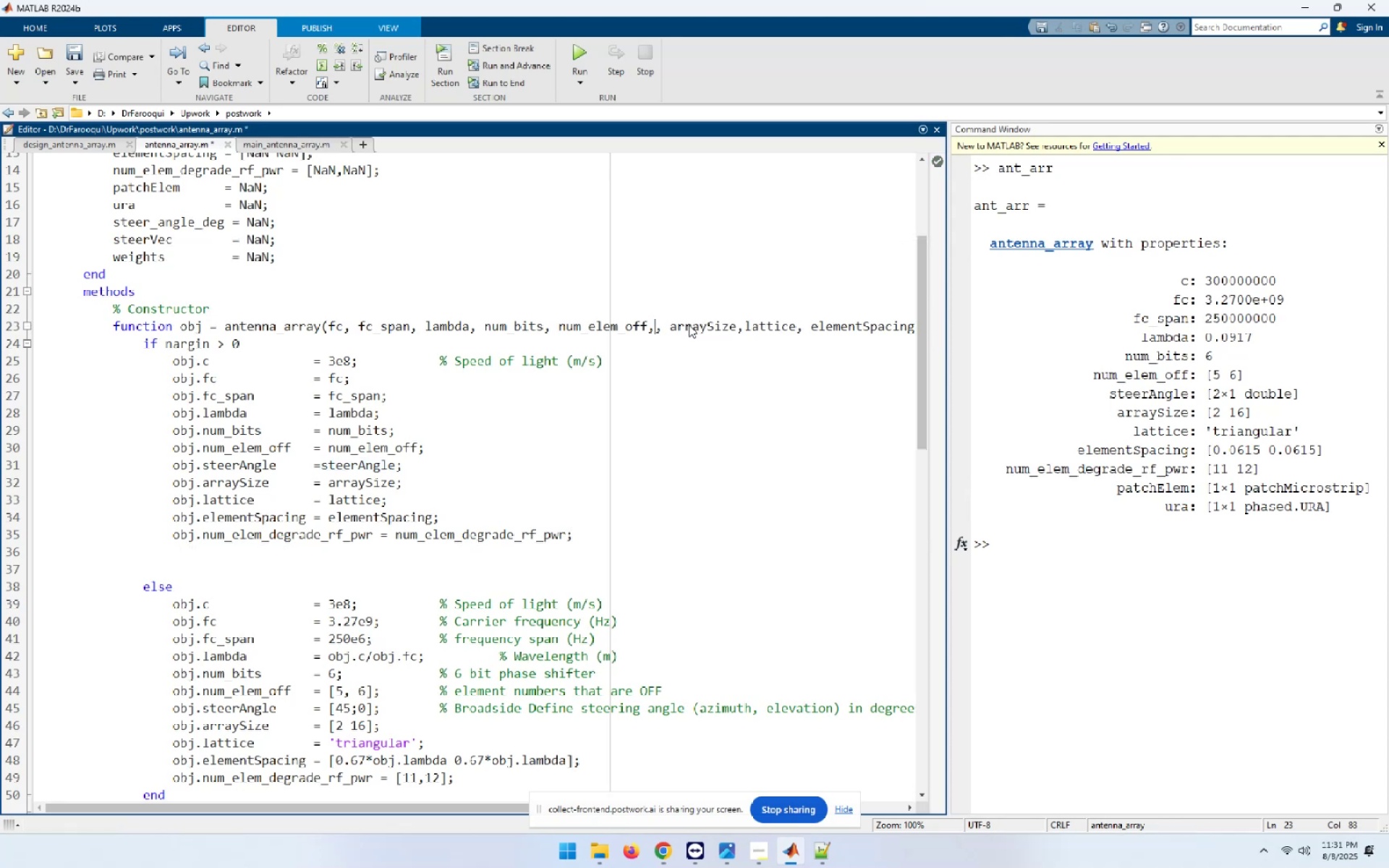 
key(Backspace)
 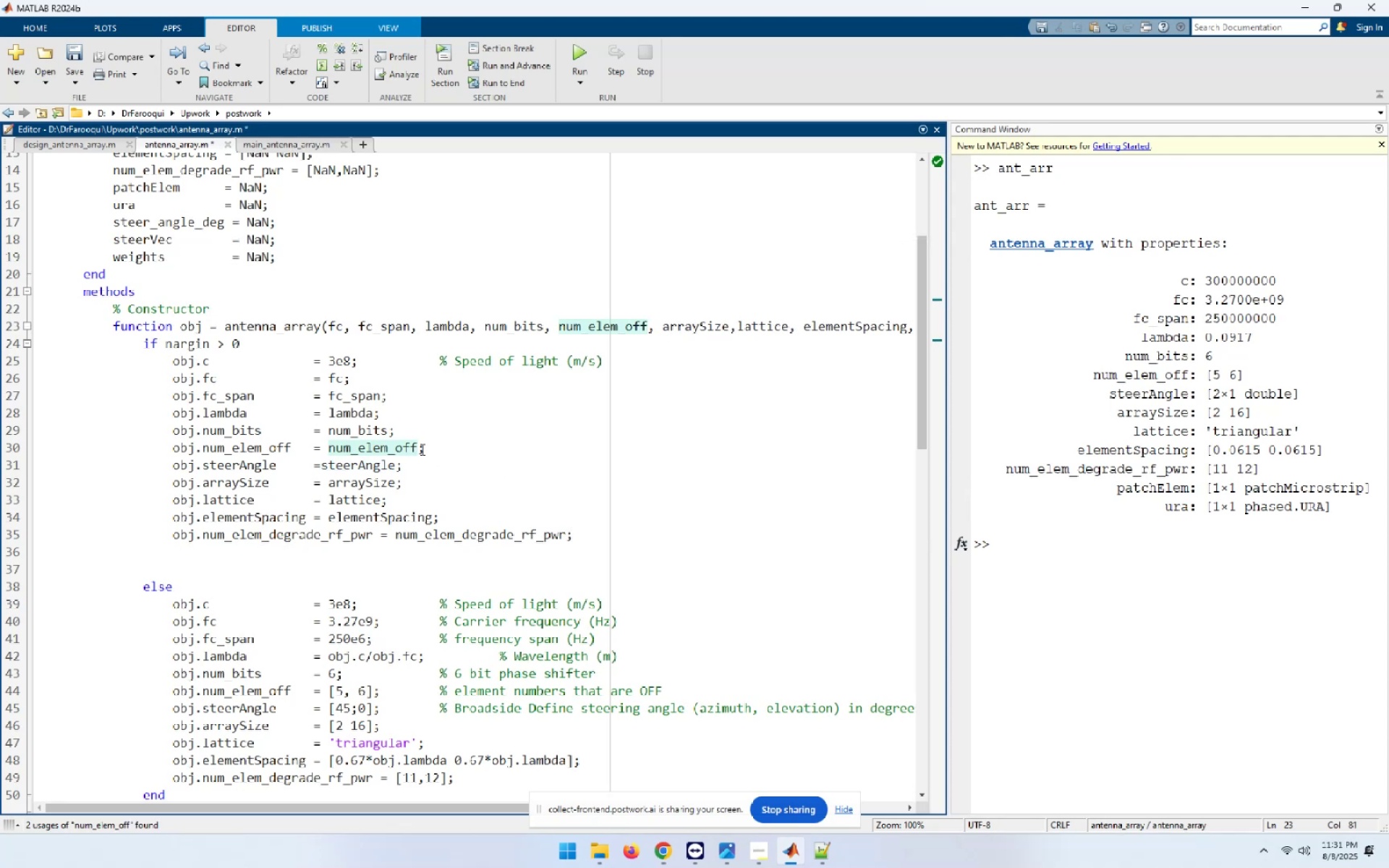 
left_click([411, 462])
 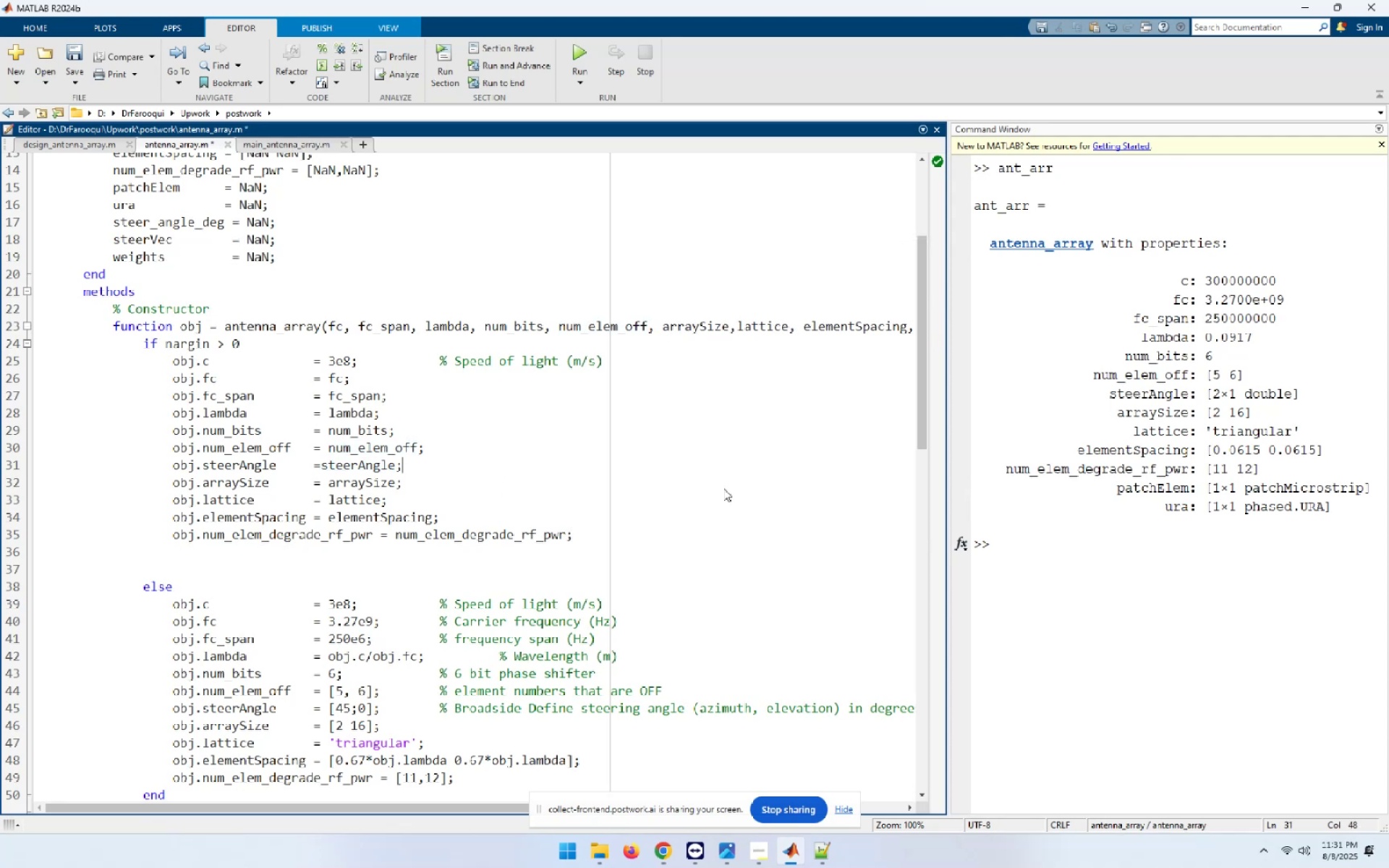 
key(Home)
 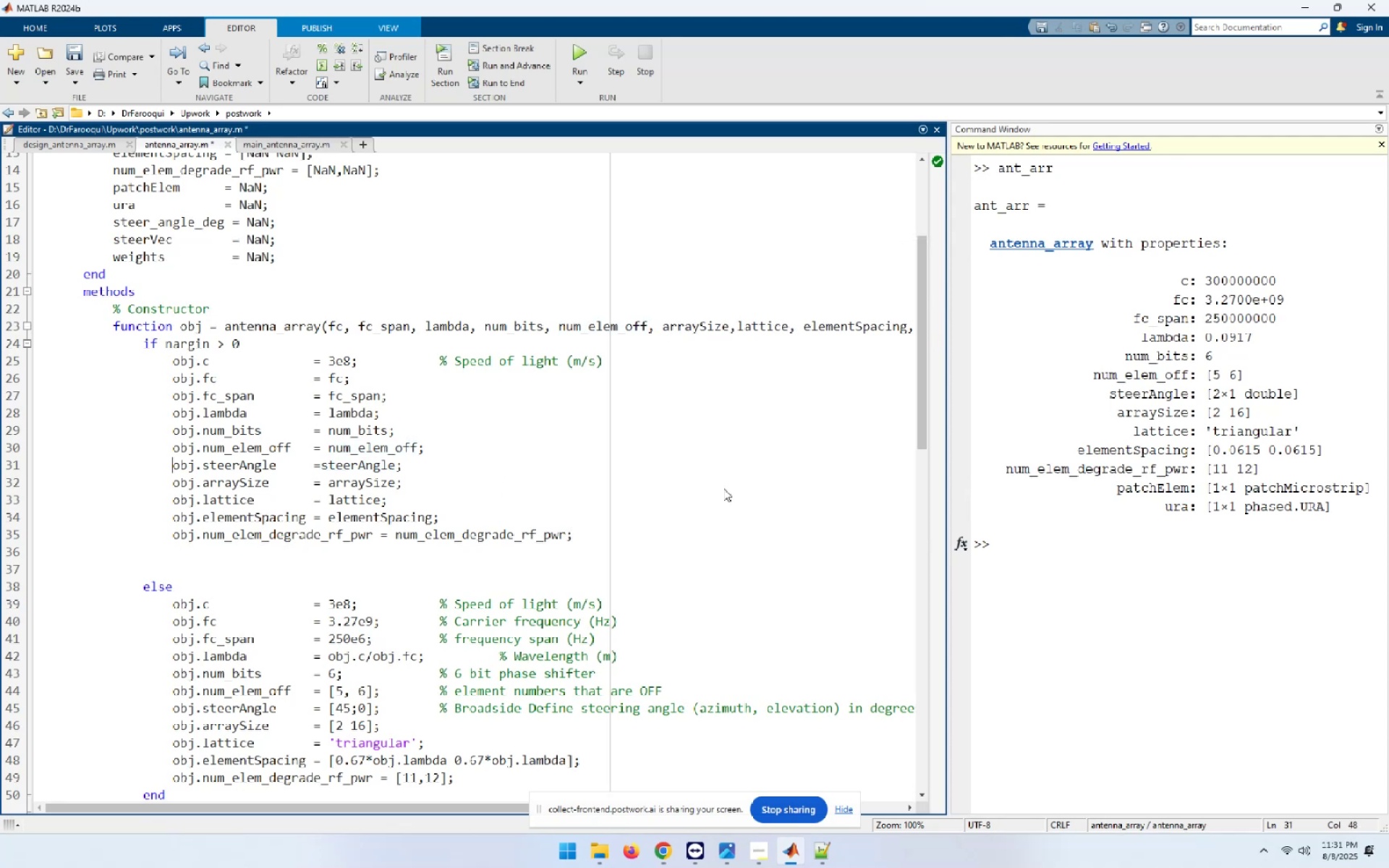 
key(Shift+End)
 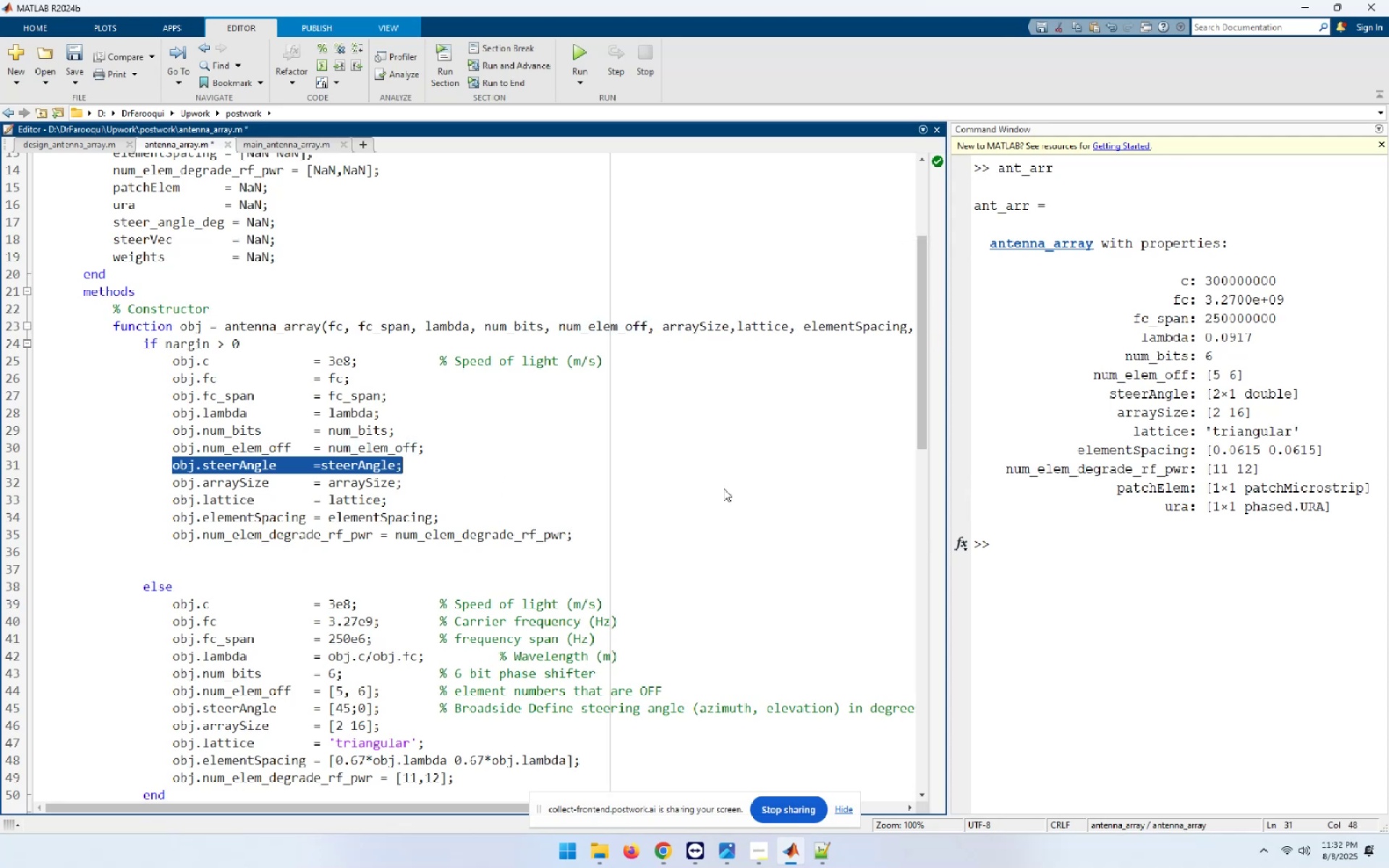 
key(Delete)
 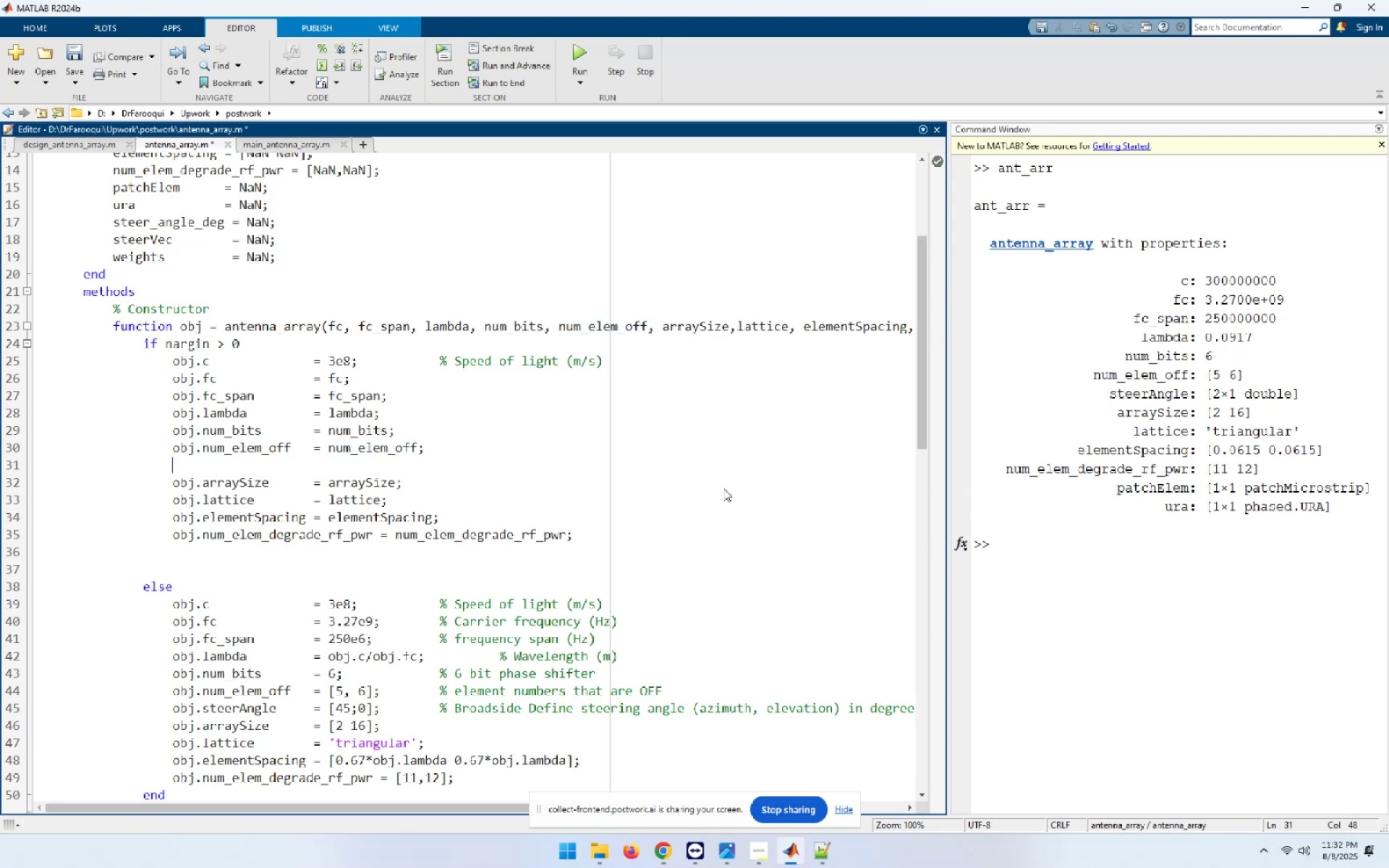 
key(ArrowUp)
 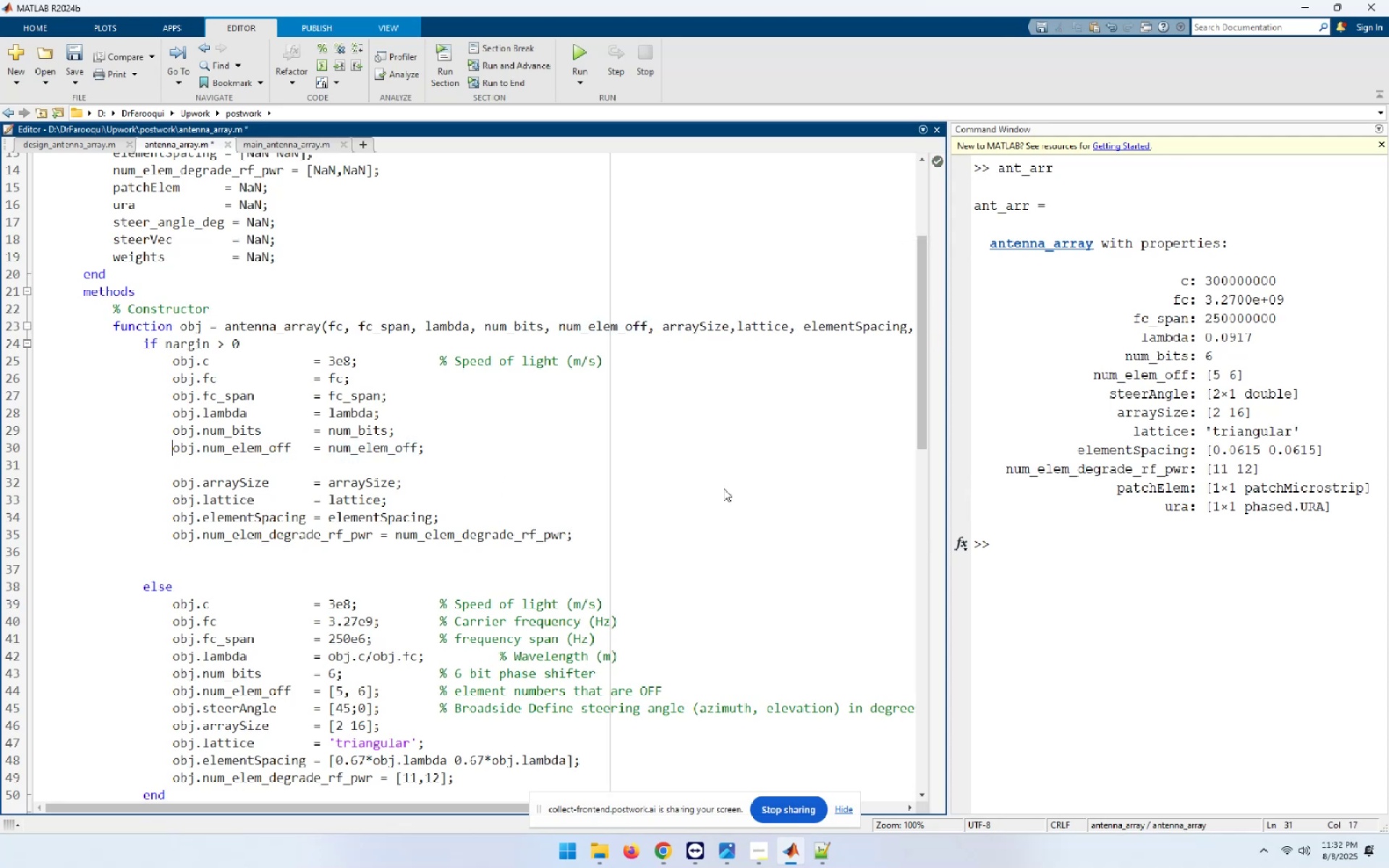 
key(End)
 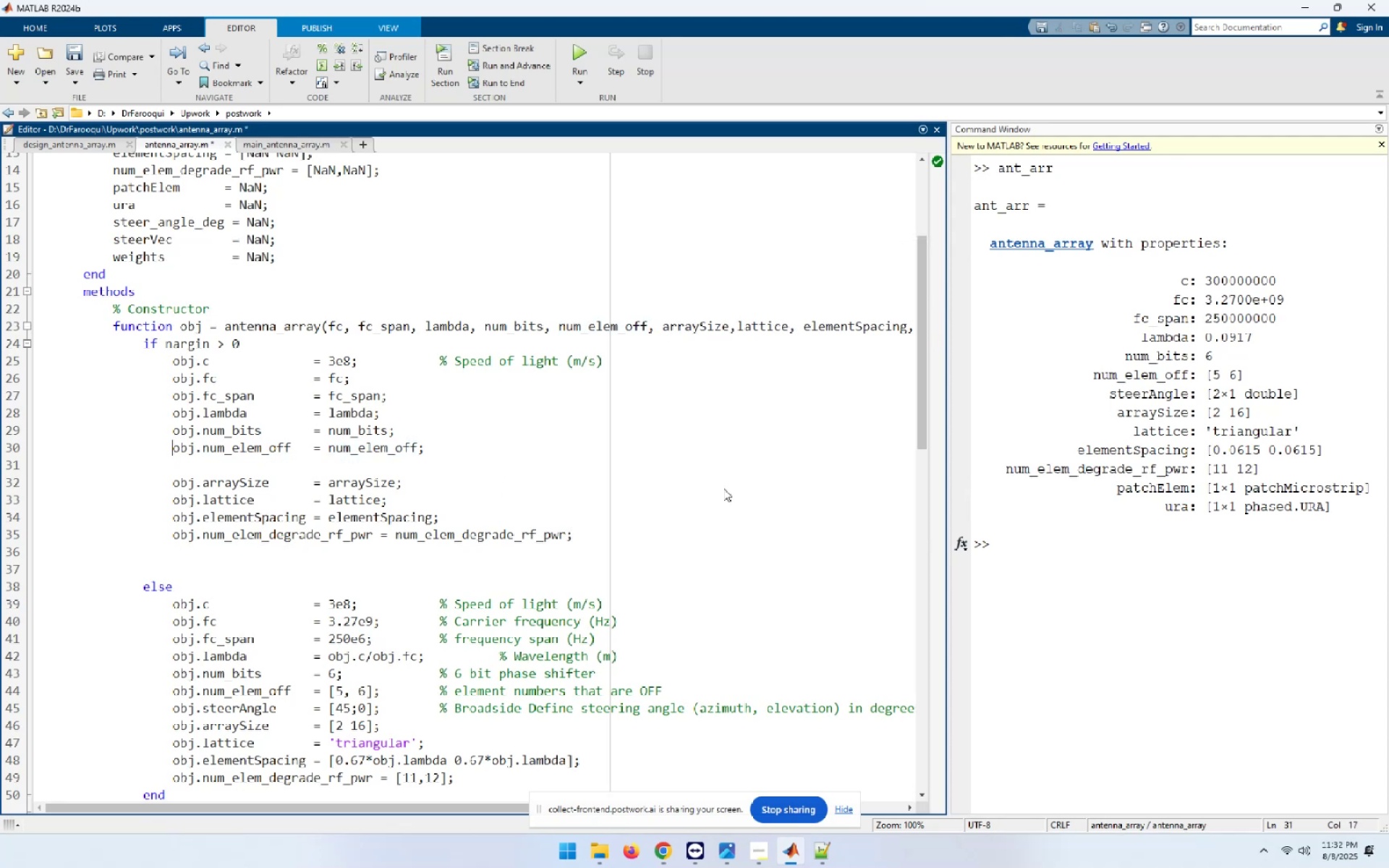 
key(Delete)
 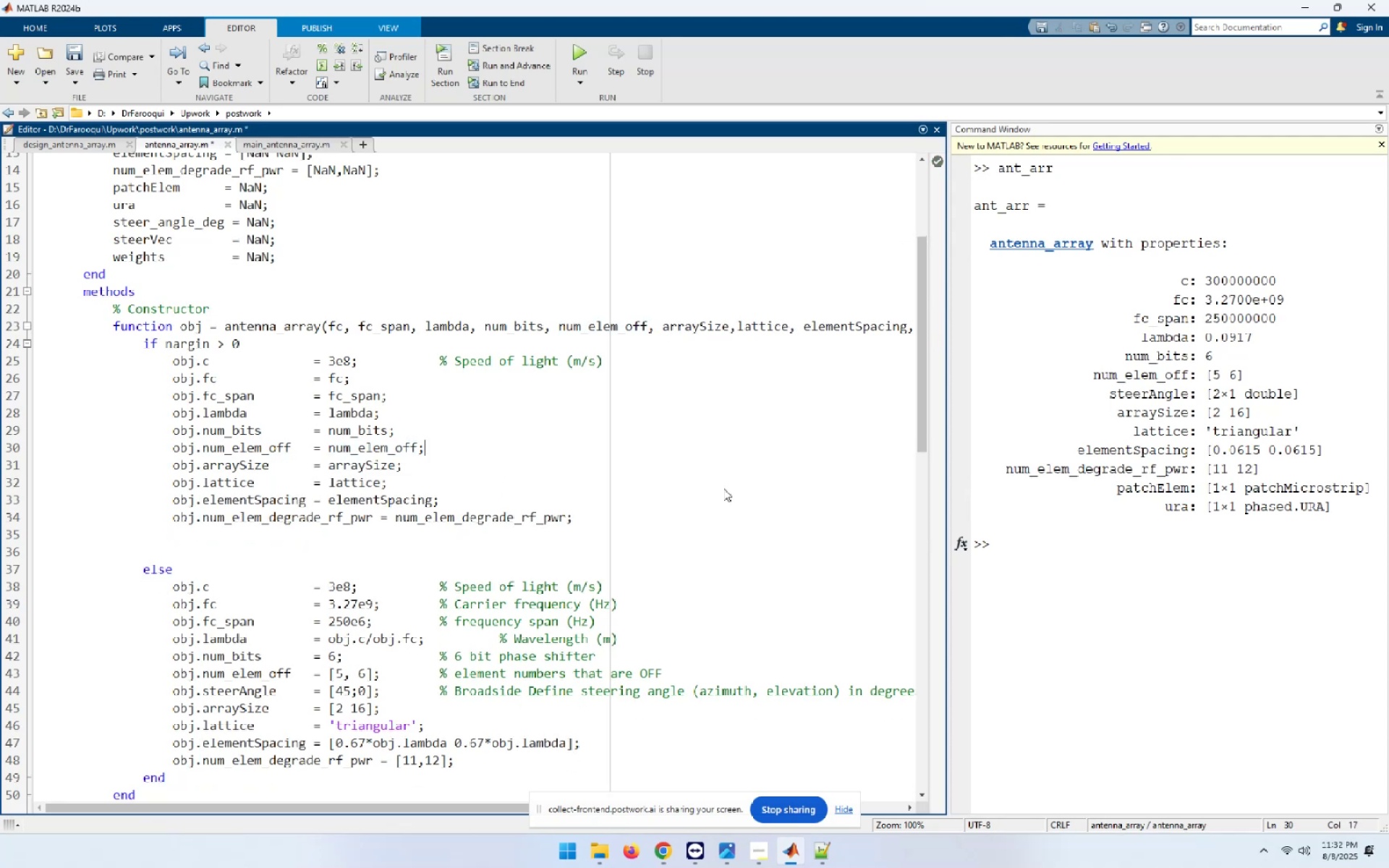 
hold_key(key=ArrowDown, duration=0.81)
 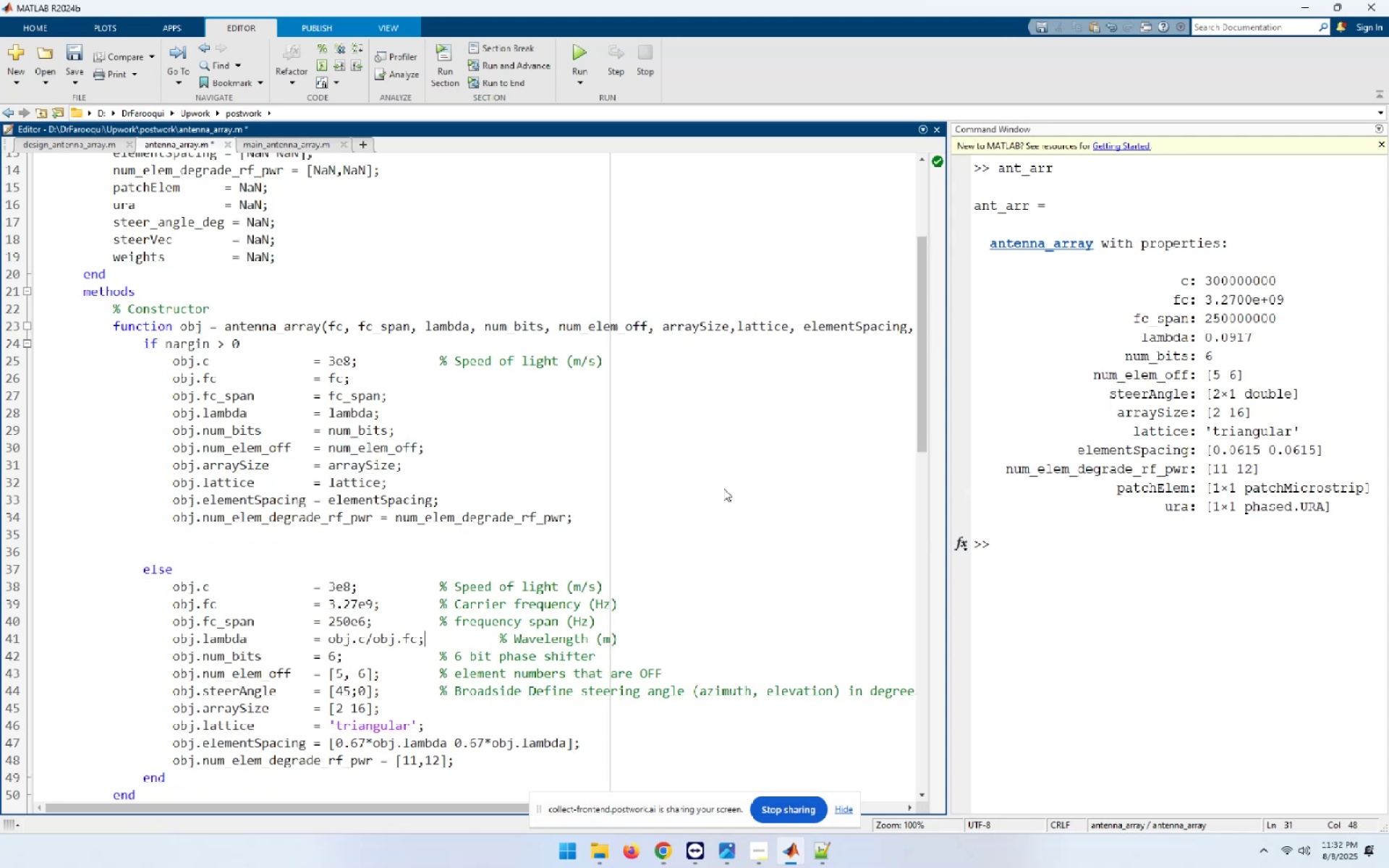 
key(ArrowDown)
 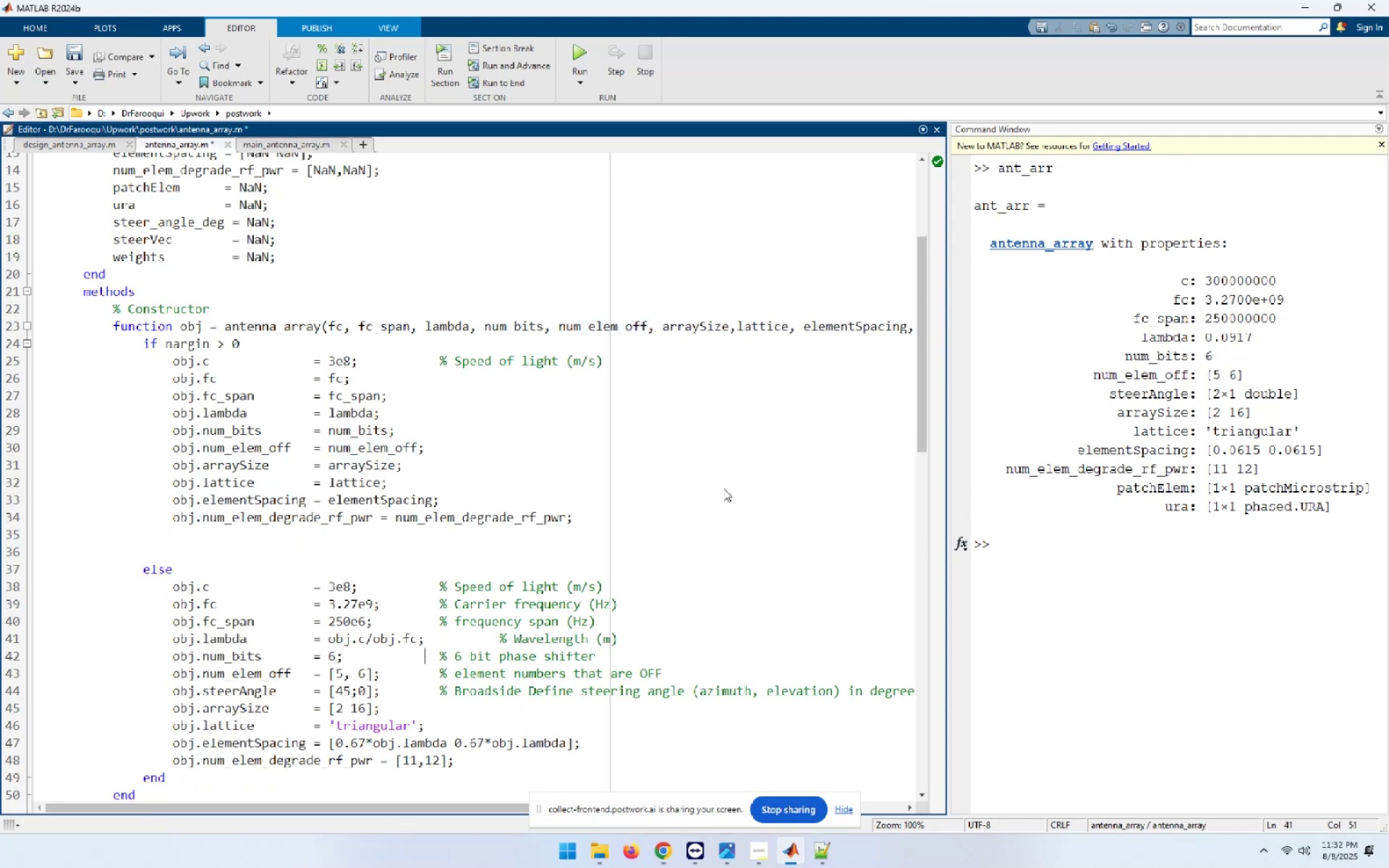 
key(ArrowDown)
 